 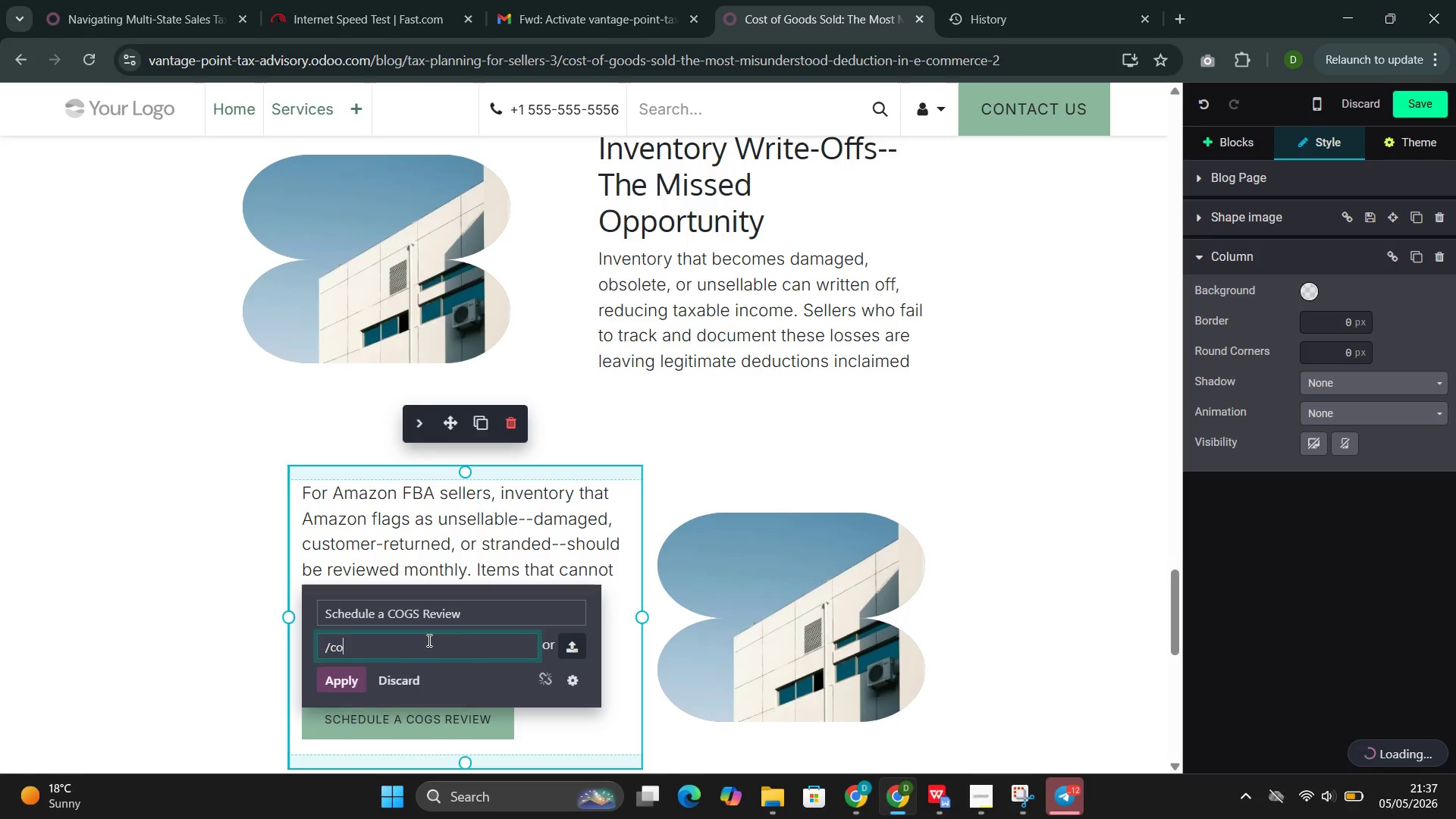 
key(Backspace)
type(ontact)
 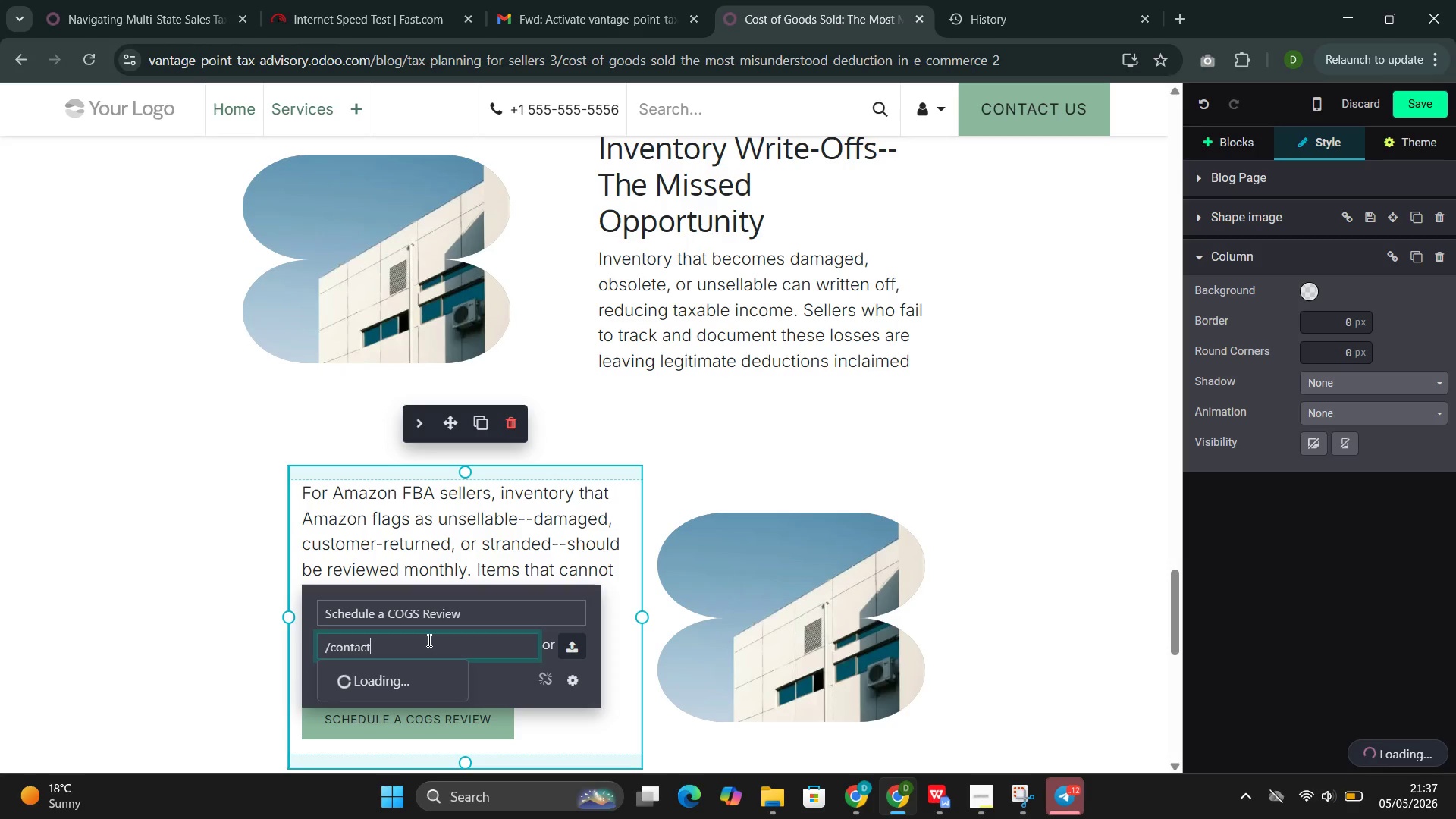 
wait(13.55)
 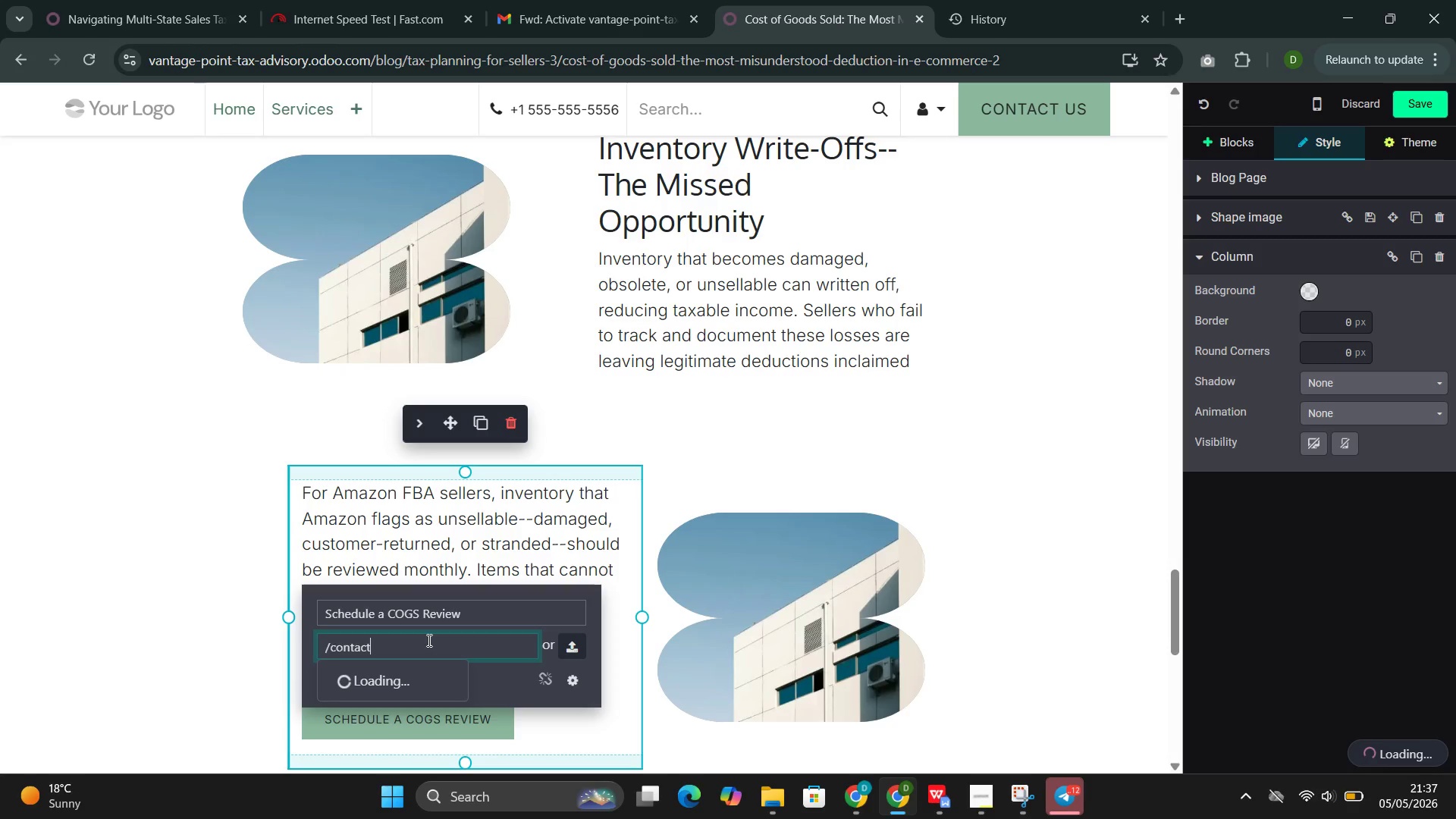 
key(Backspace)
 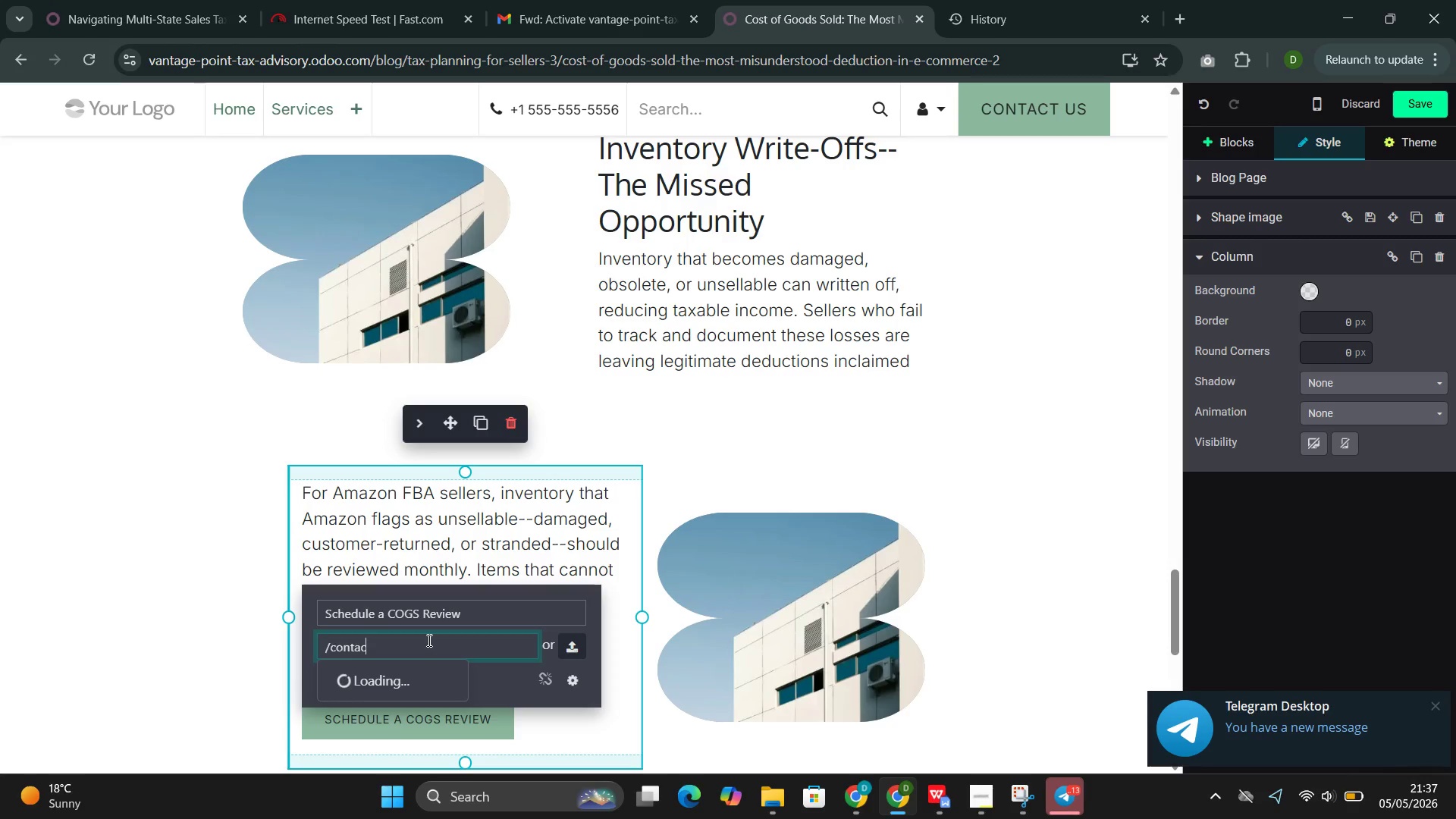 
key(Backspace)
 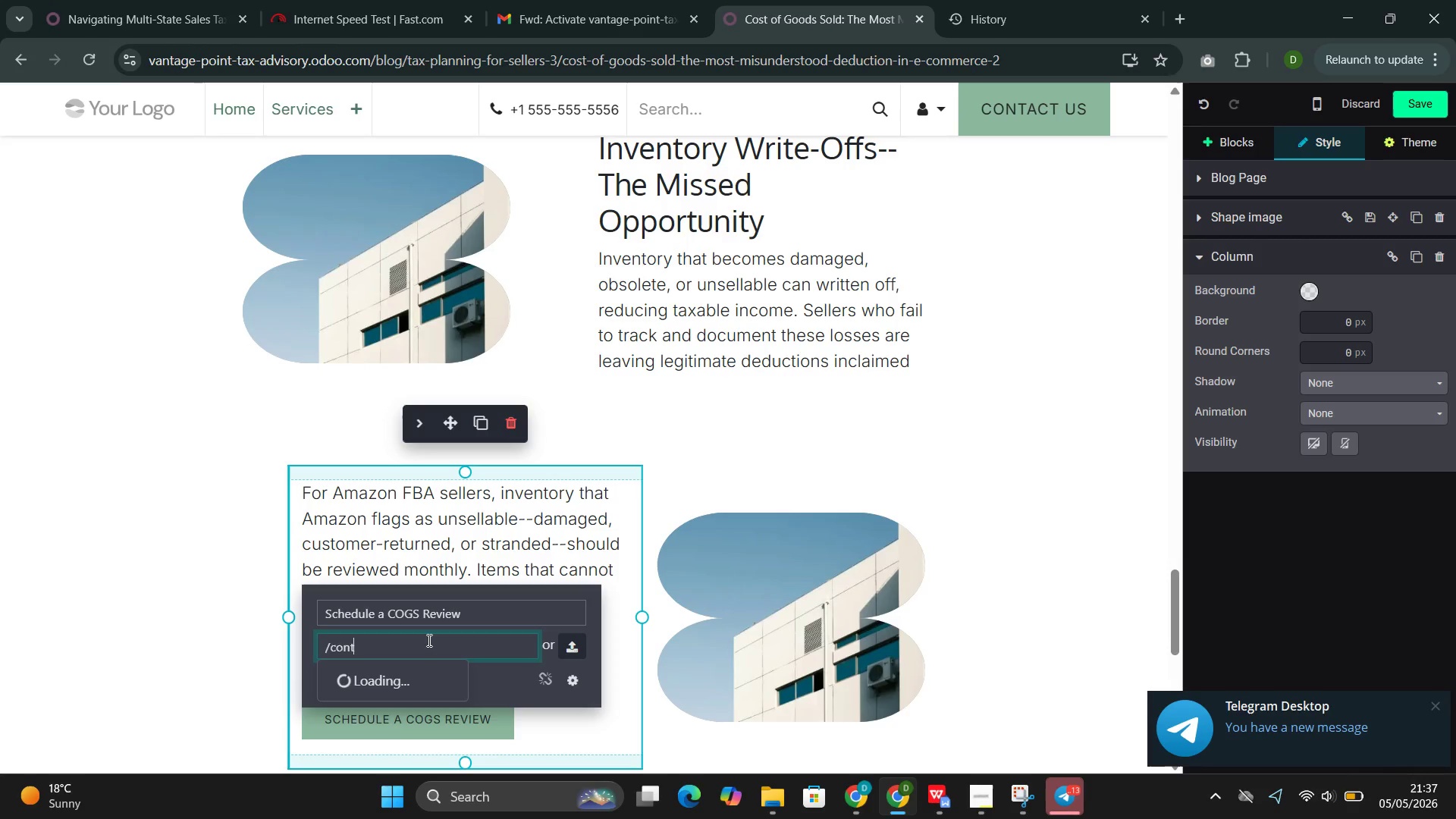 
key(Backspace)
 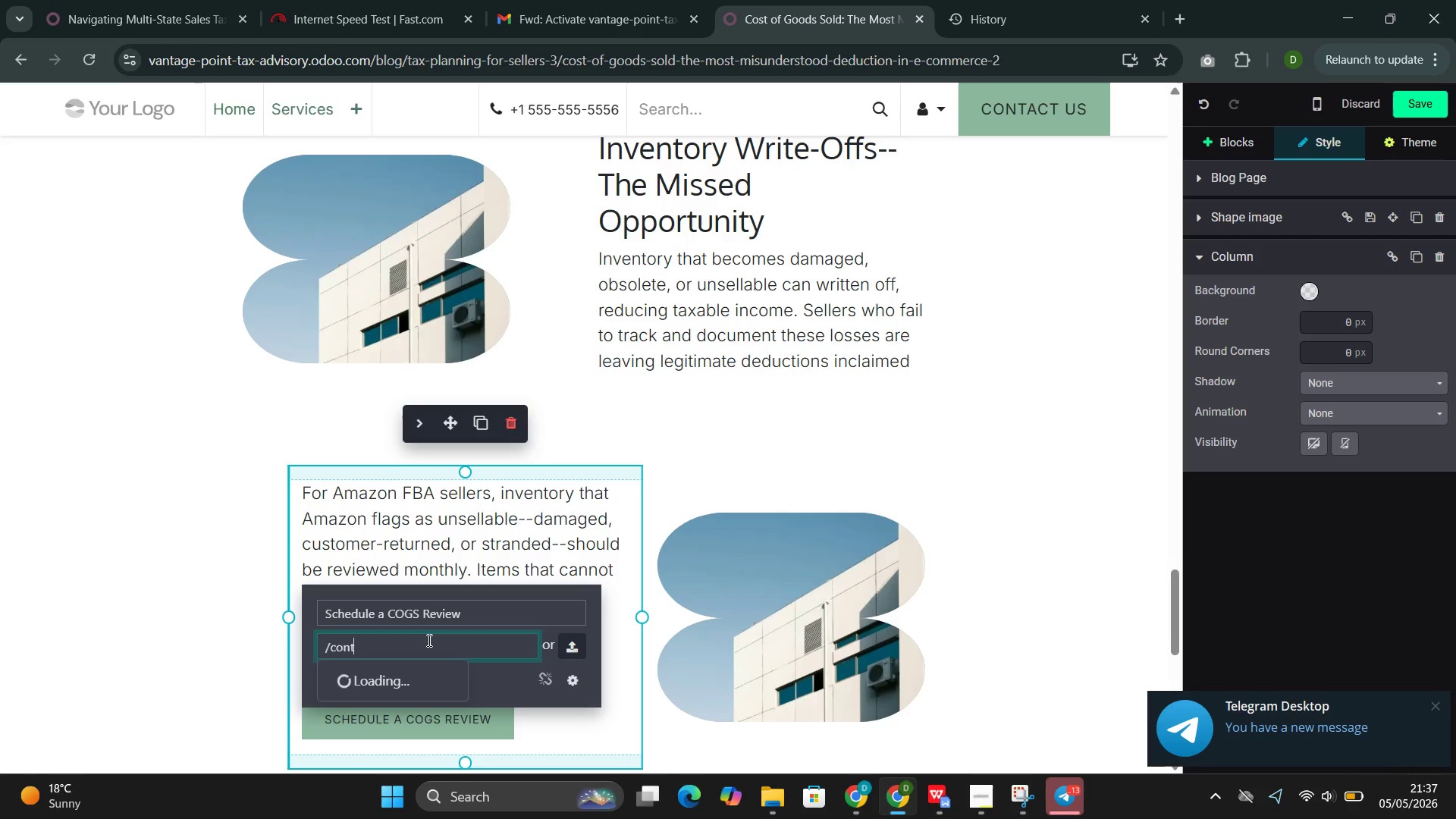 
key(Backspace)
 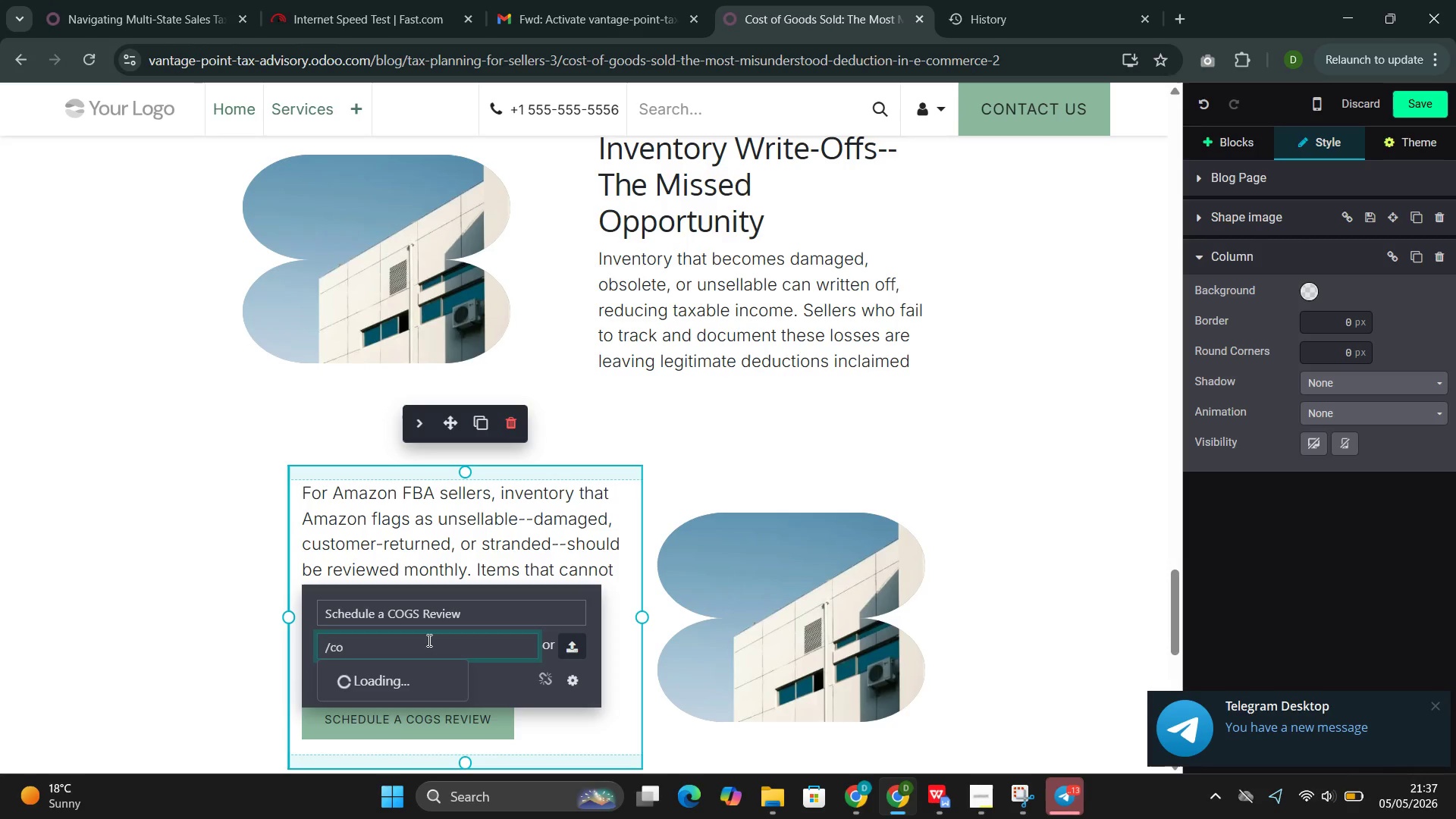 
key(Backspace)
 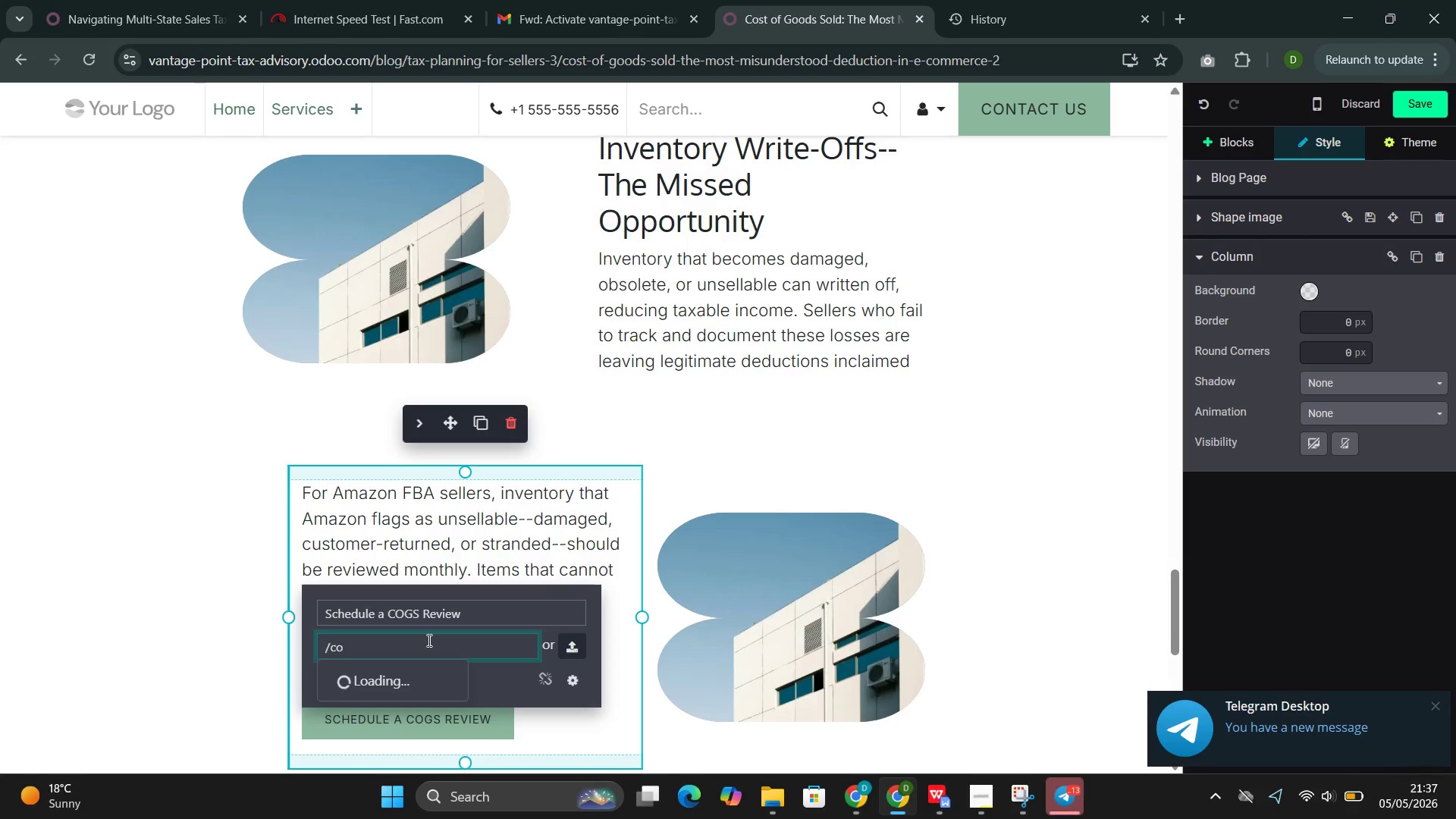 
key(Backspace)
 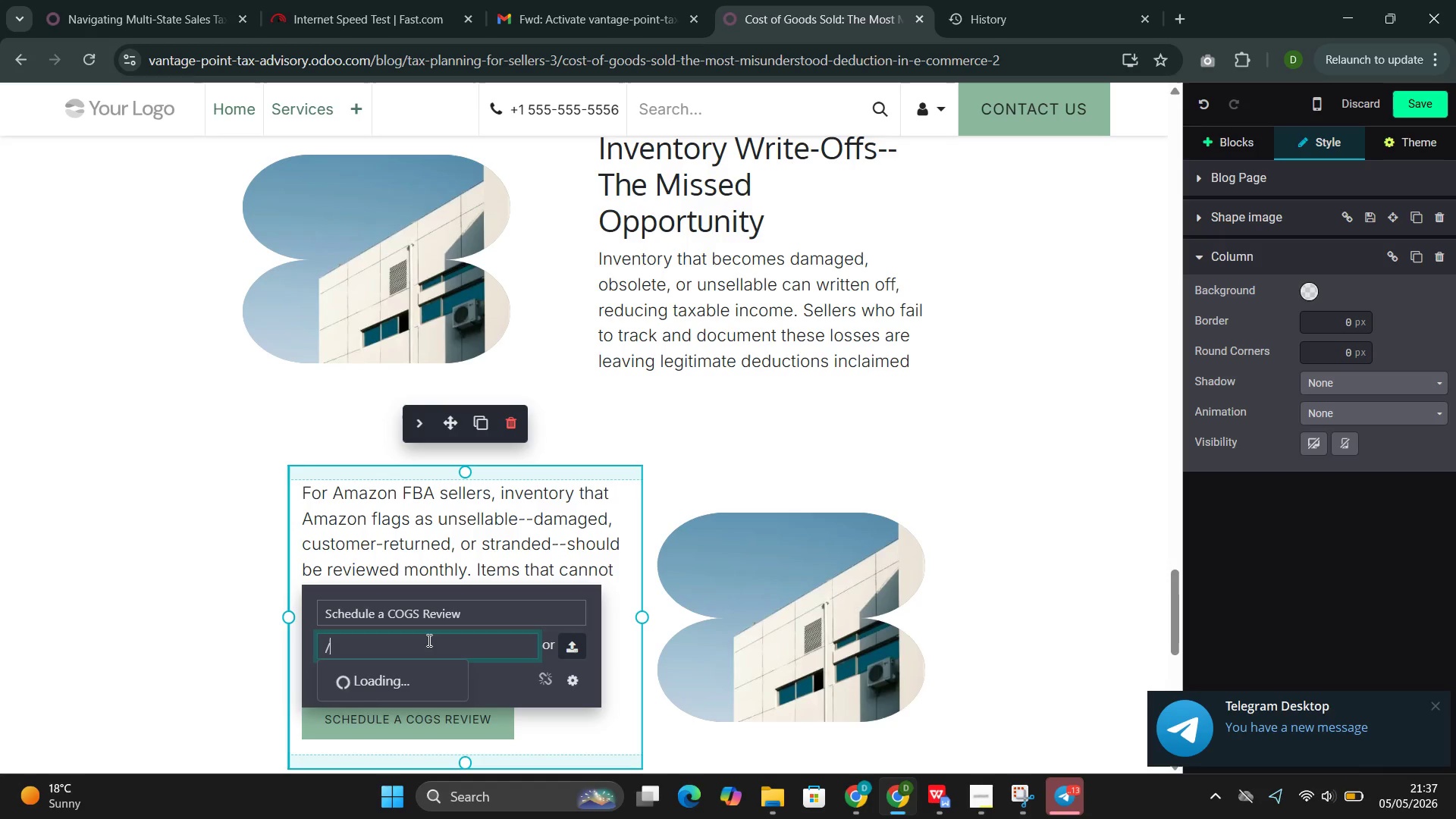 
key(Backspace)
 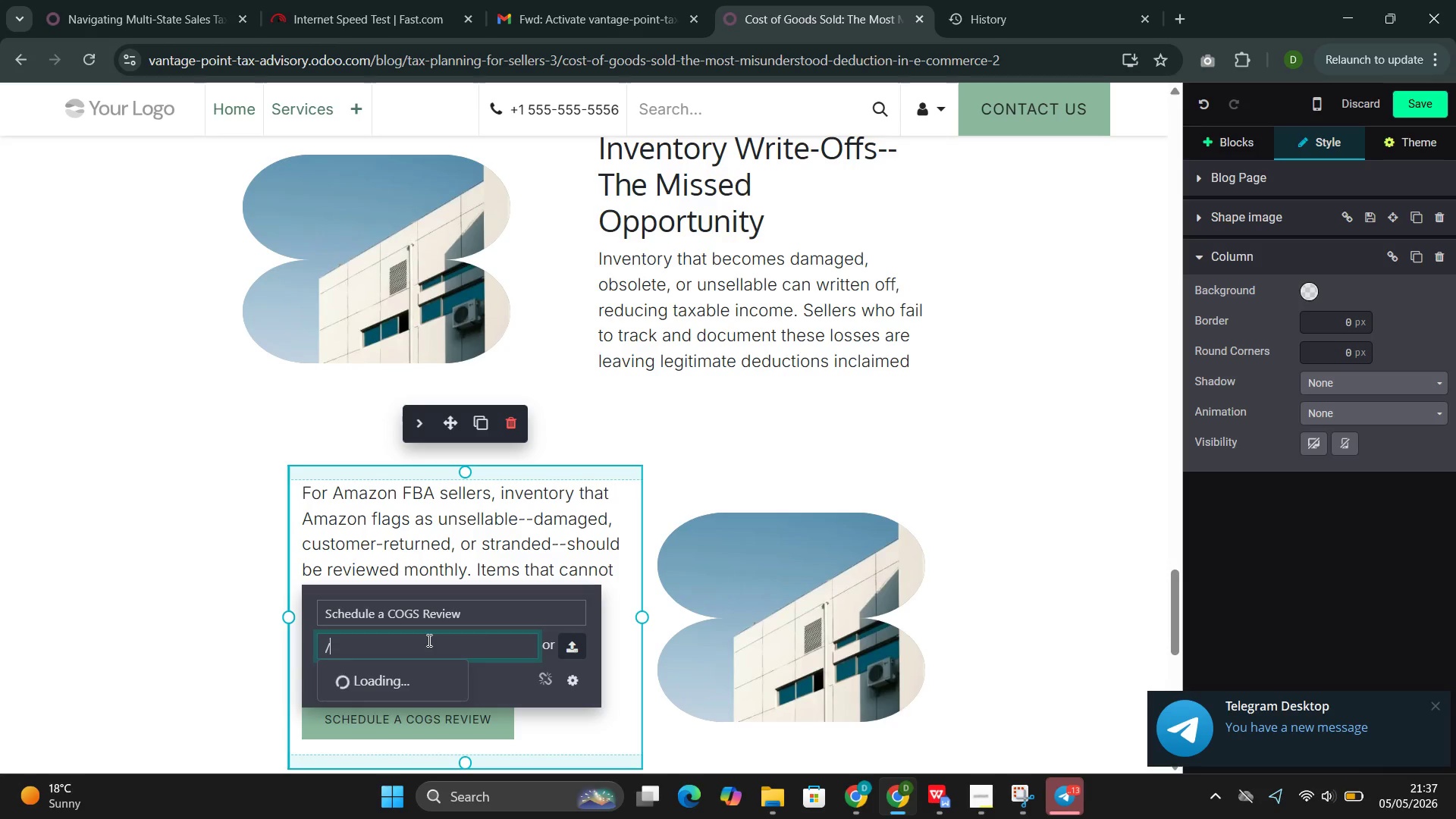 
key(Backspace)
 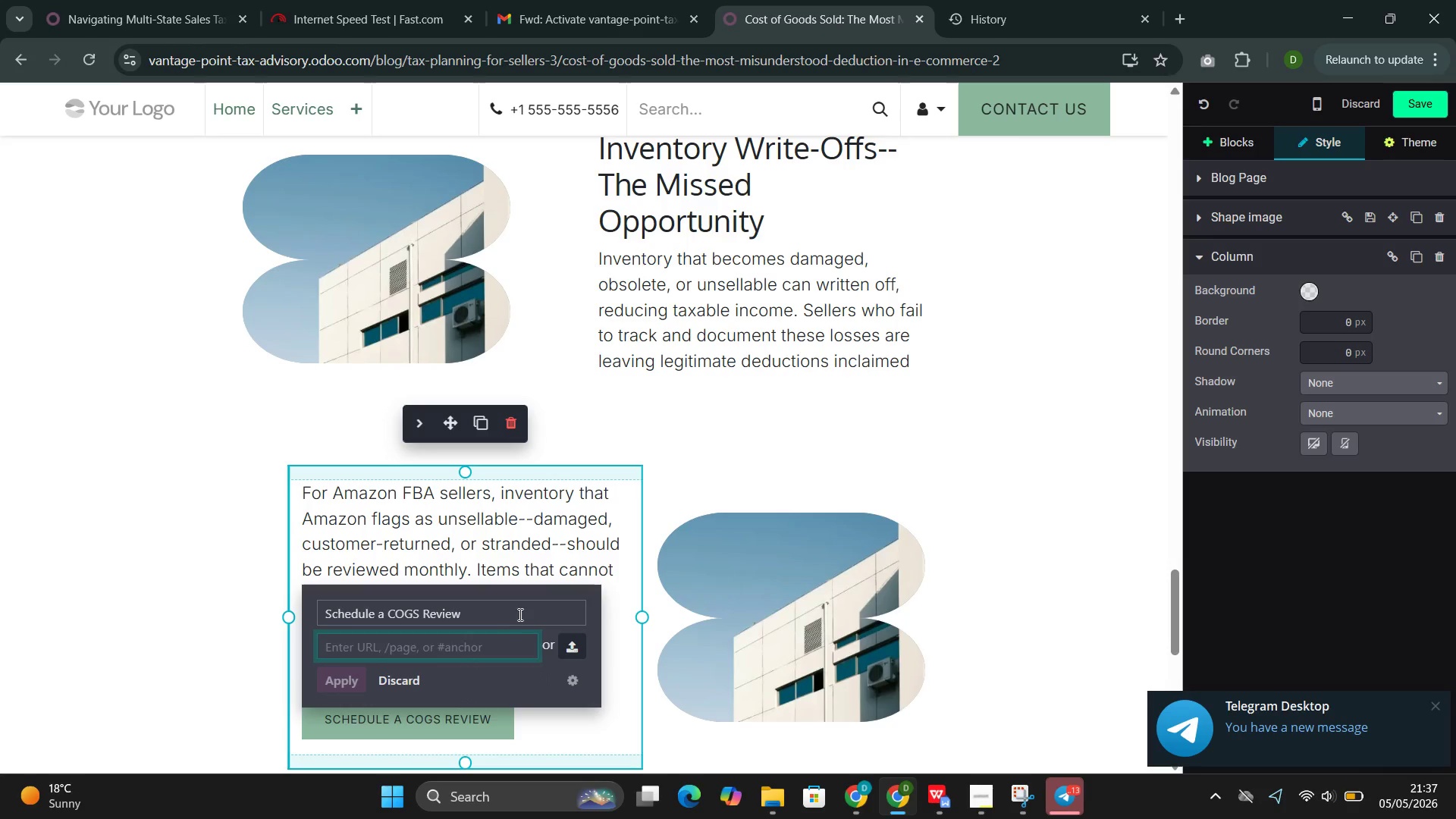 
left_click([517, 614])
 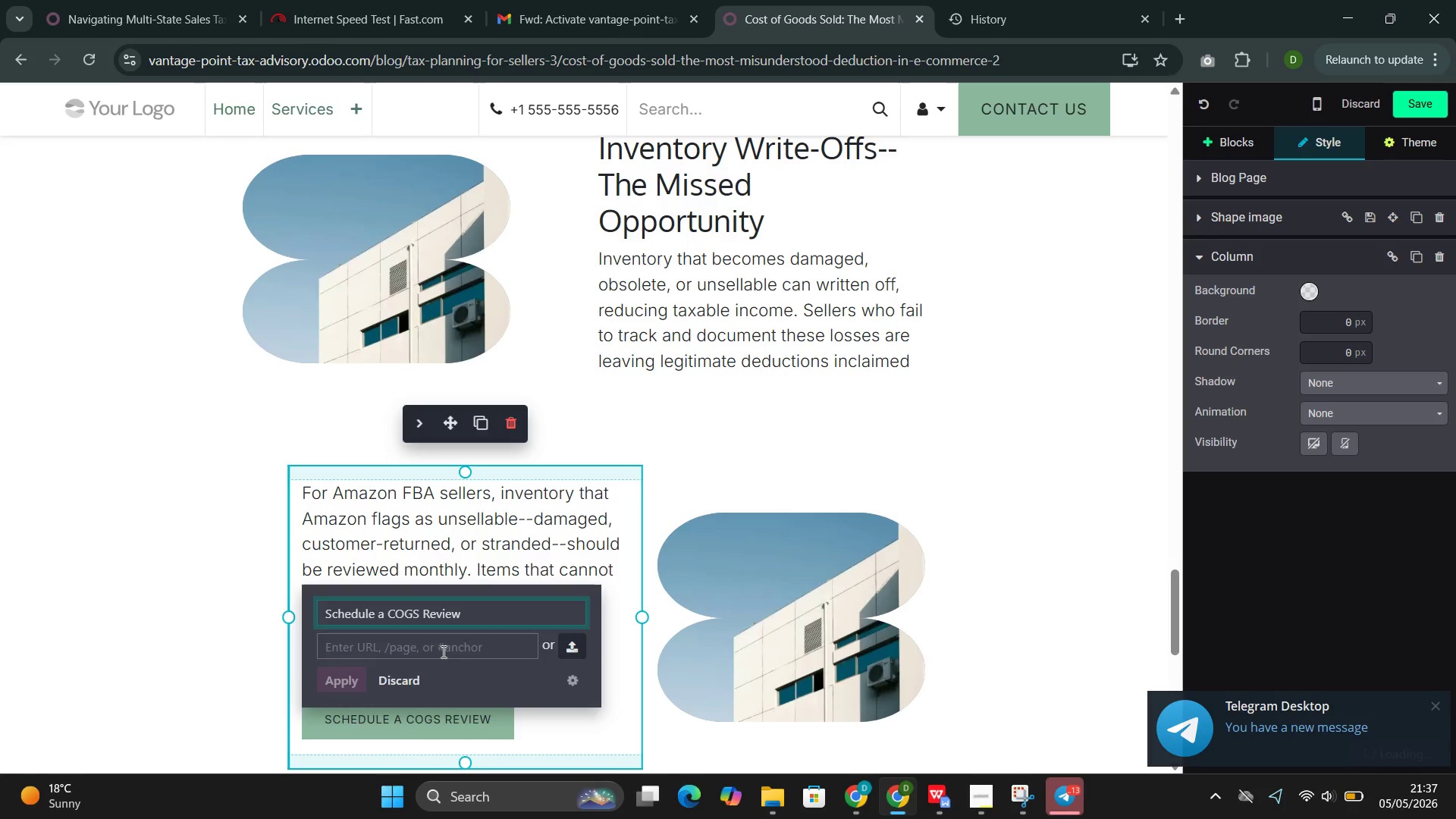 
left_click([442, 651])
 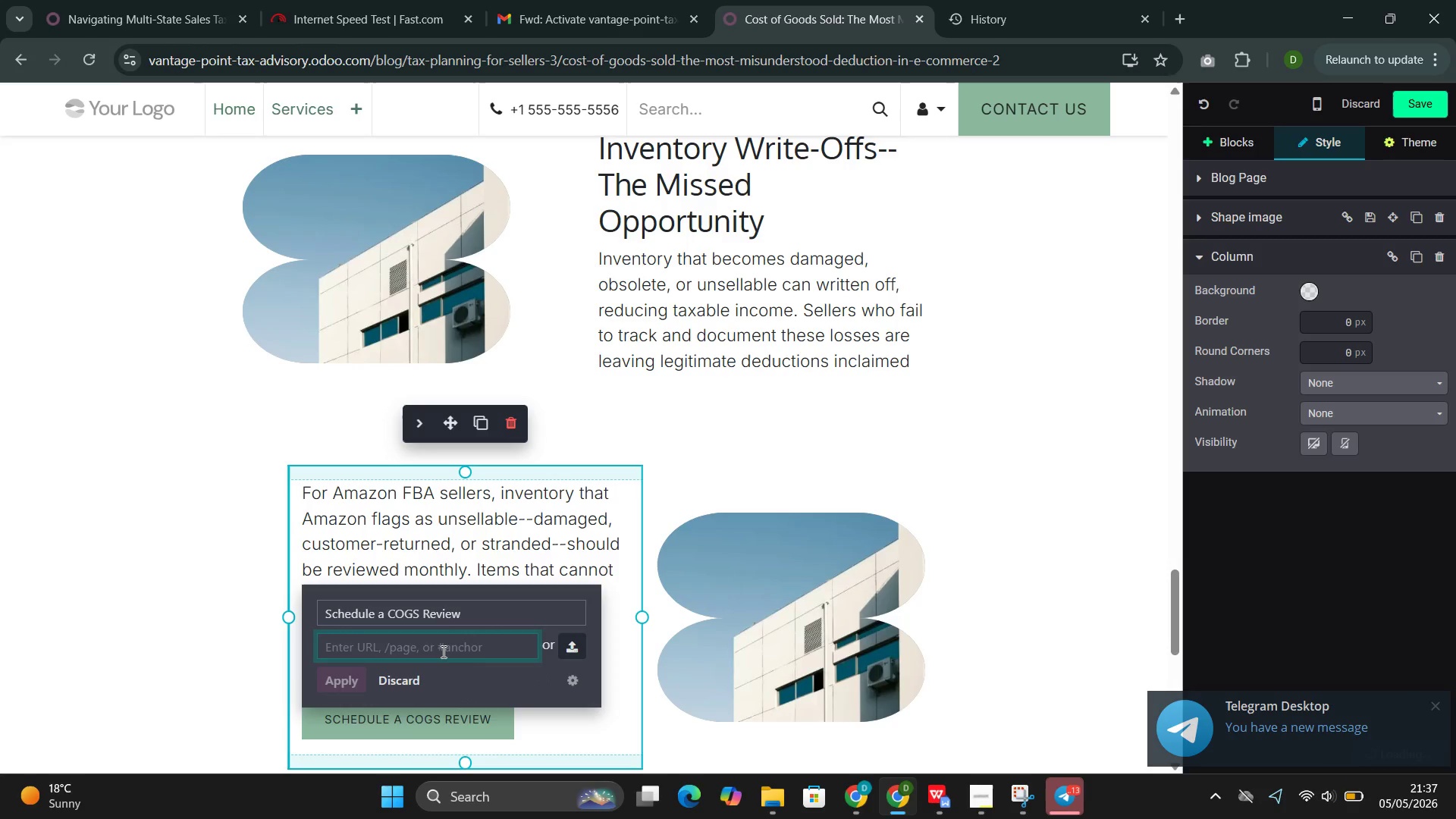 
key(Slash)
 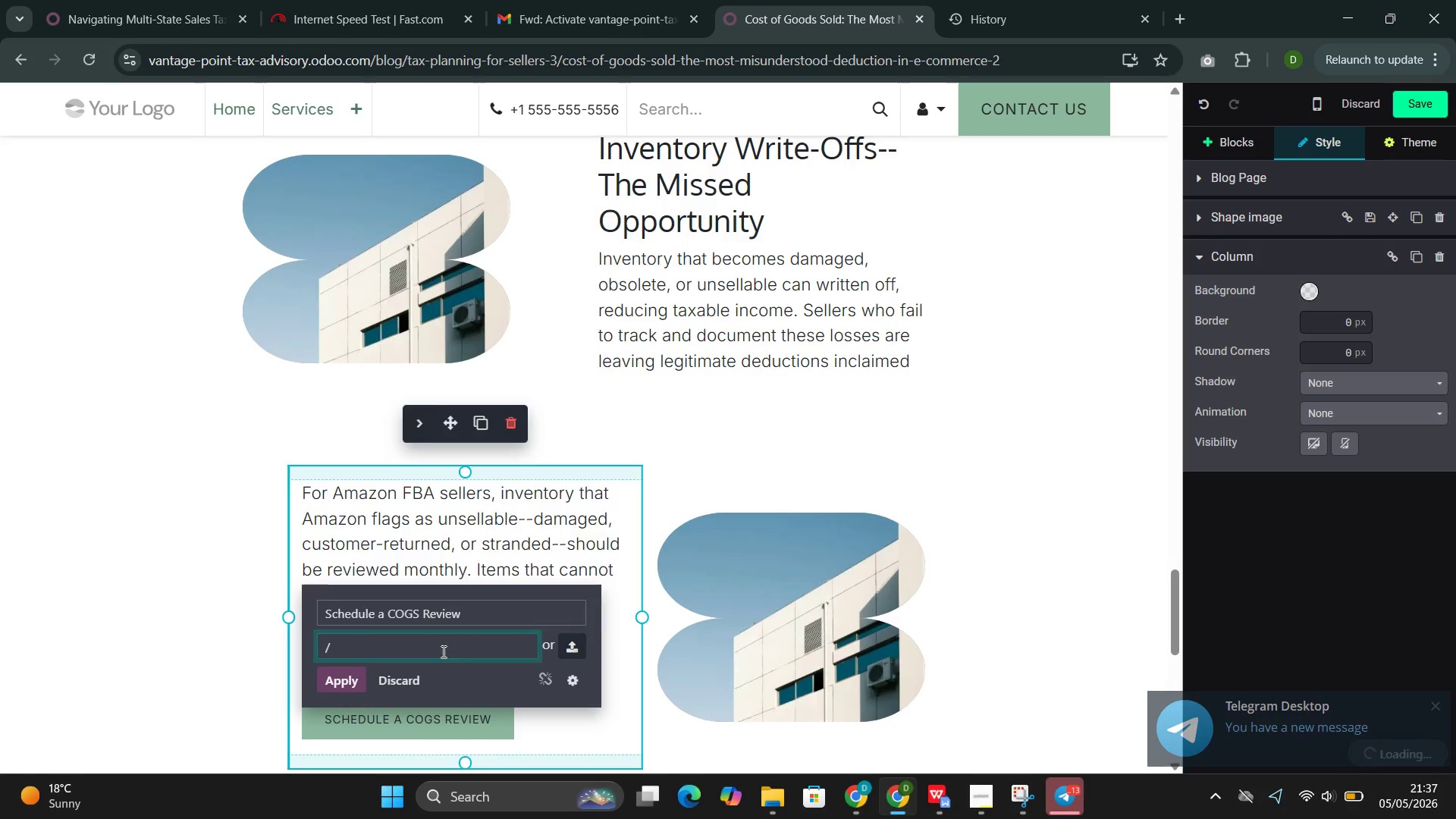 
key(C)
 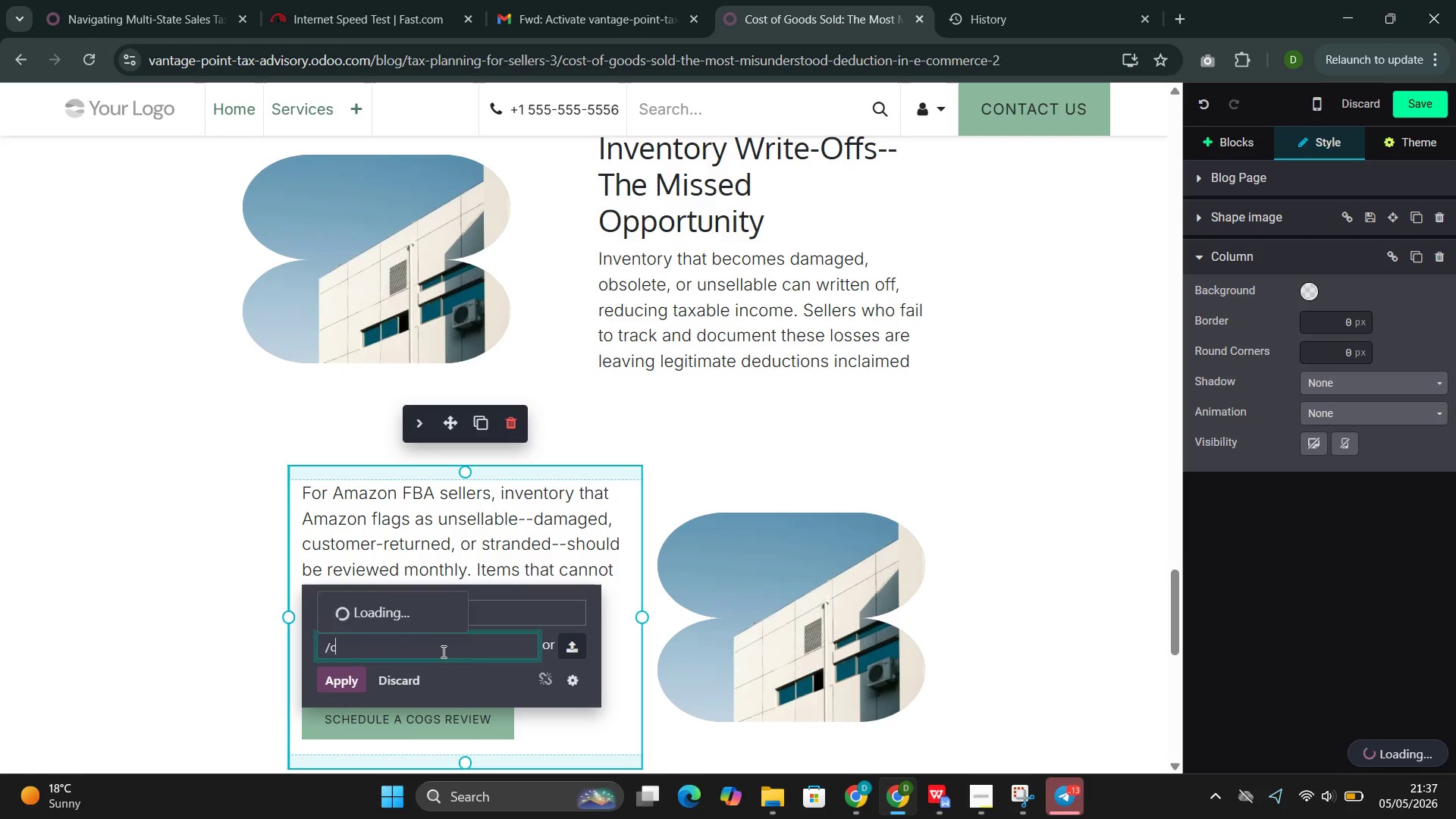 
key(Backspace)
 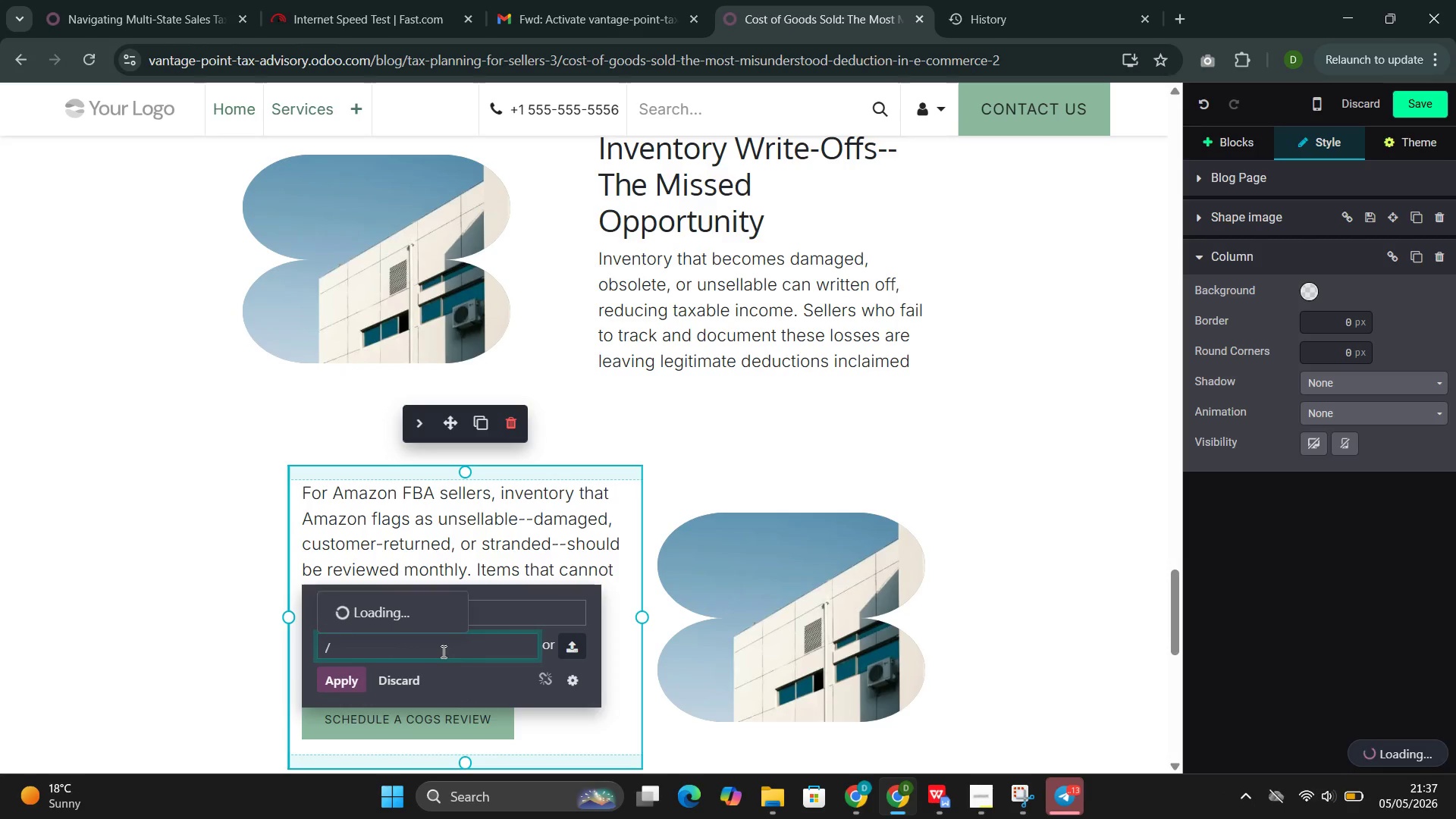 
key(Backspace)
 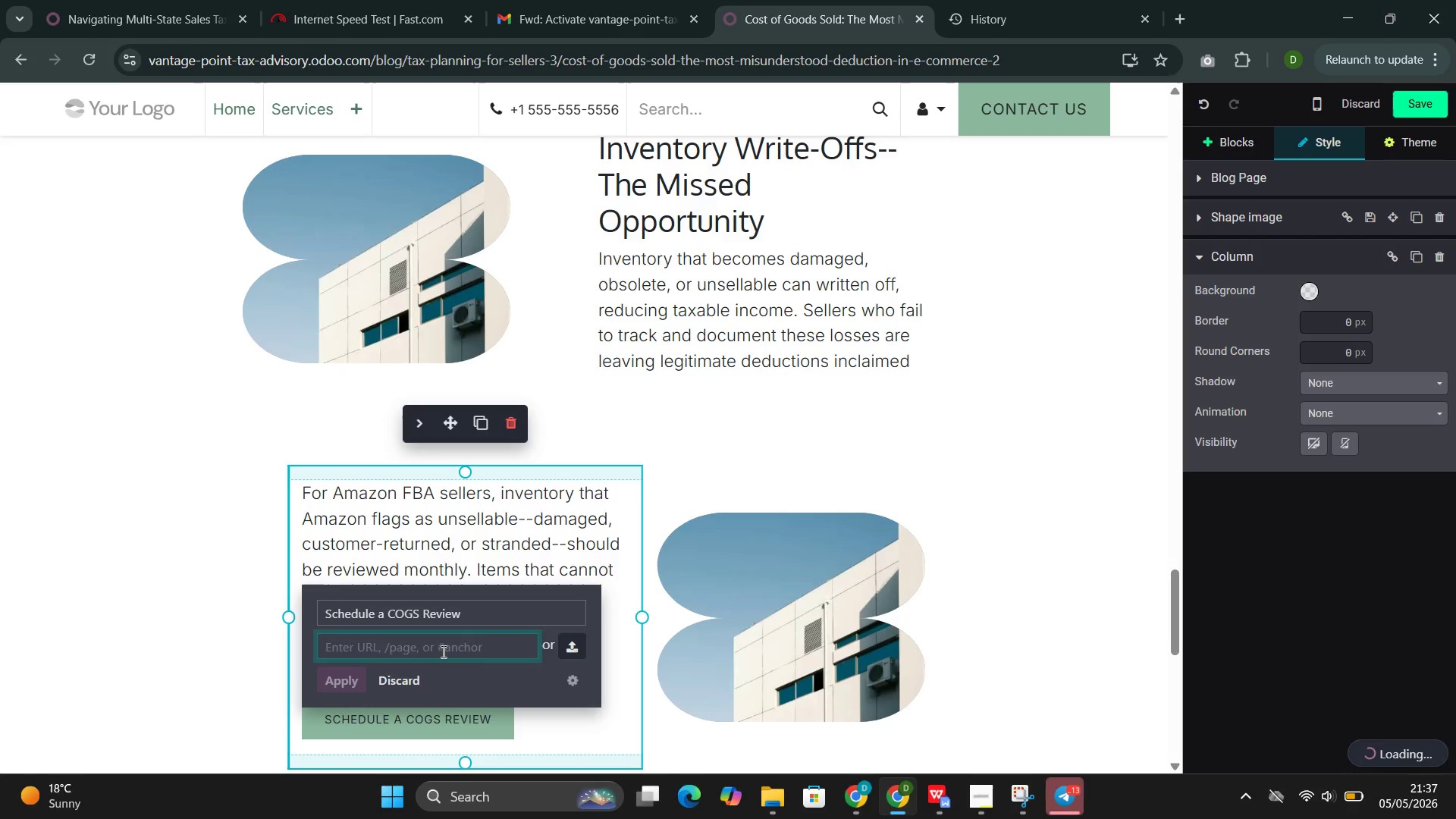 
key(Slash)
 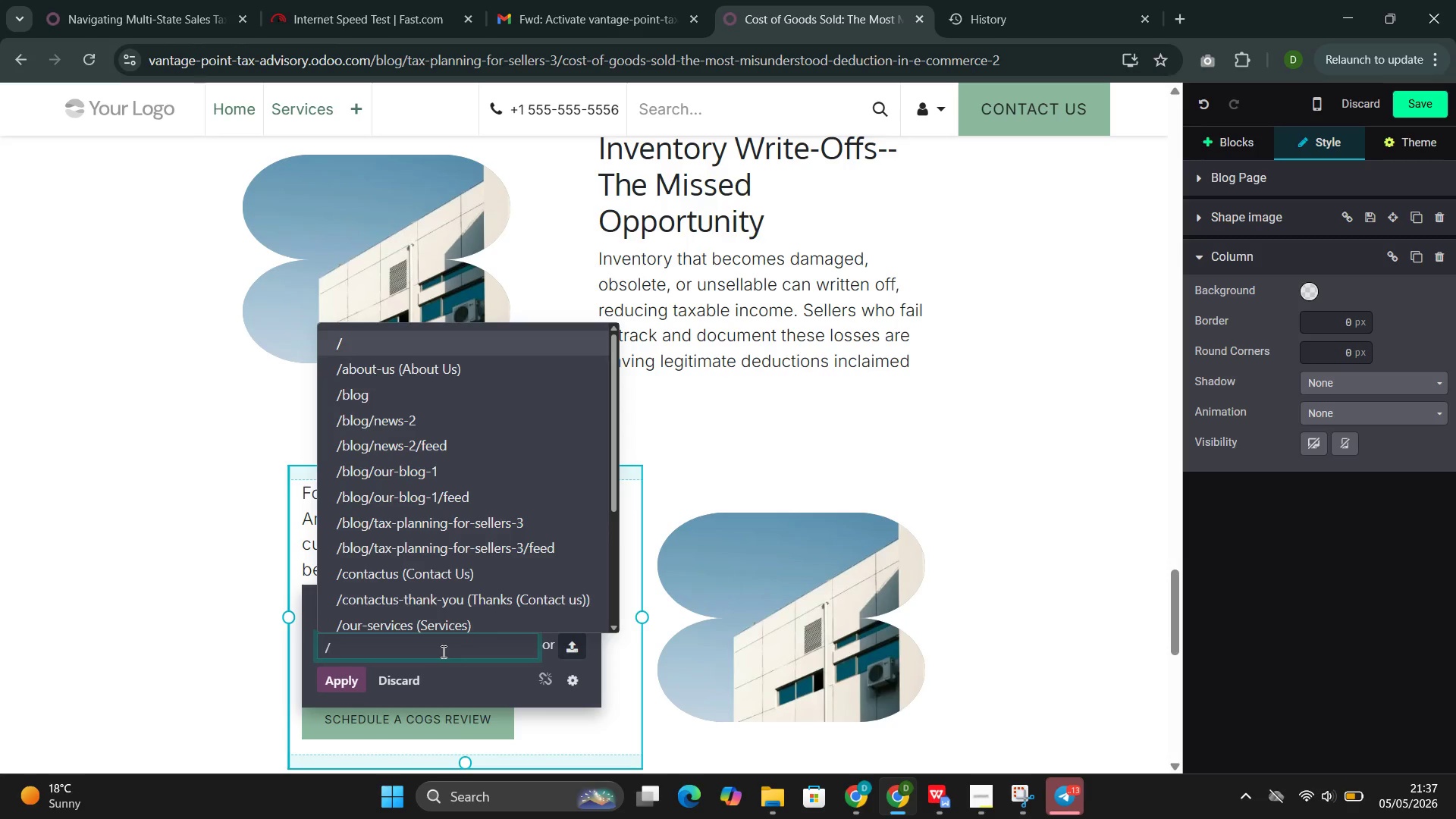 
key(ArrowDown)
 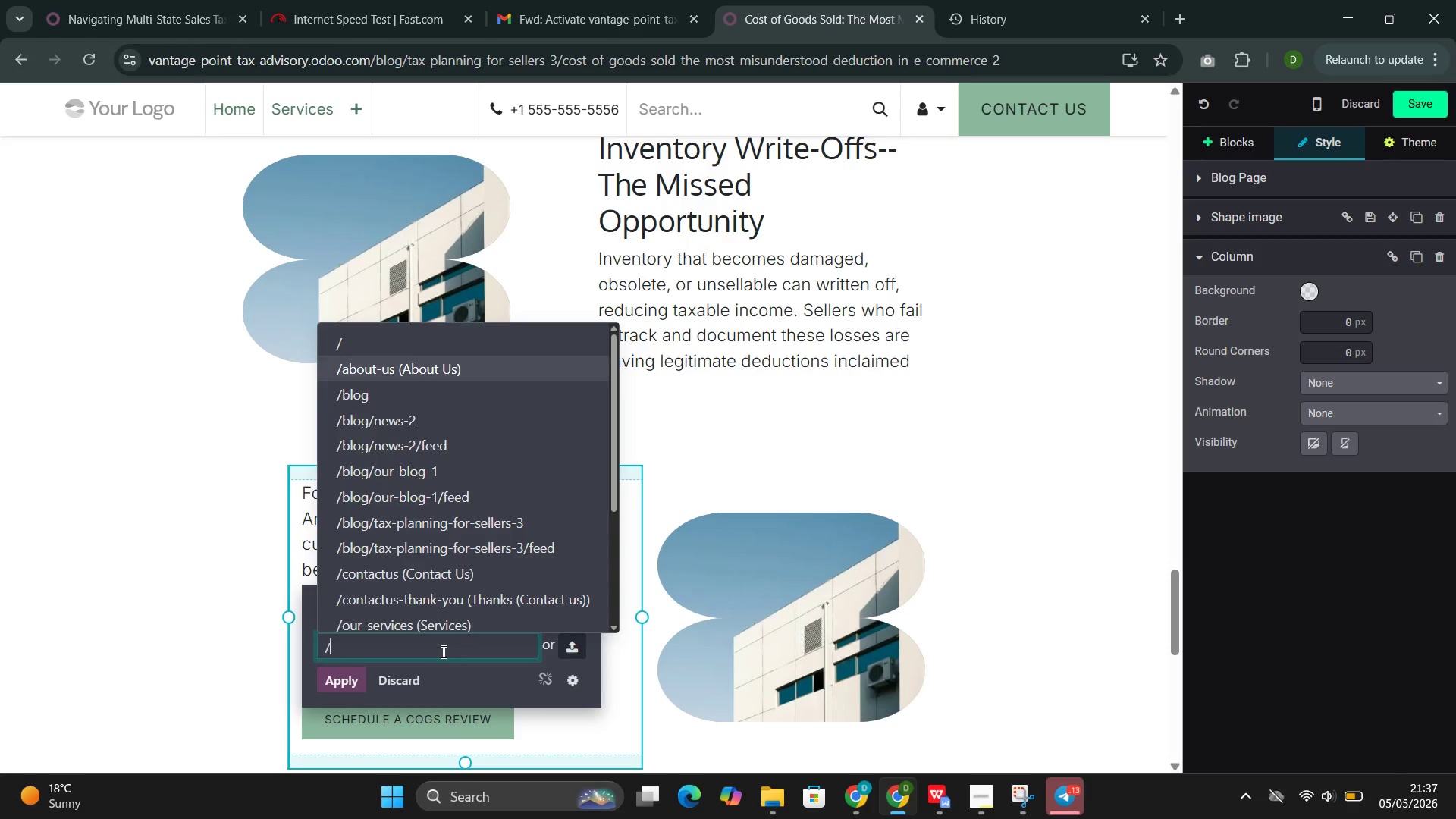 
key(ArrowDown)
 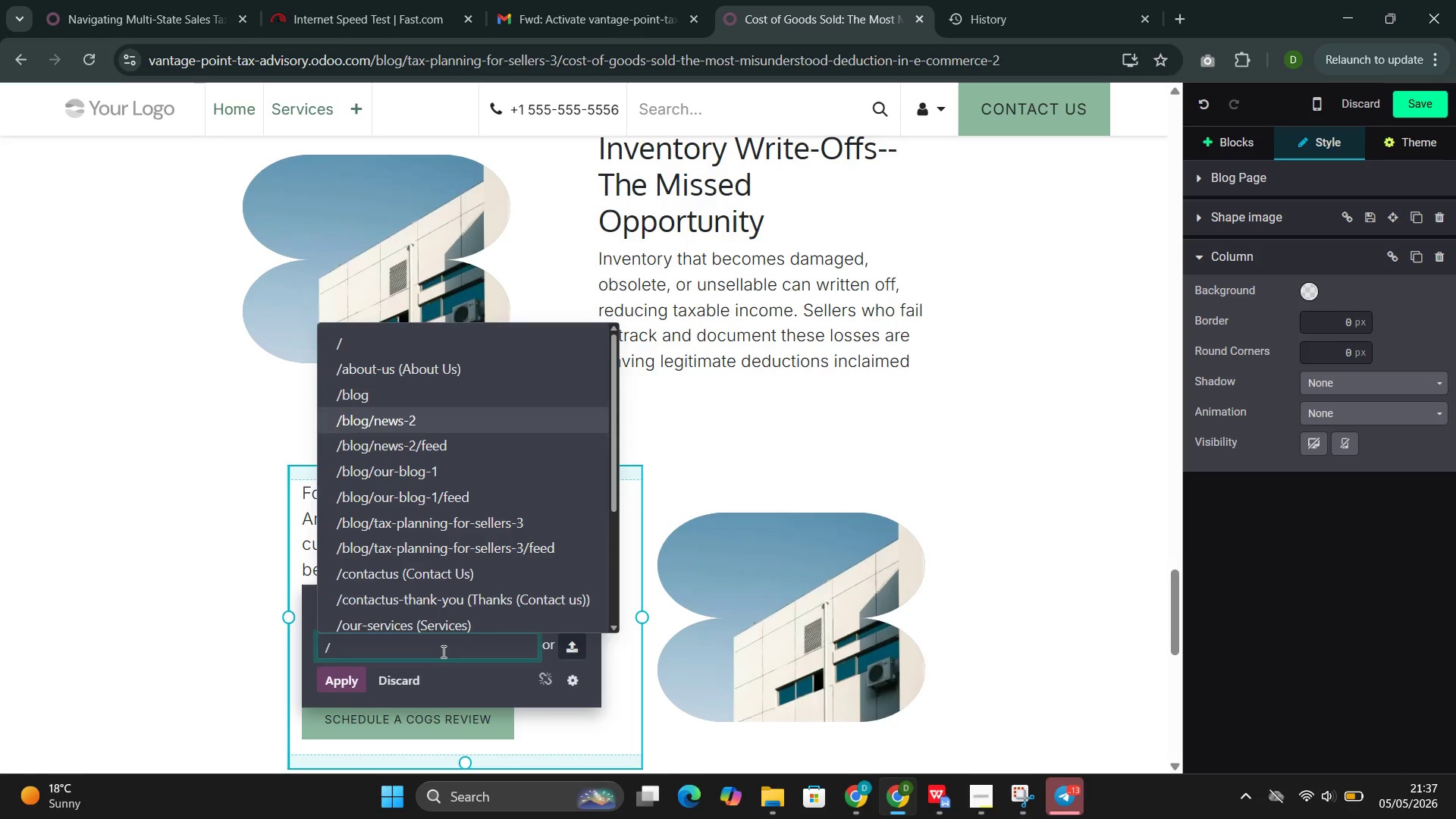 
key(ArrowDown)
 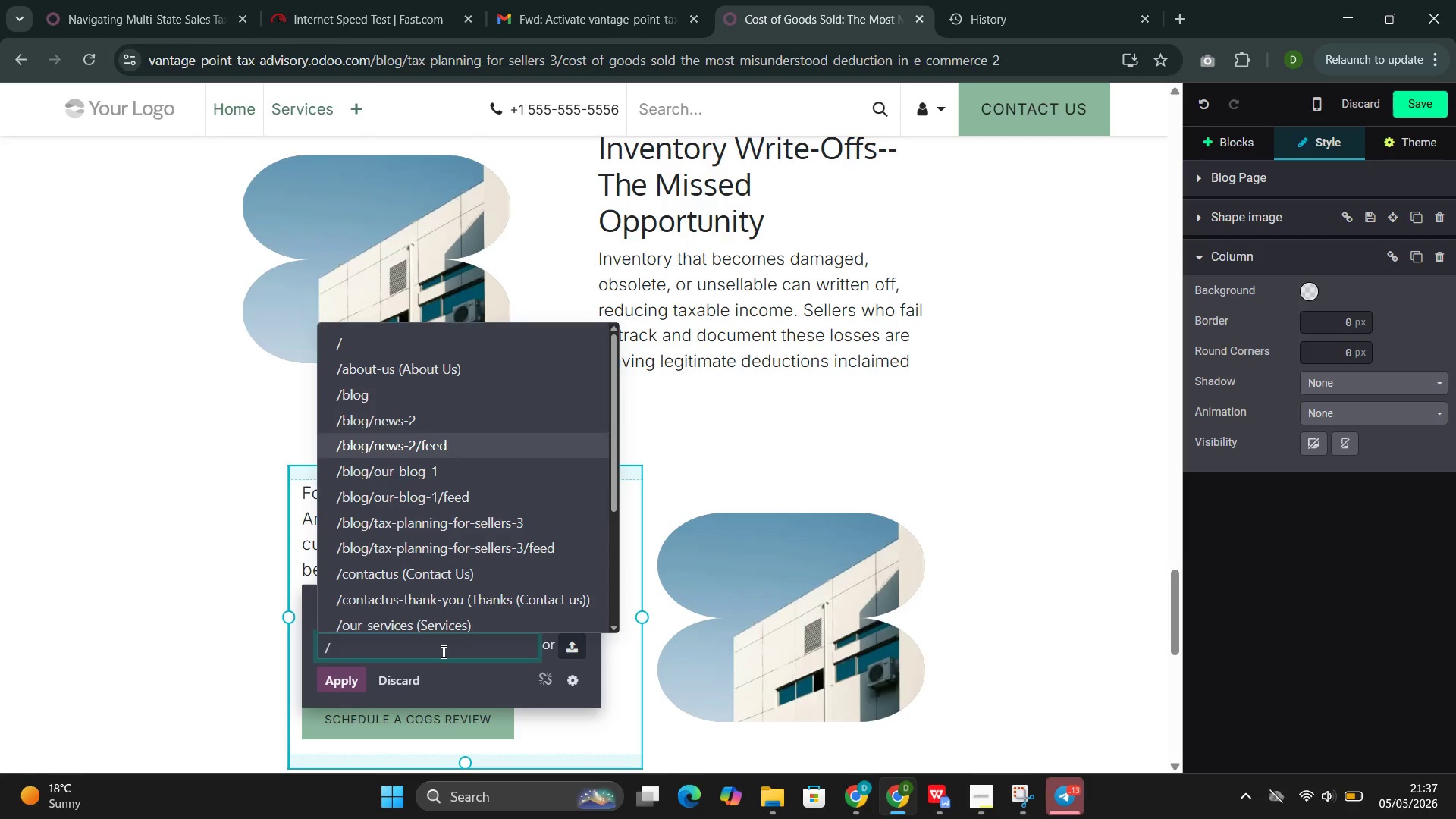 
key(ArrowDown)
 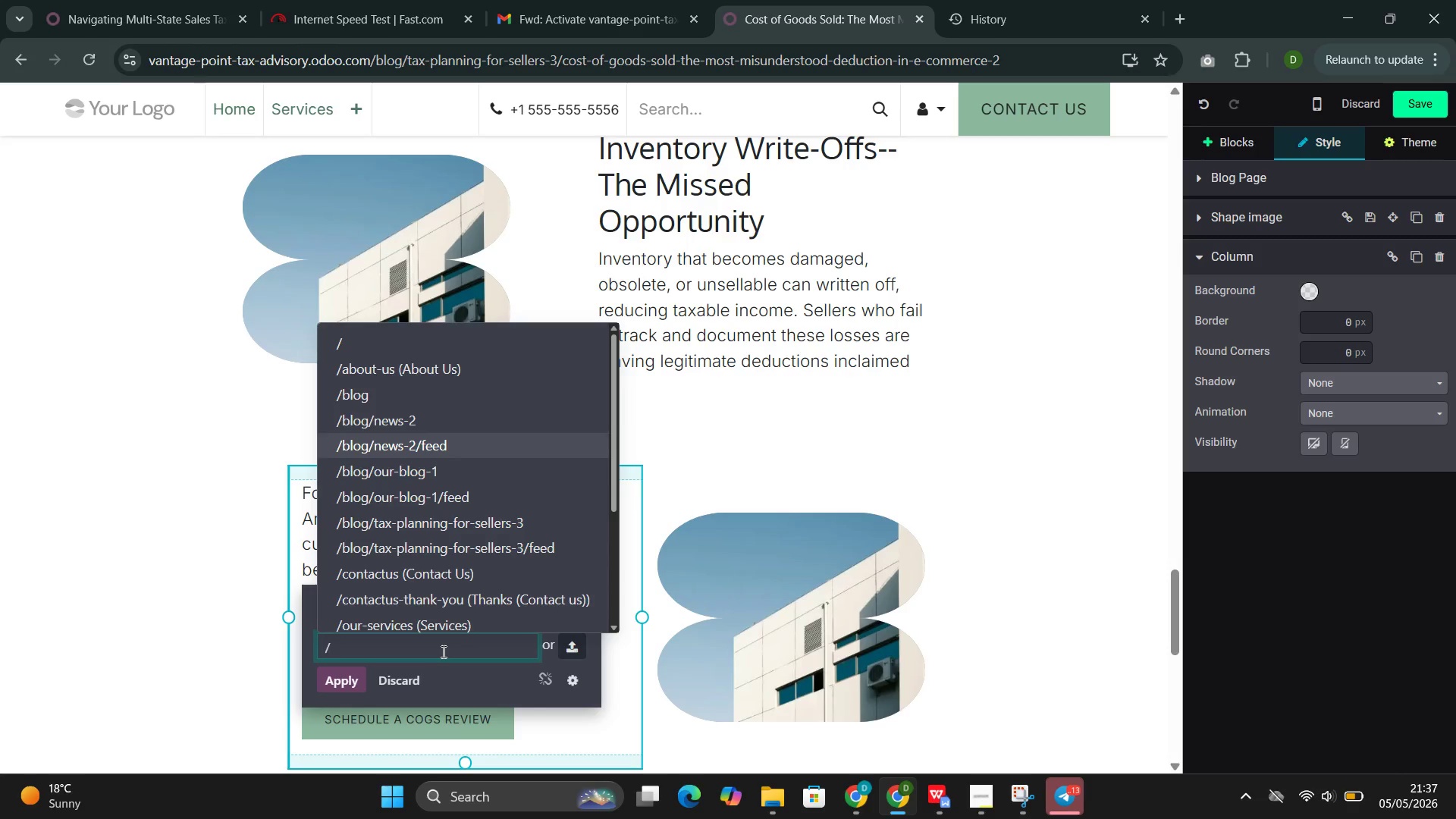 
key(ArrowDown)
 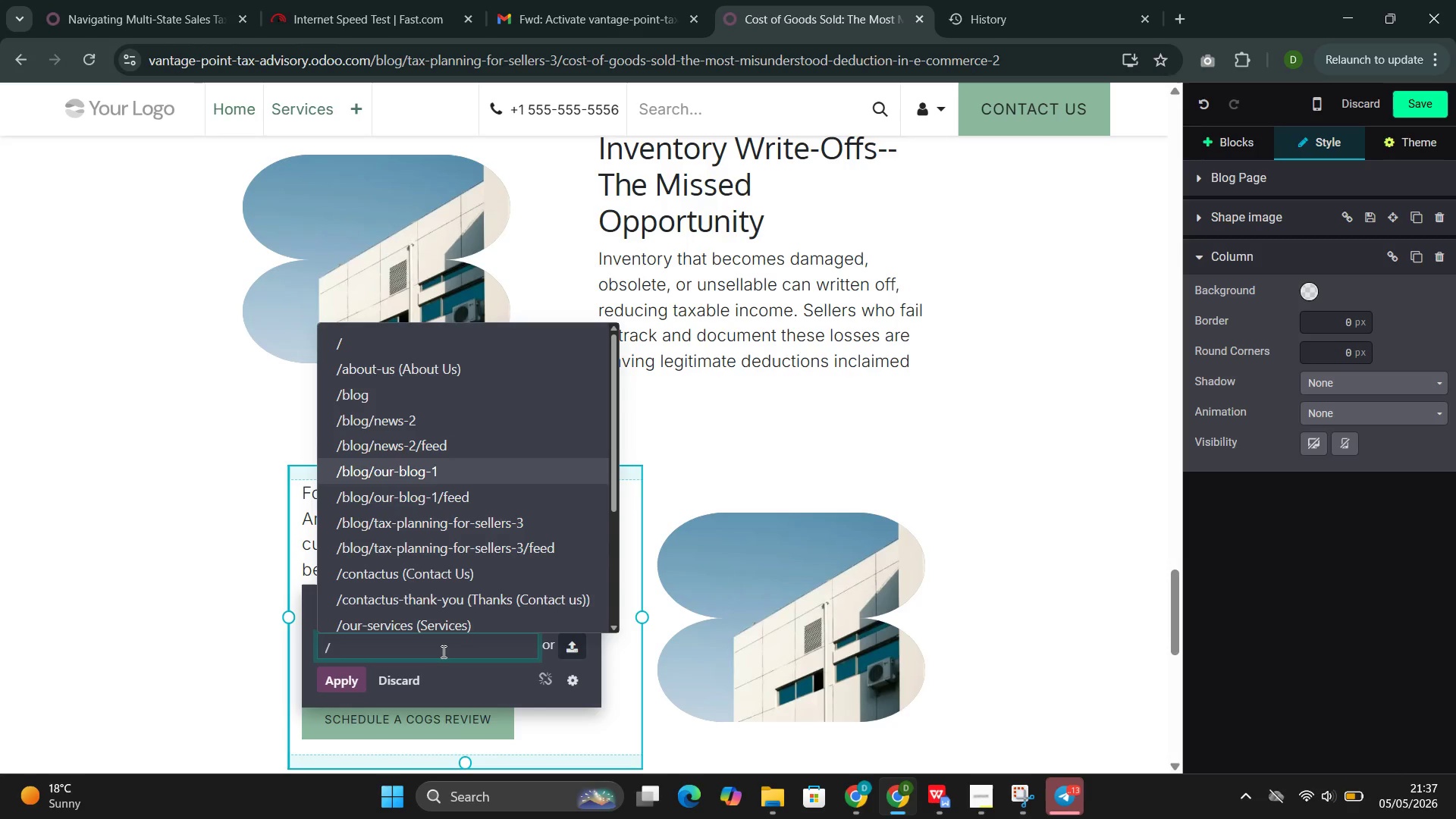 
key(ArrowDown)
 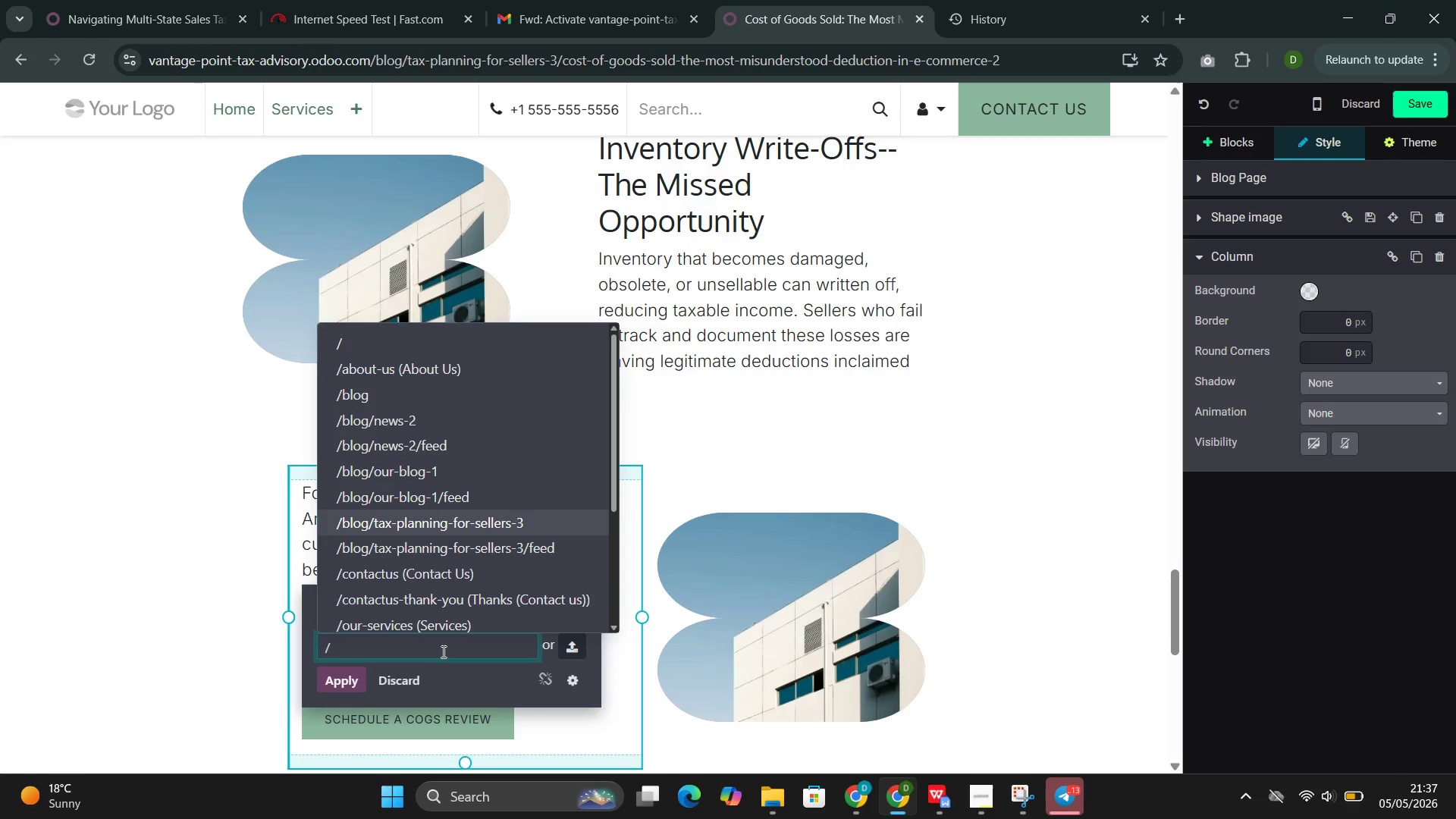 
key(ArrowDown)
 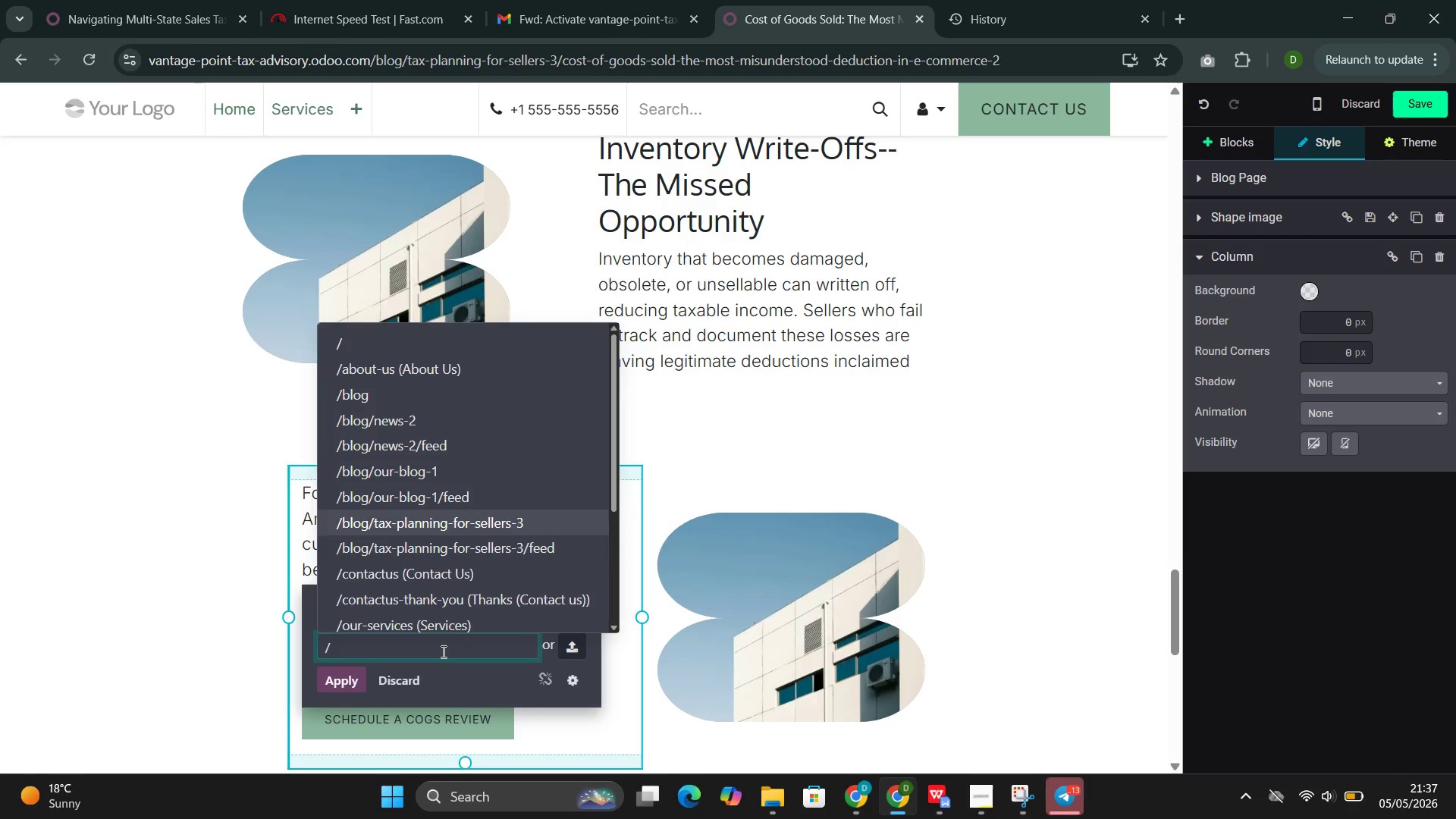 
key(ArrowDown)
 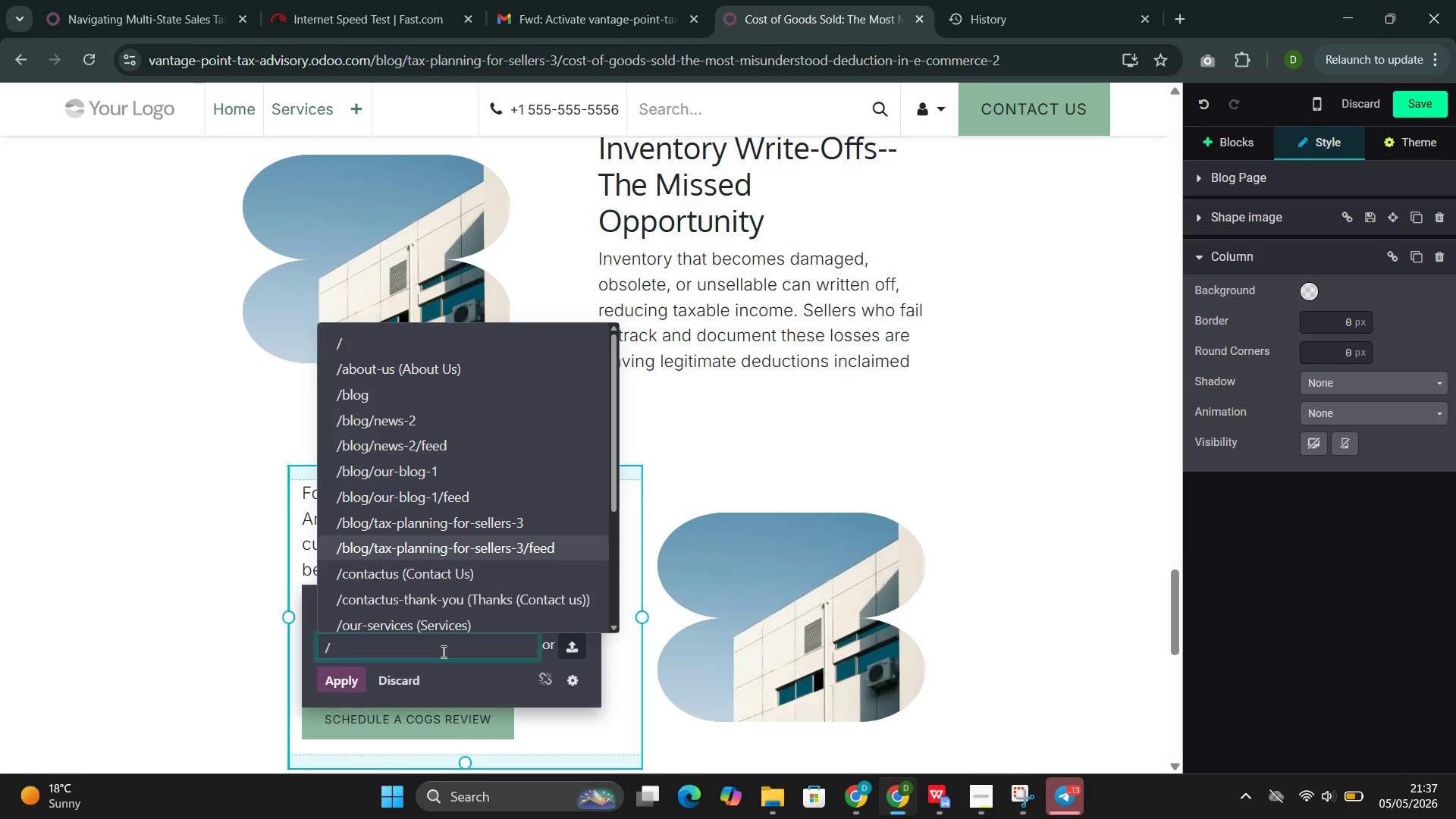 
key(ArrowDown)
 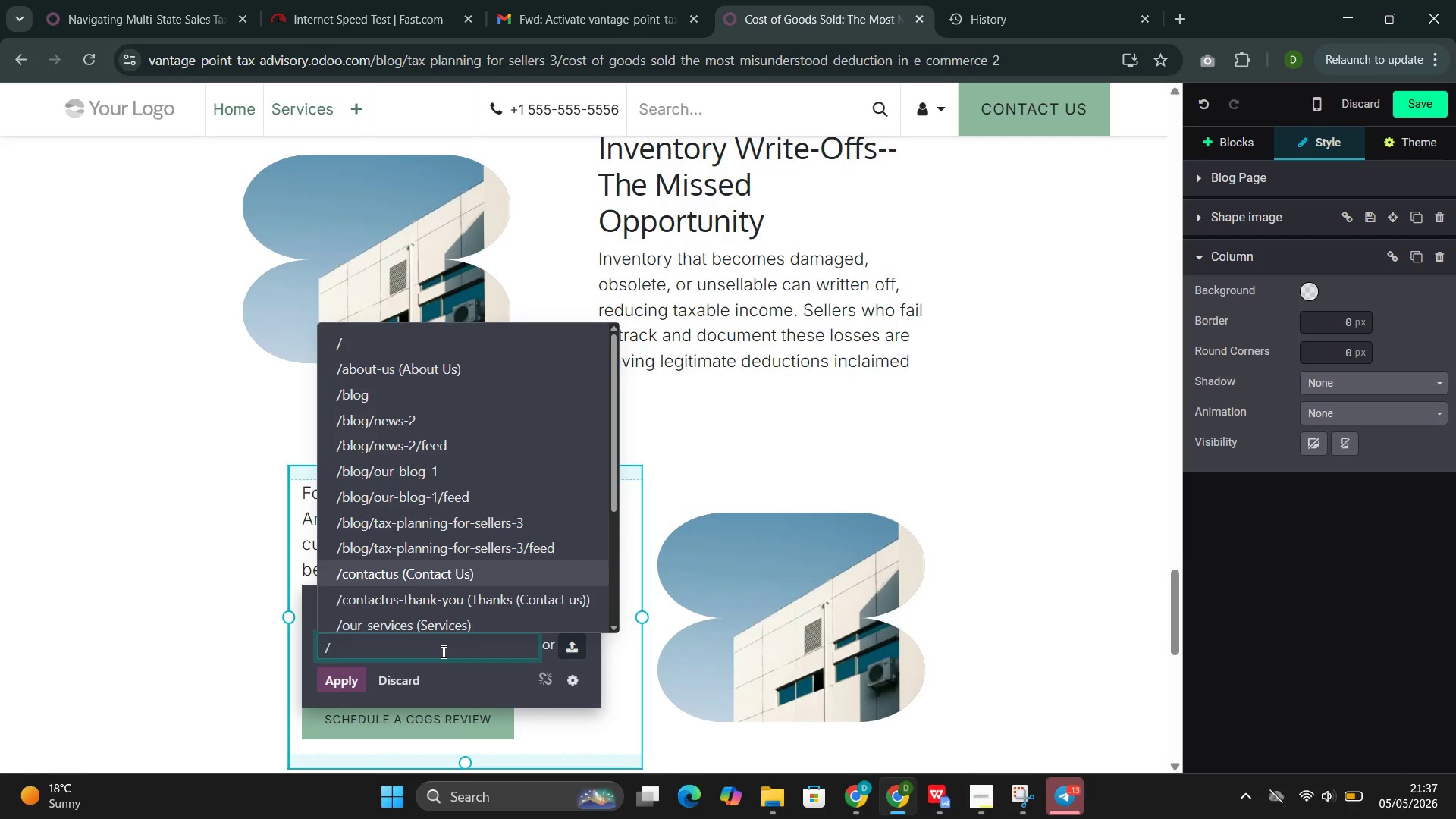 
key(Enter)
 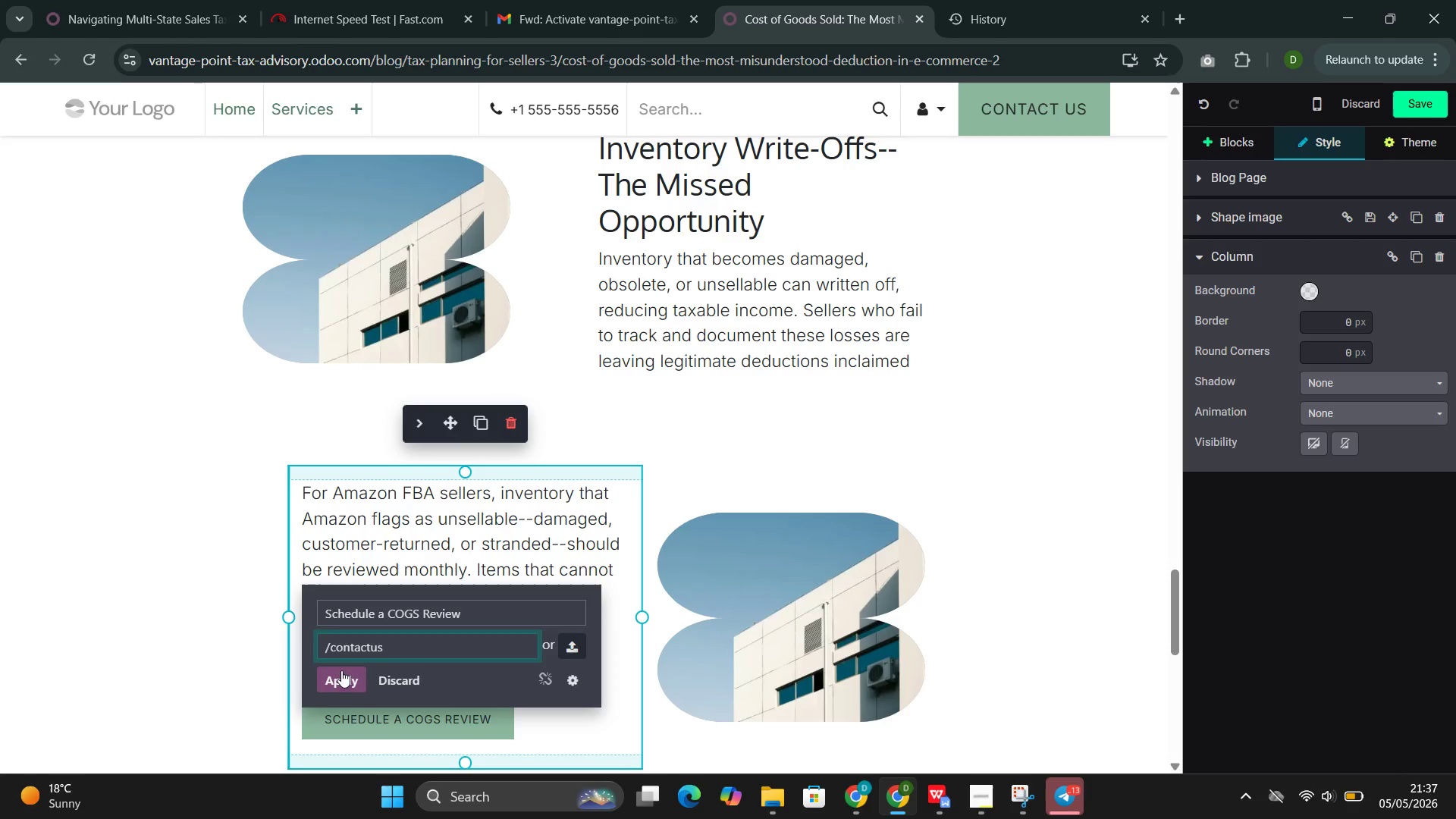 
left_click([339, 683])
 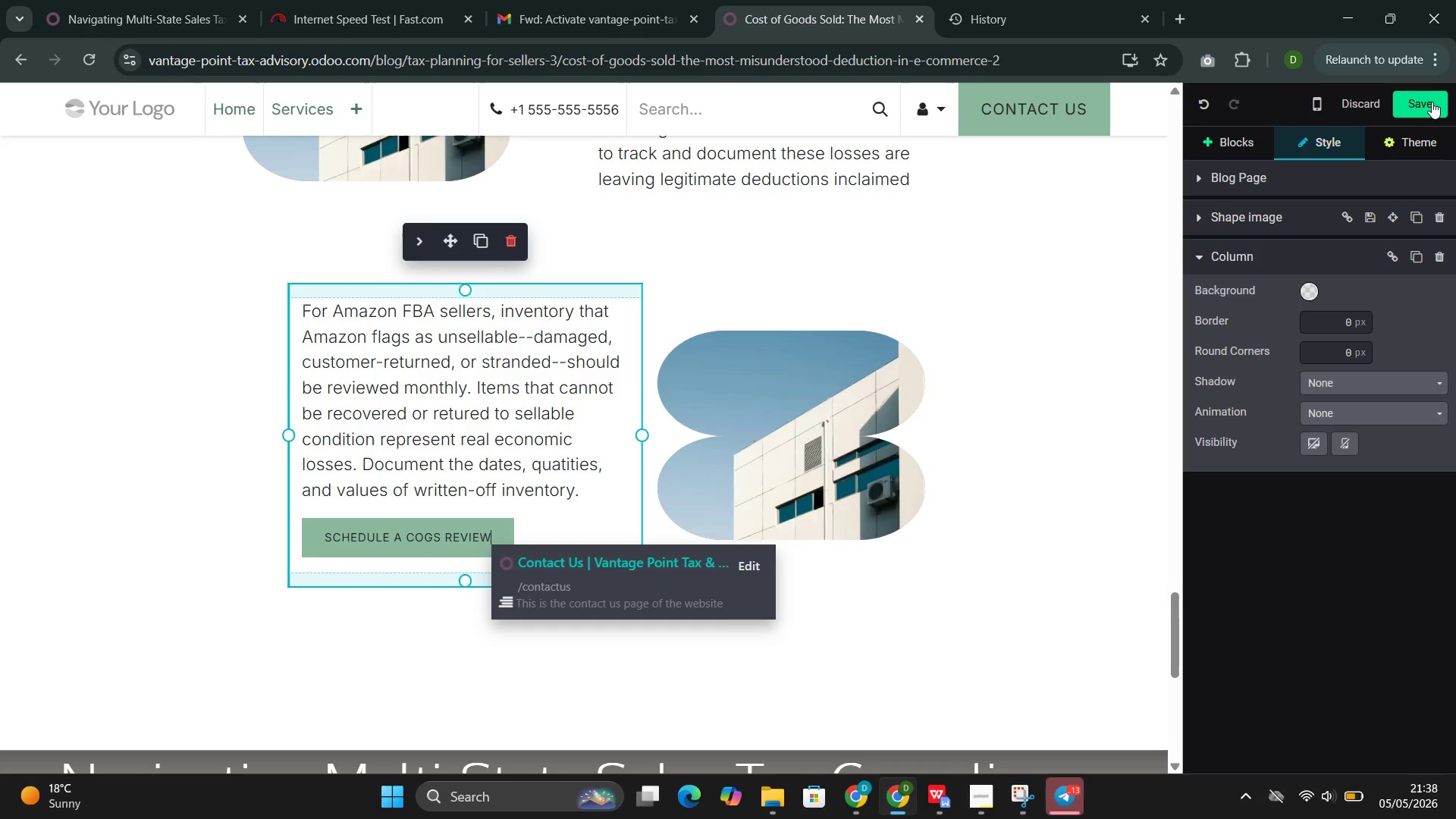 
left_click([1432, 102])
 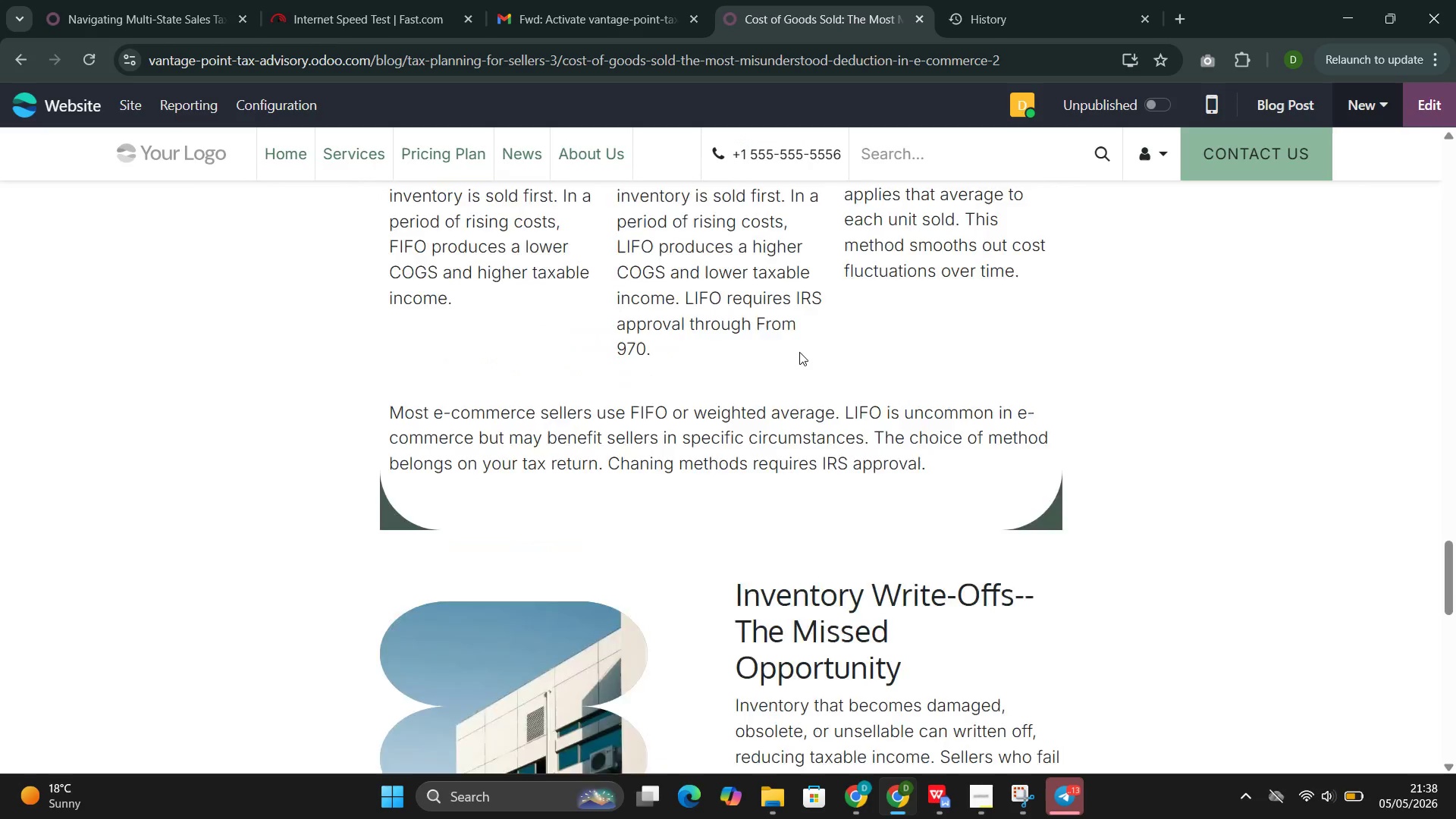 
wait(10.19)
 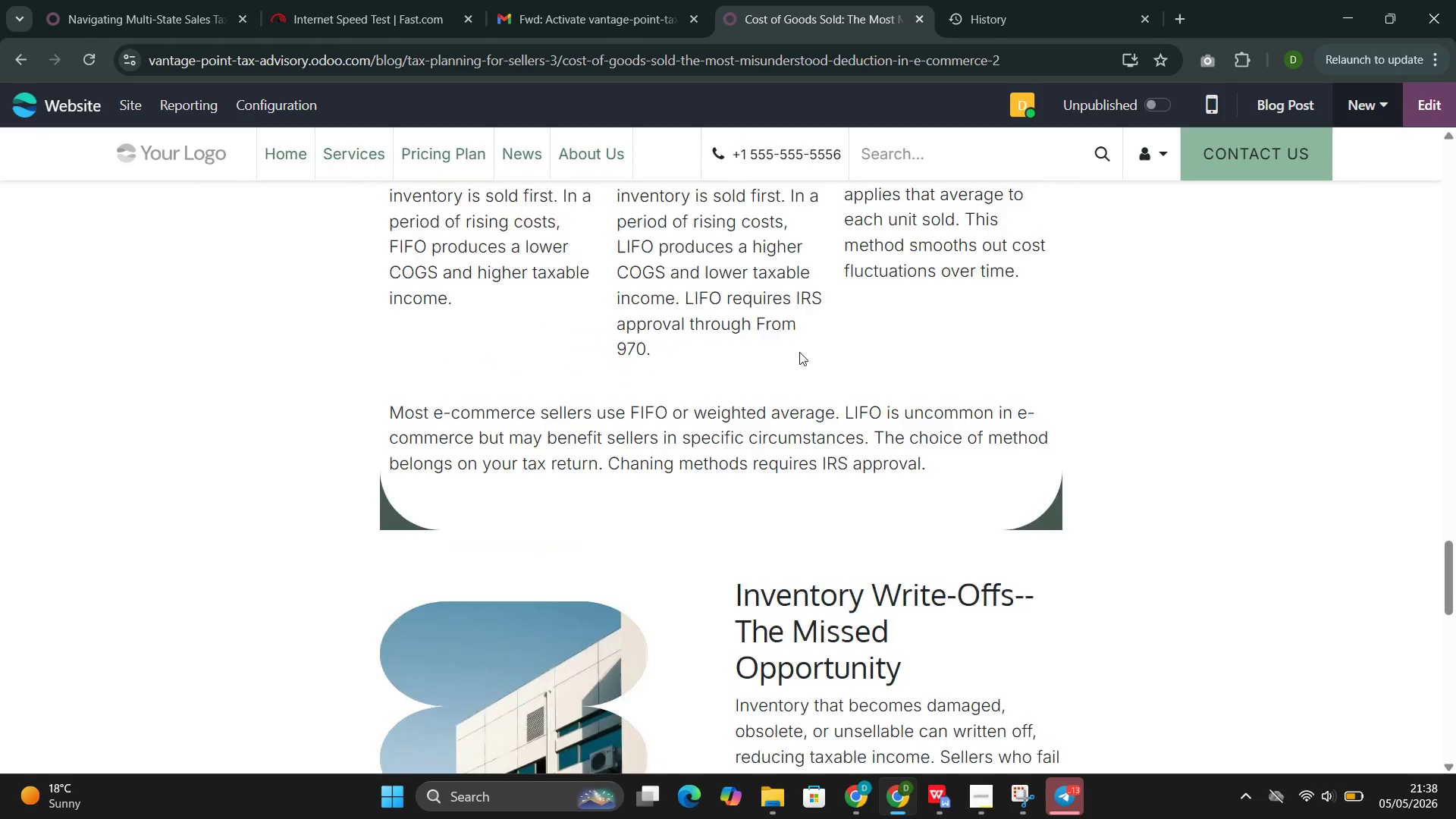 
left_click([1447, 99])
 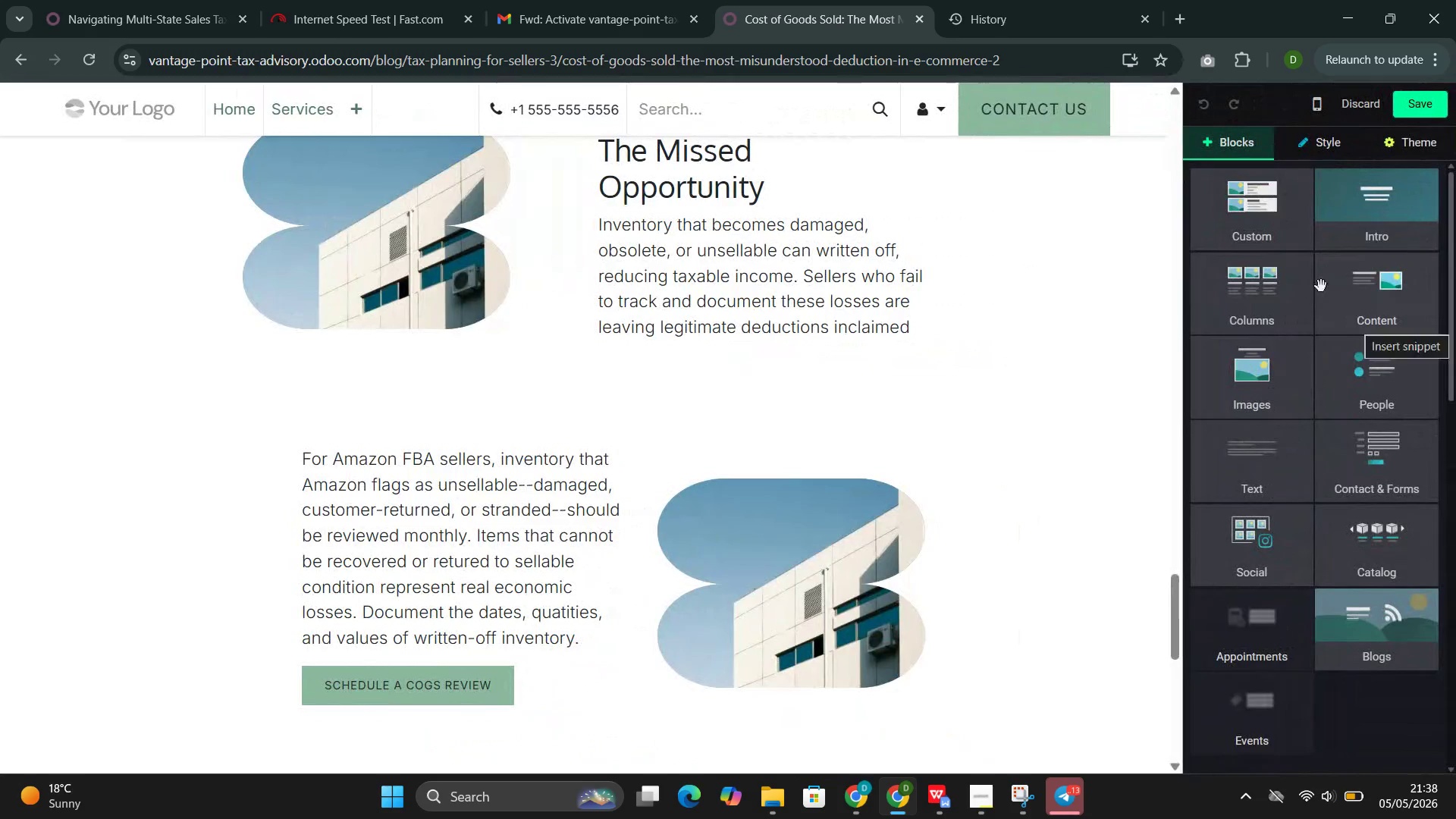 
wait(5.02)
 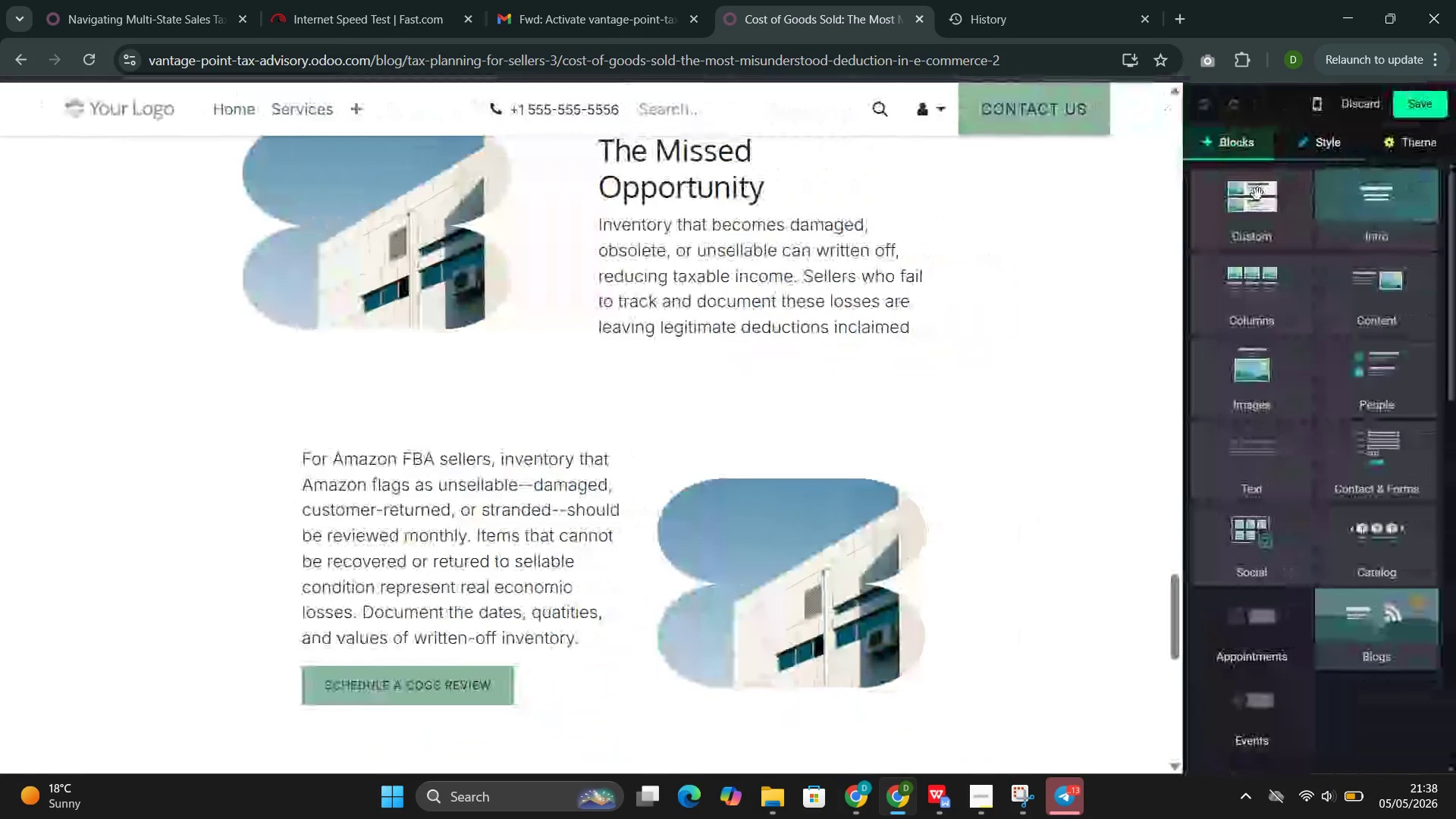 
left_click([849, 382])
 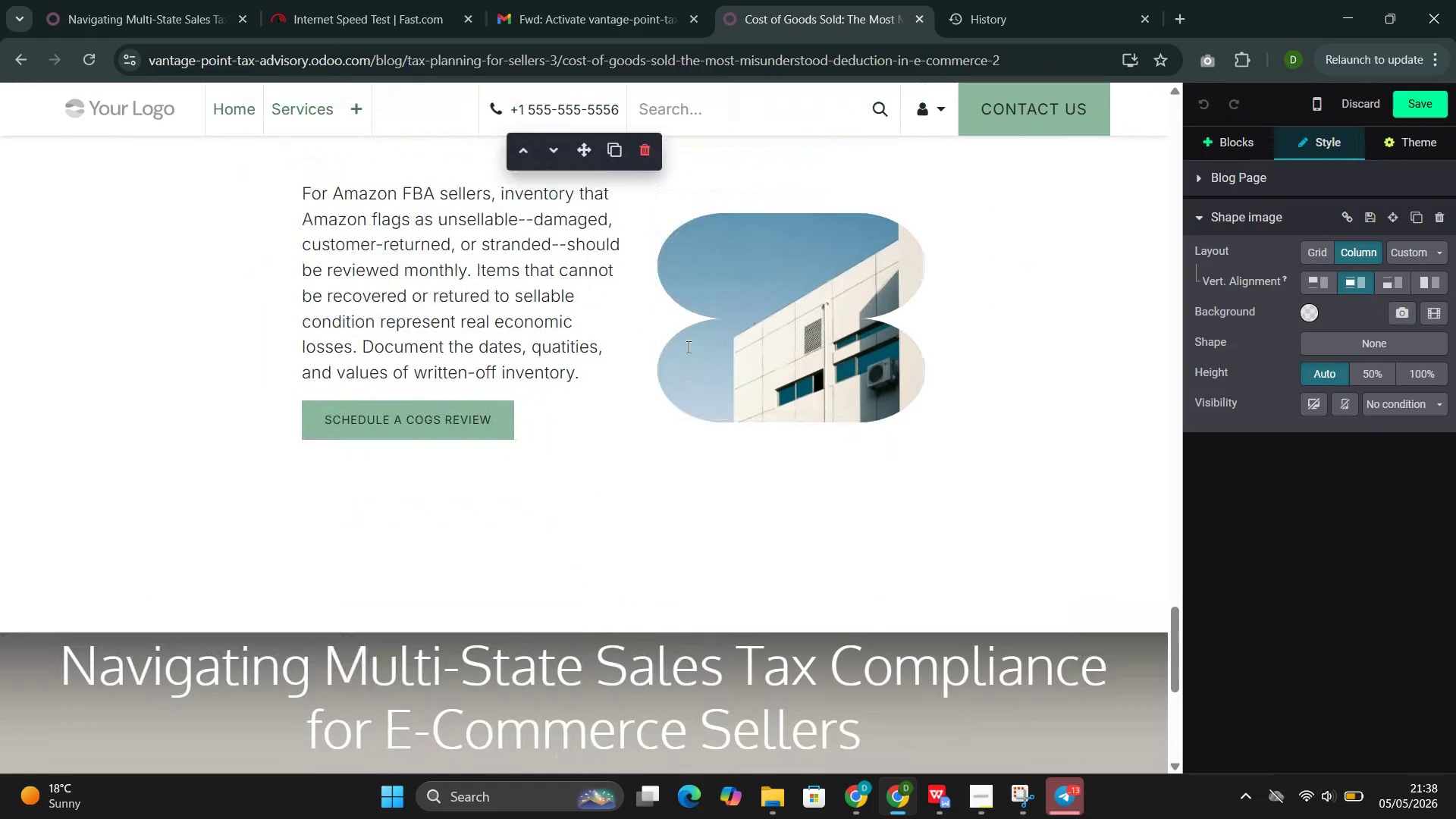 
left_click([616, 312])
 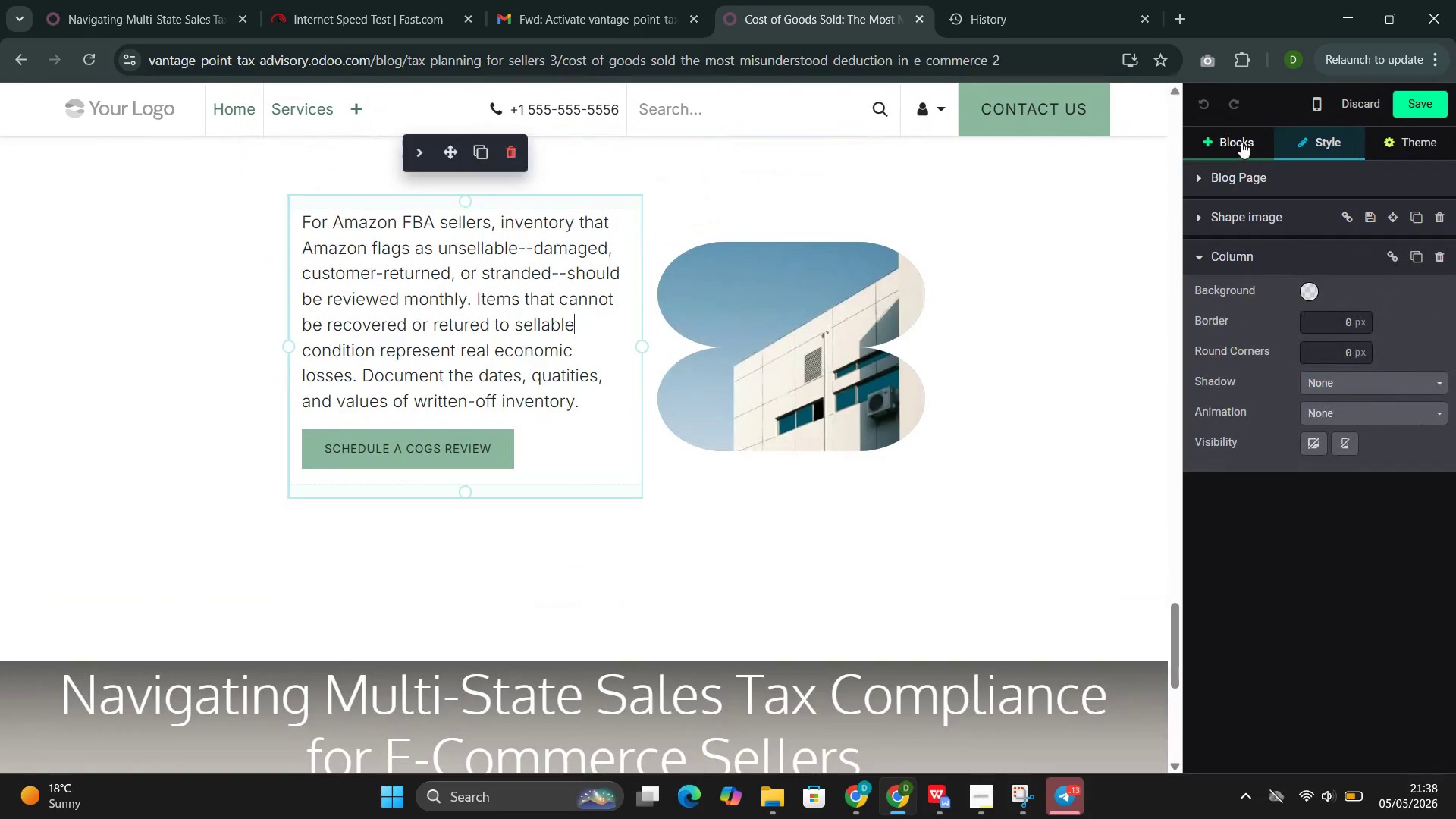 
left_click([1241, 143])
 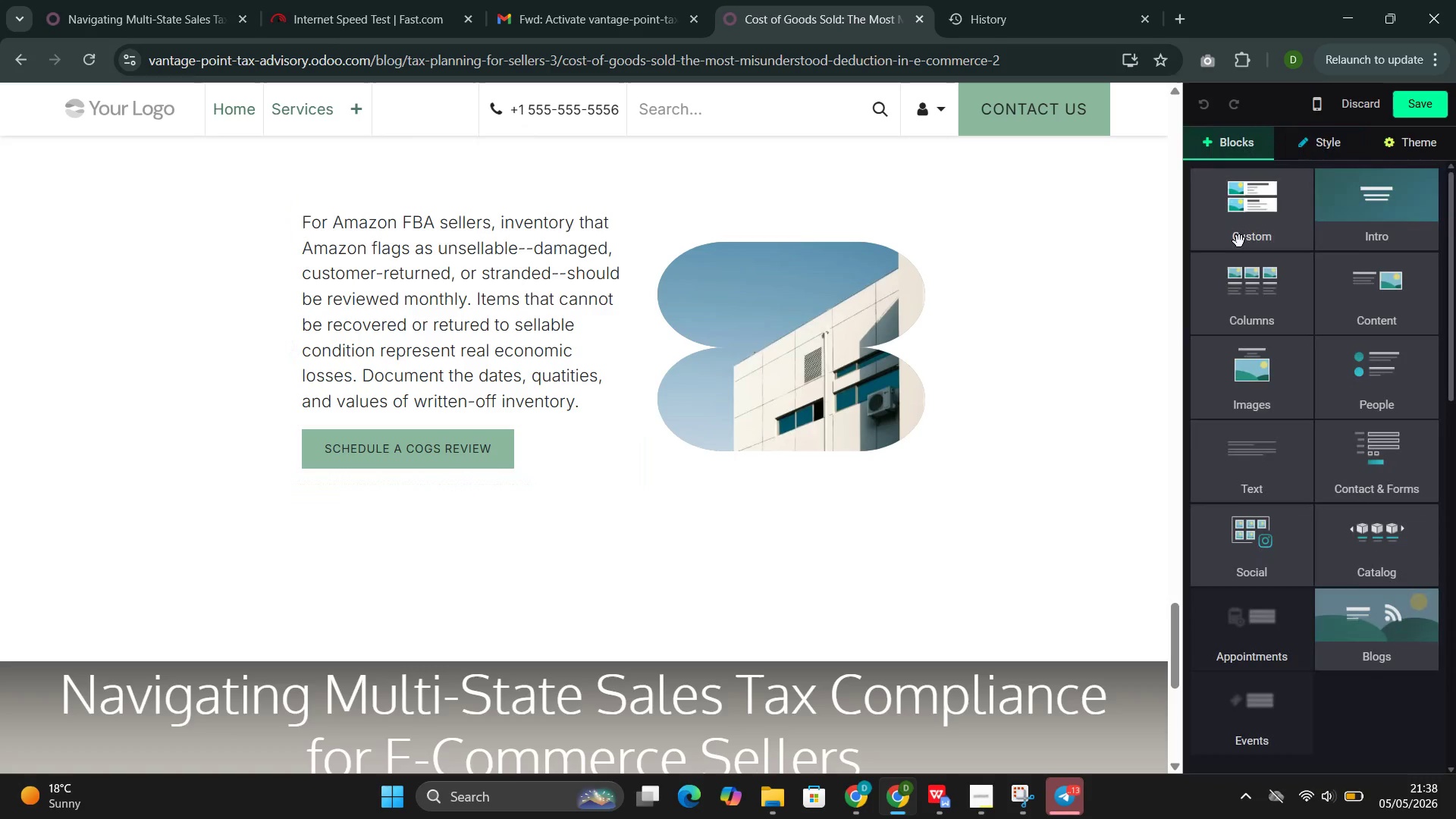 
left_click([1239, 241])
 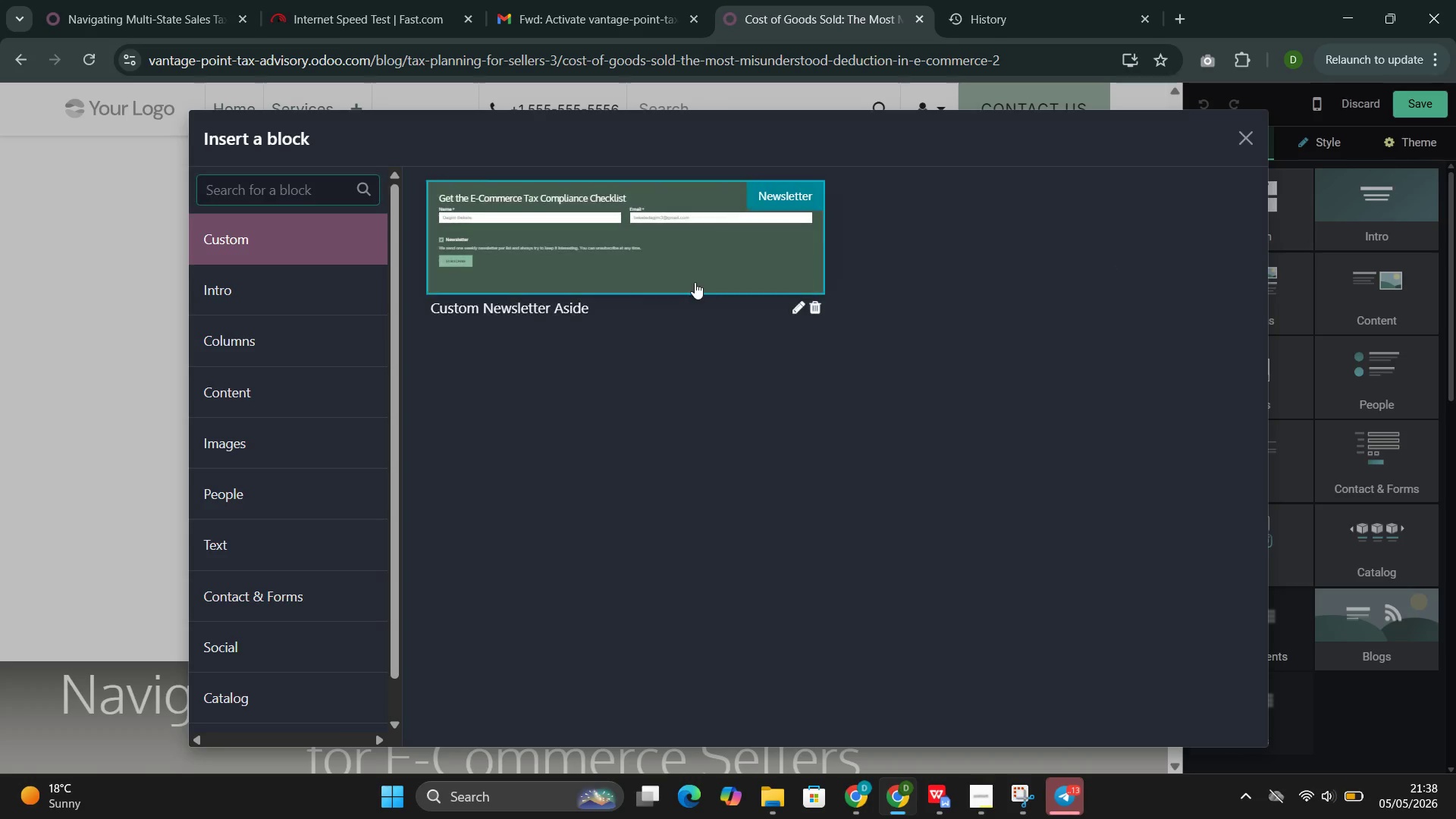 
left_click([695, 282])
 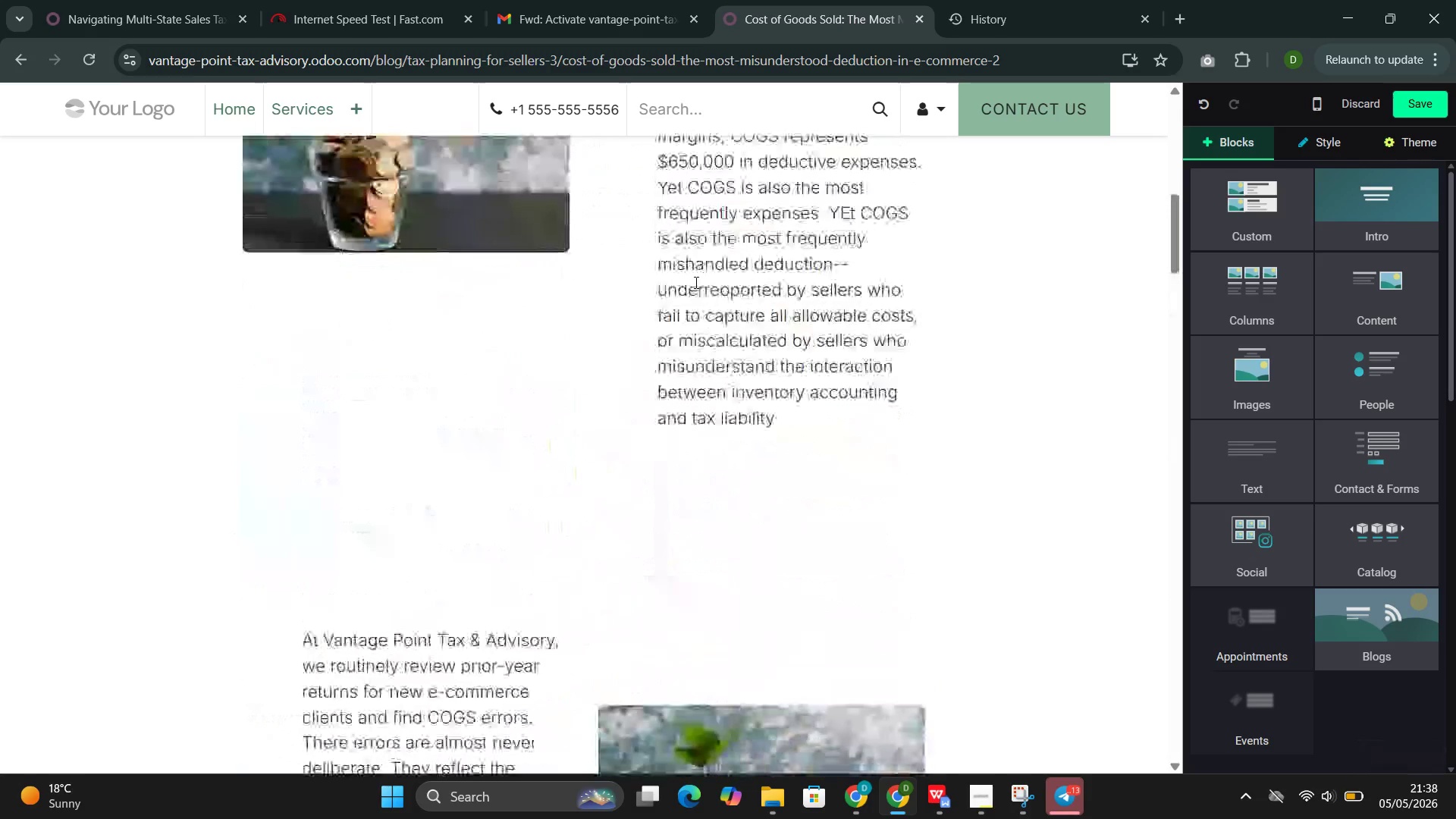 
wait(6.19)
 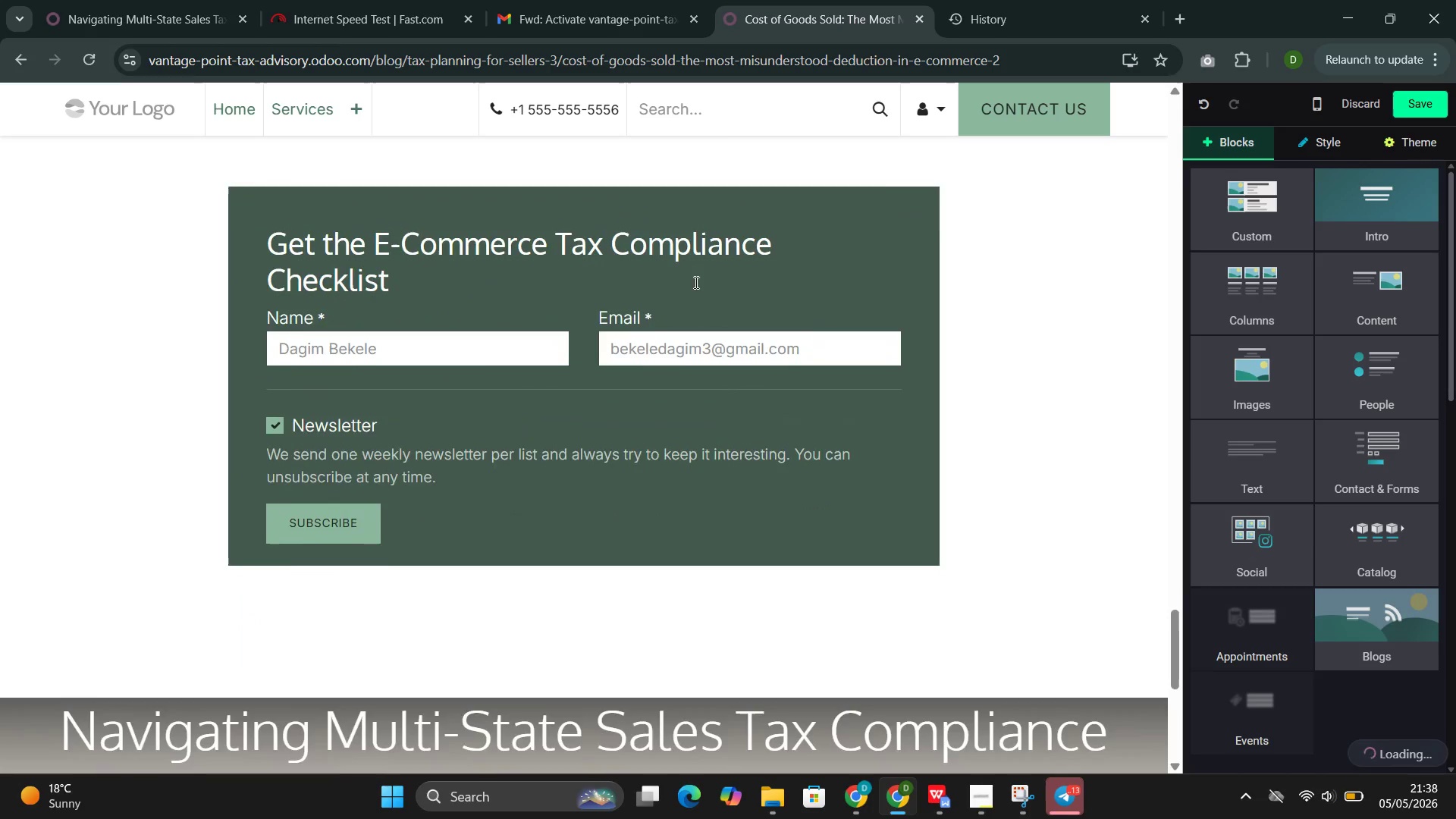 
left_click([585, 265])
 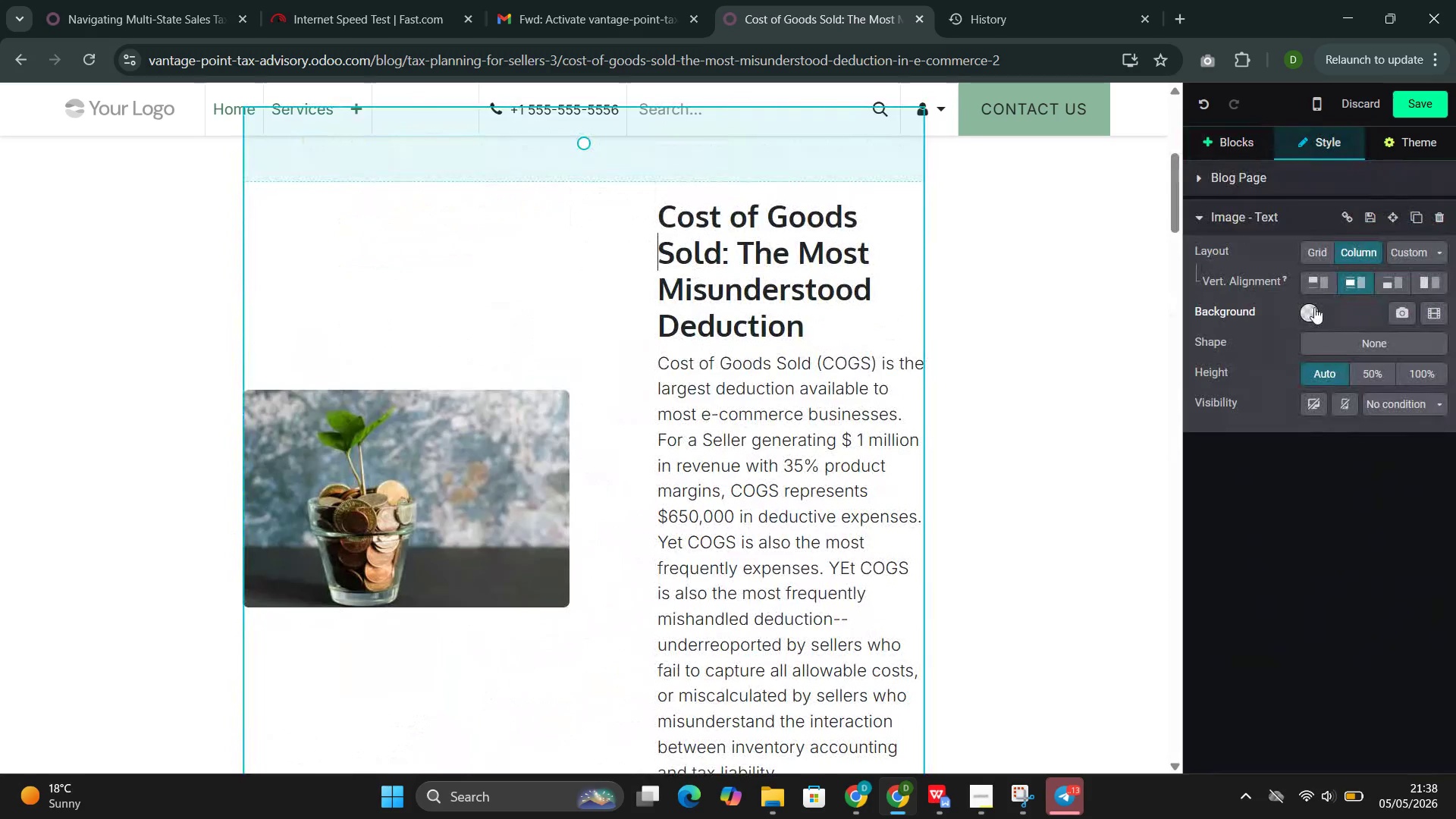 
left_click([1314, 308])
 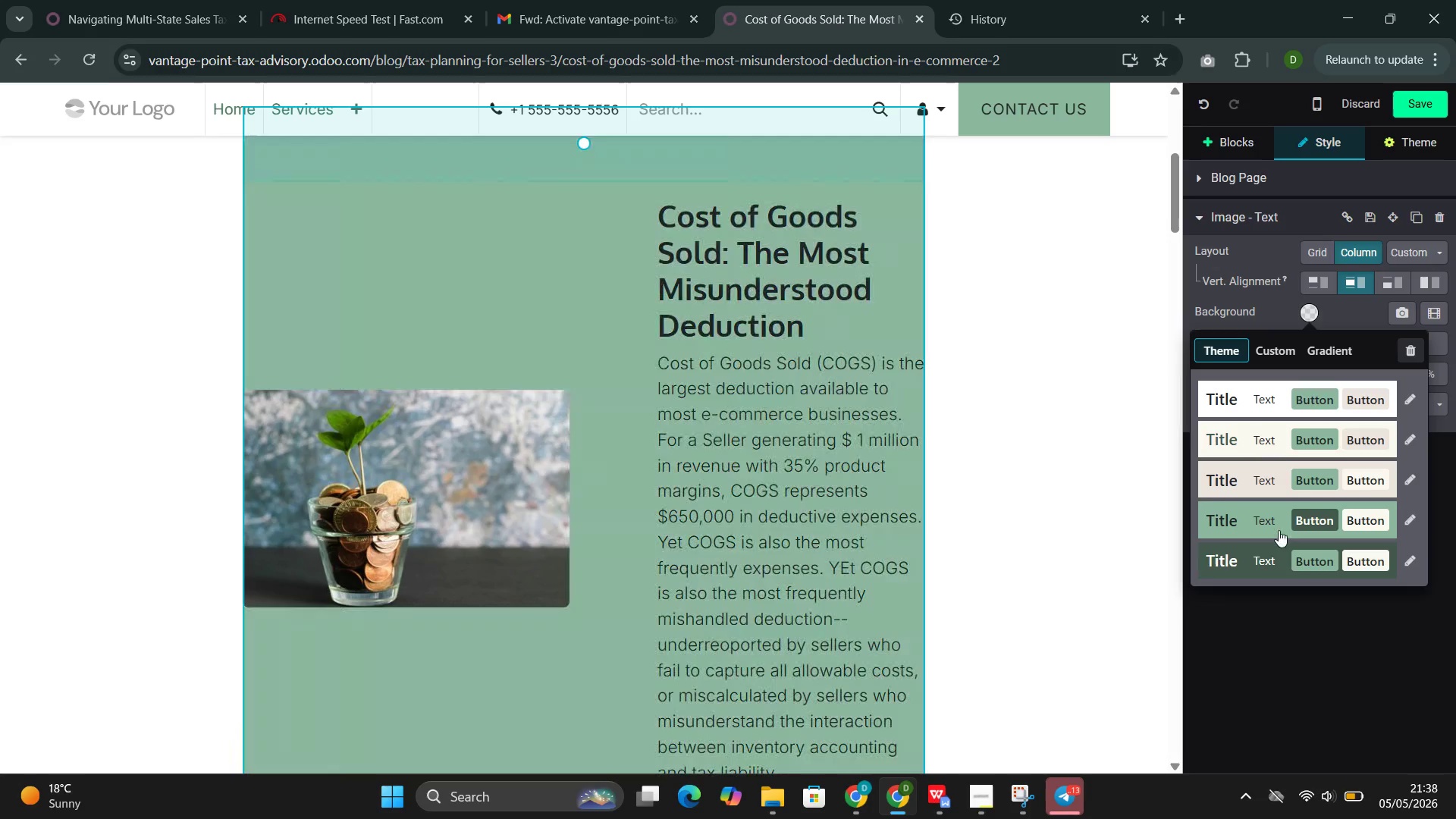 
left_click([1279, 531])
 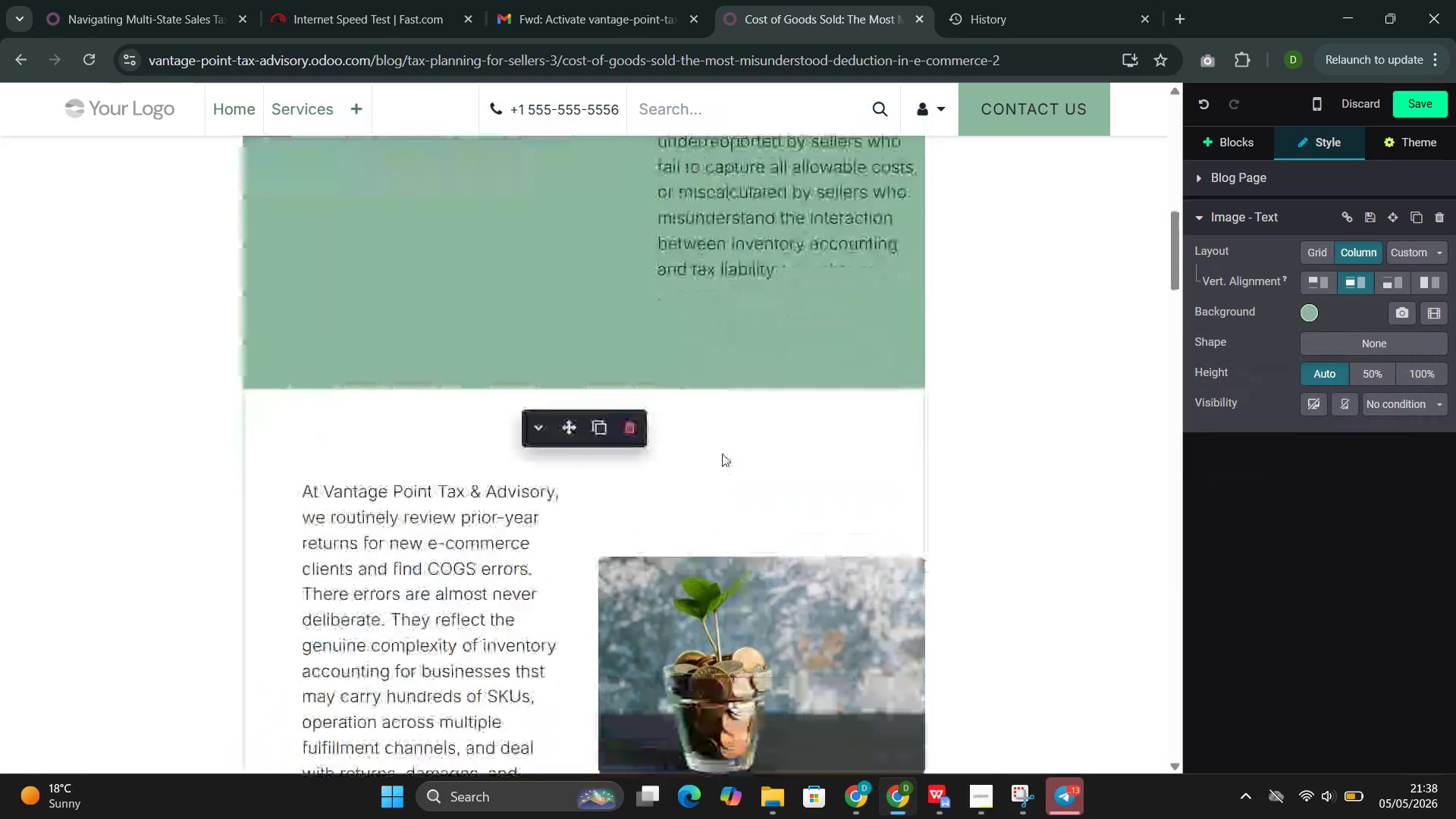 
left_click([722, 450])
 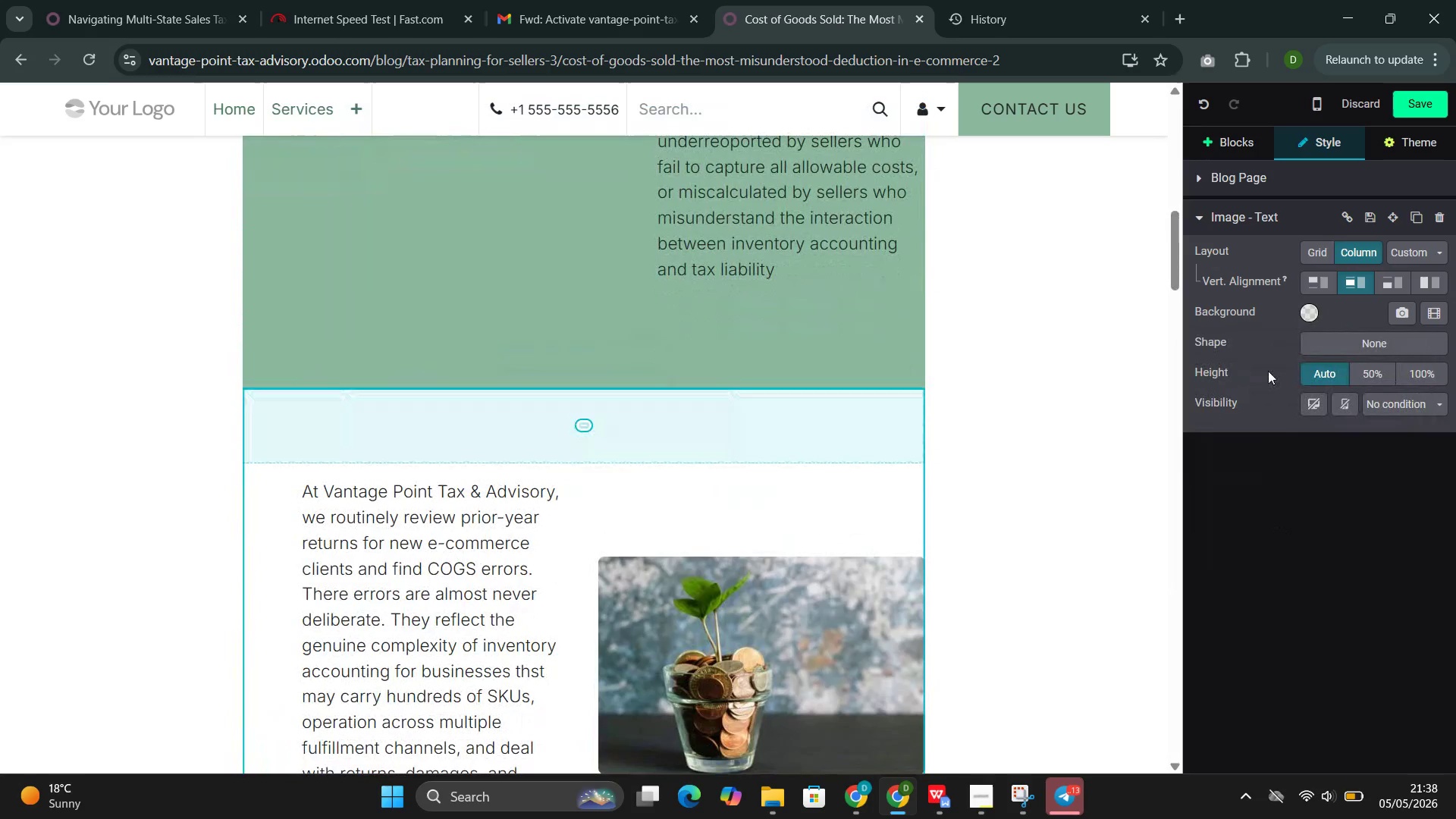 
mouse_move([1313, 339])
 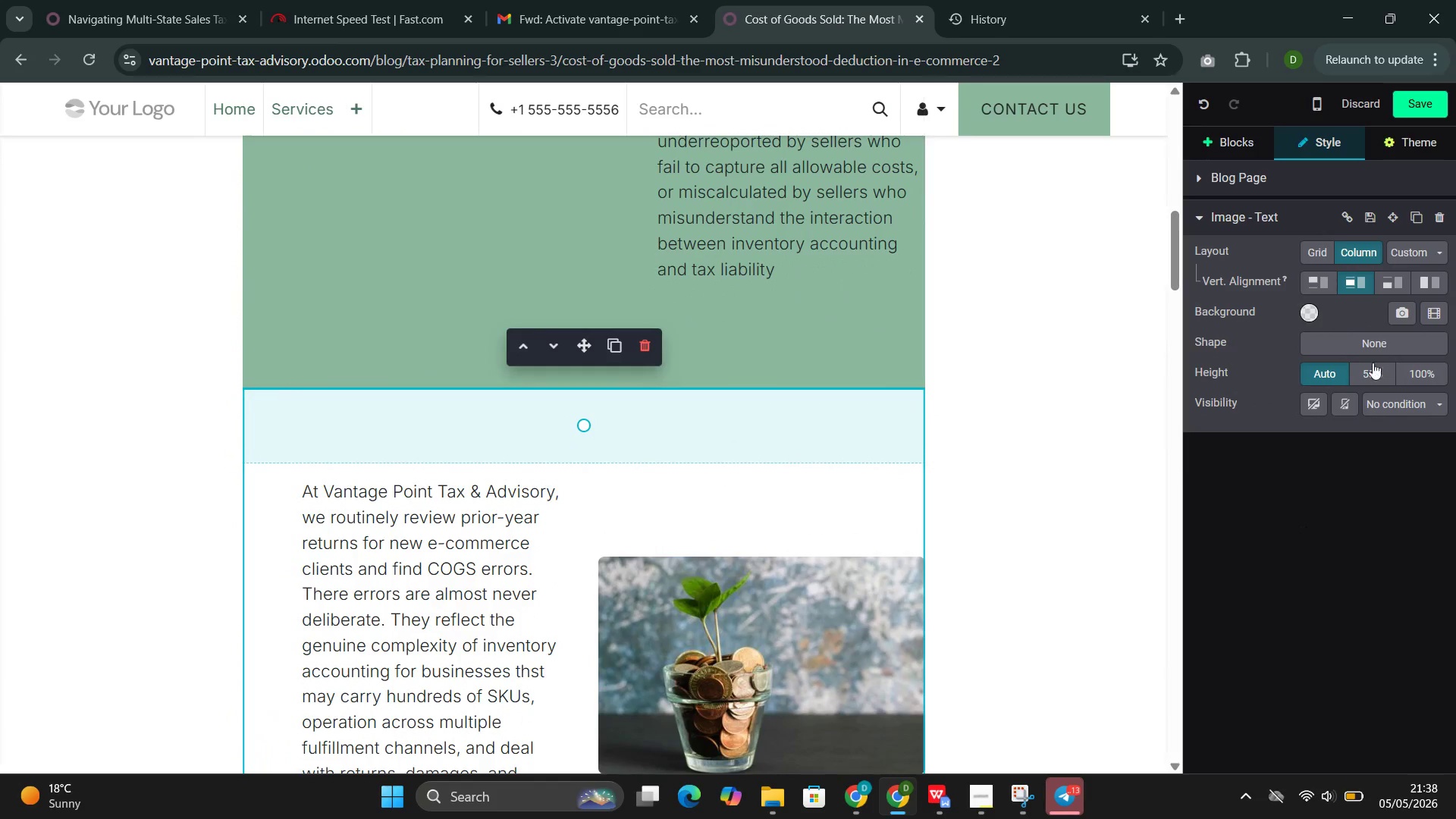 
left_click([1313, 314])
 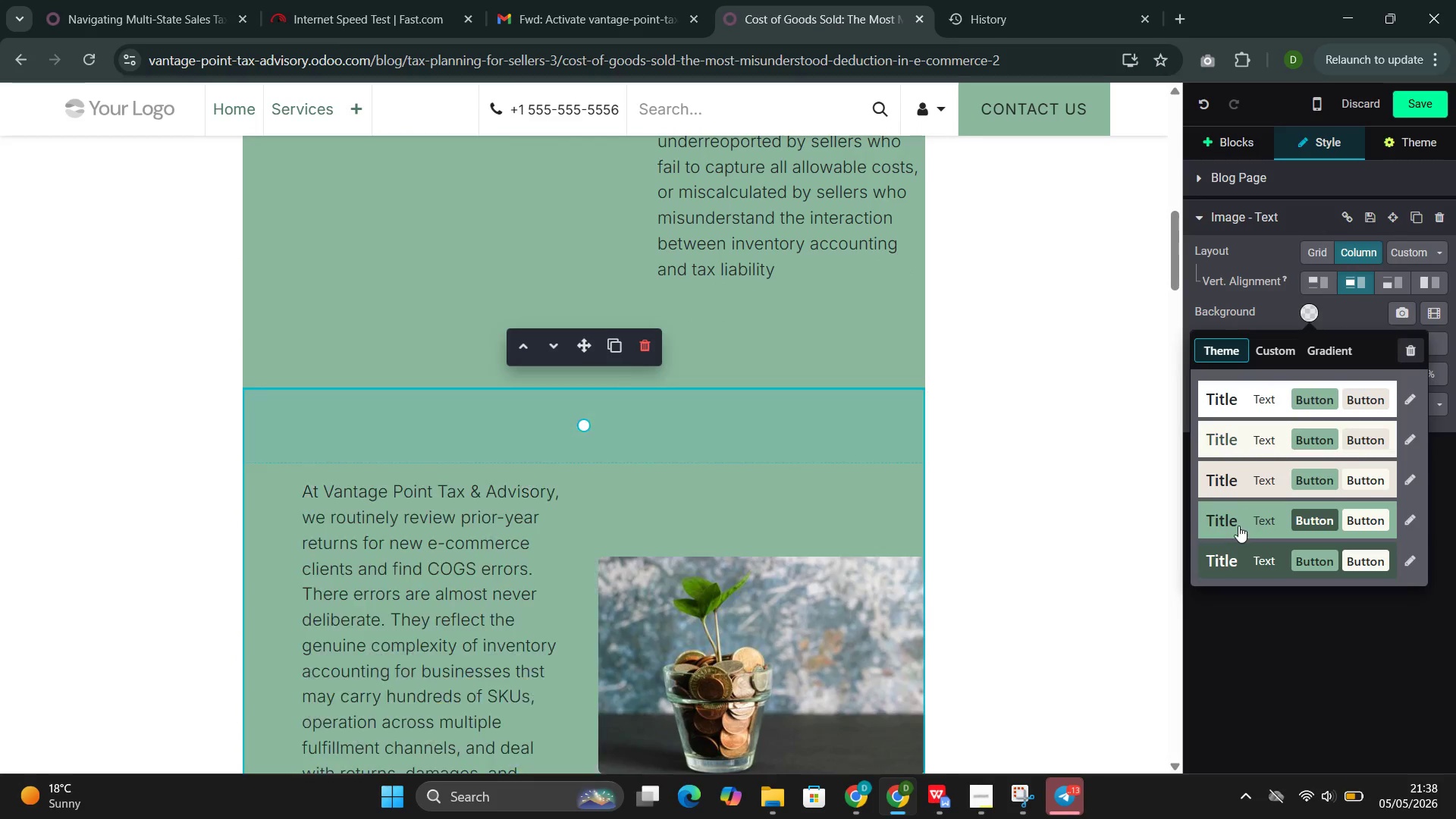 
left_click([1238, 525])
 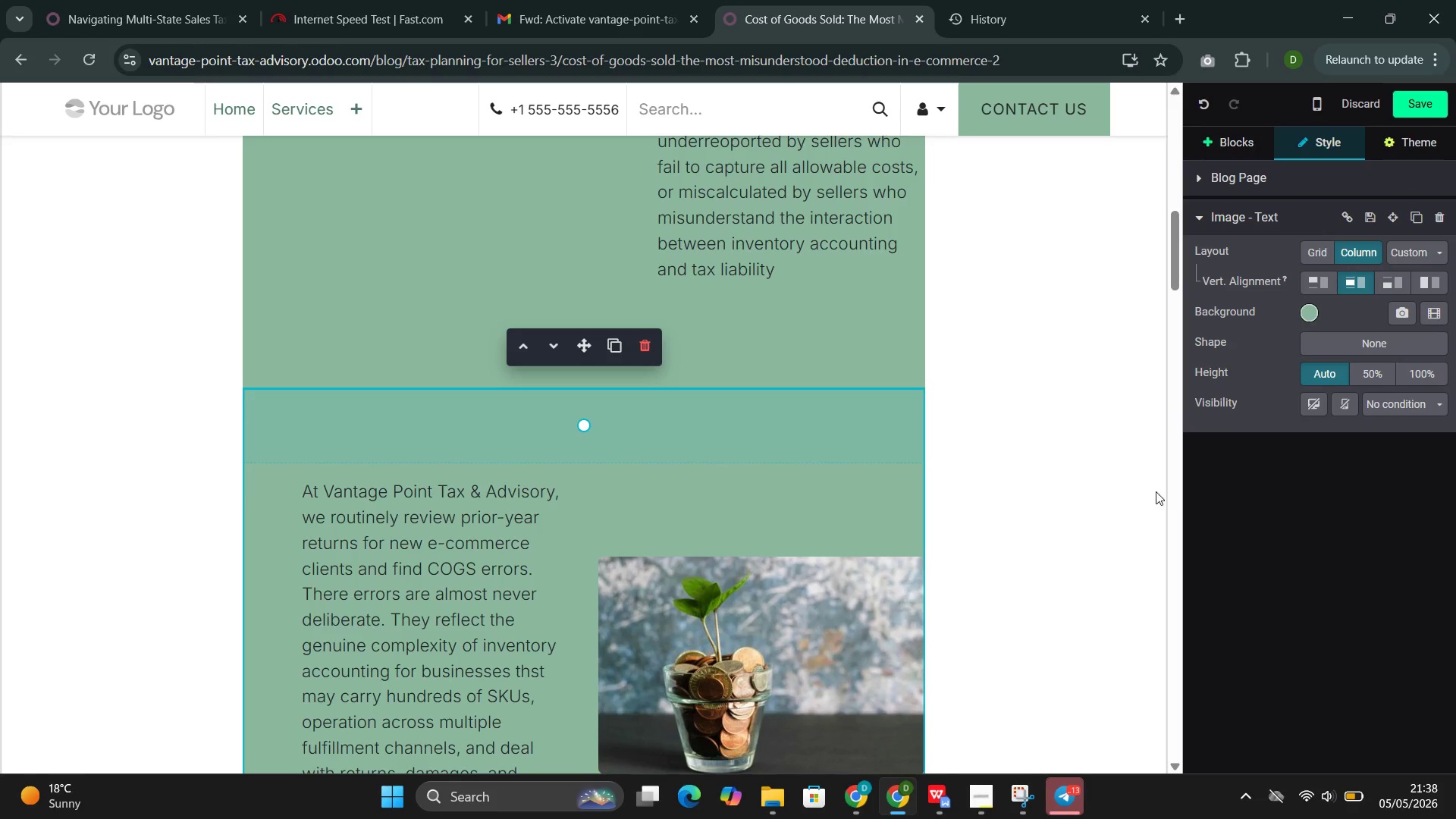 
wait(8.91)
 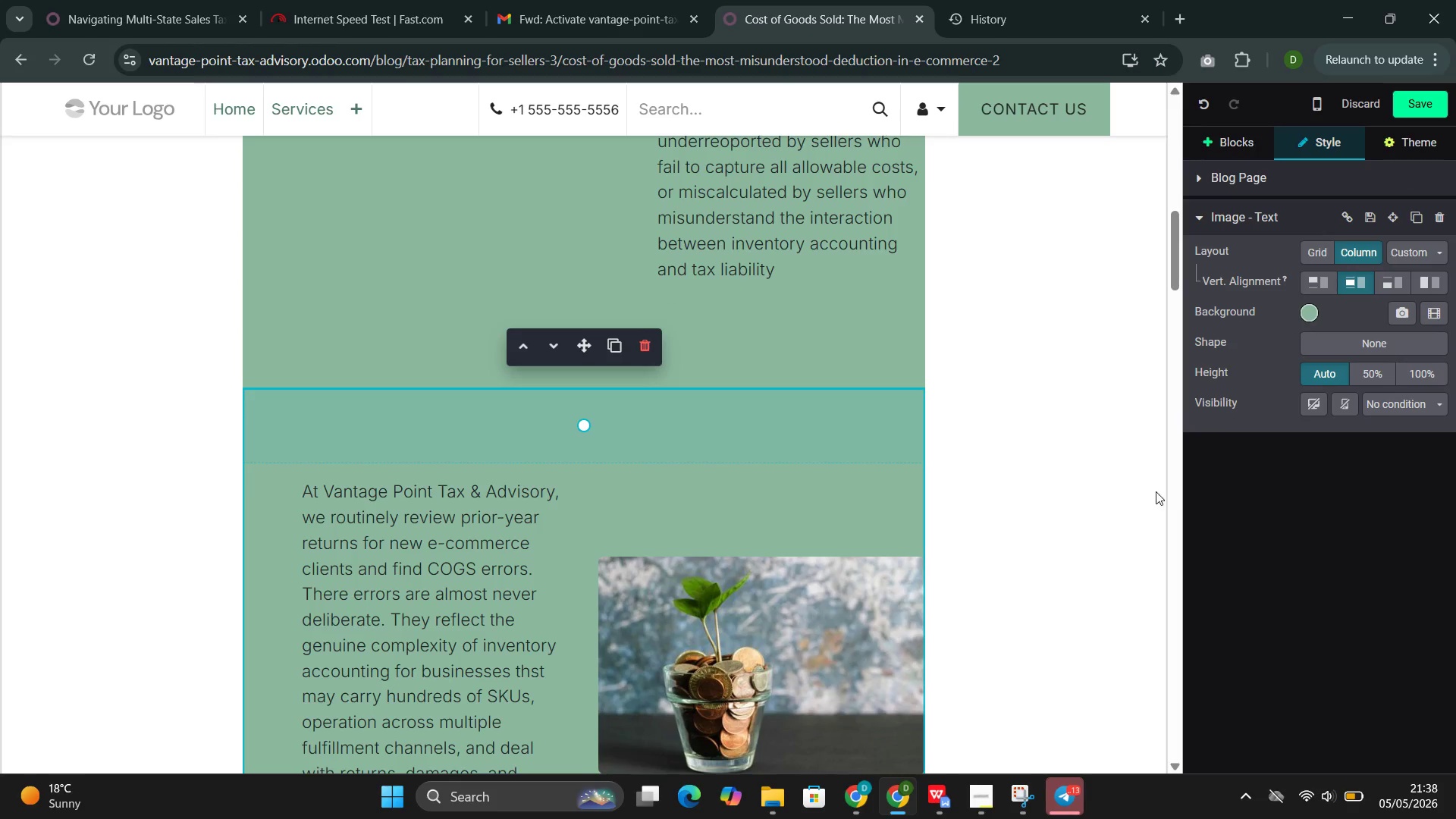 
left_click([1311, 312])
 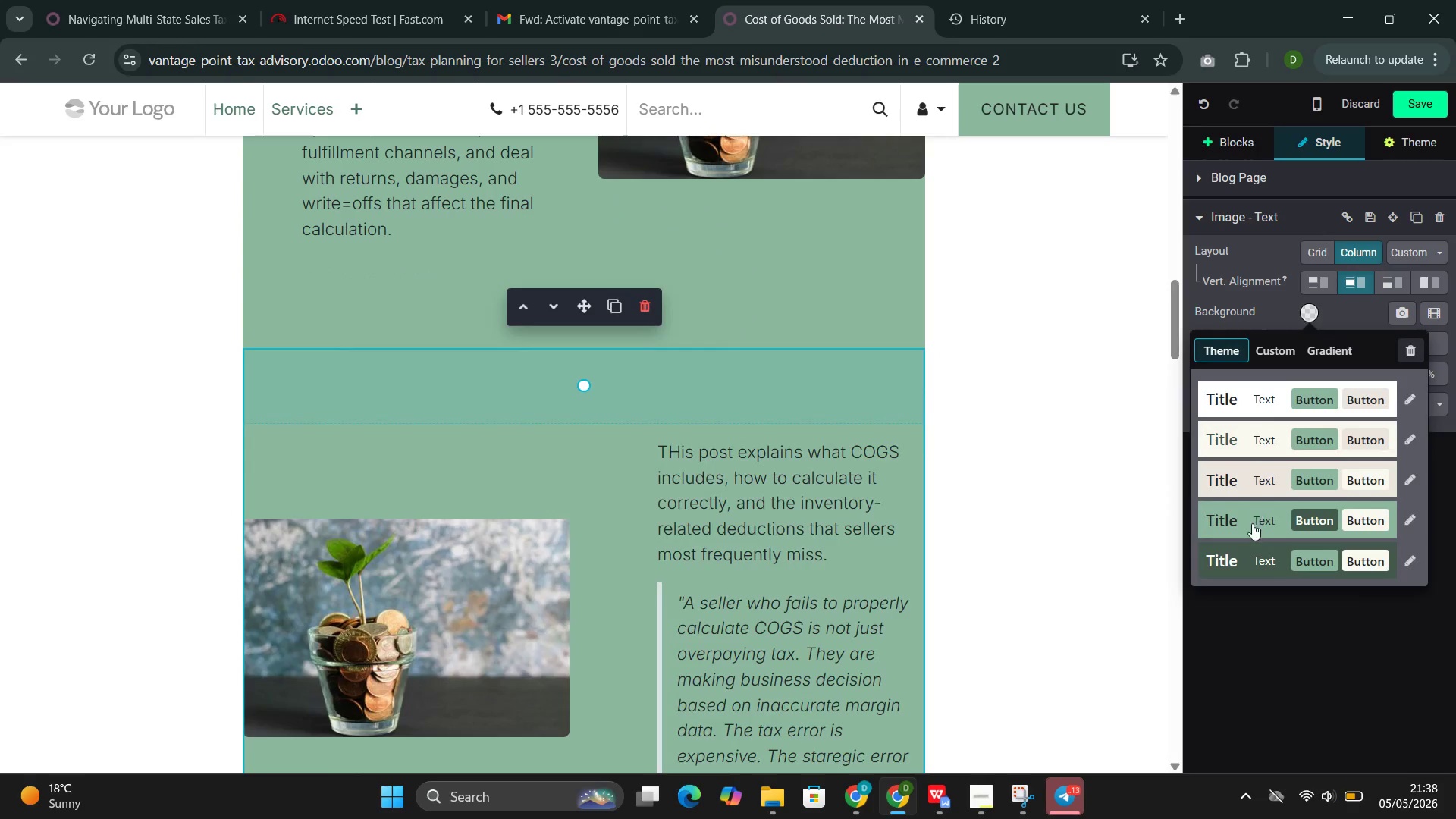 
left_click([1254, 524])
 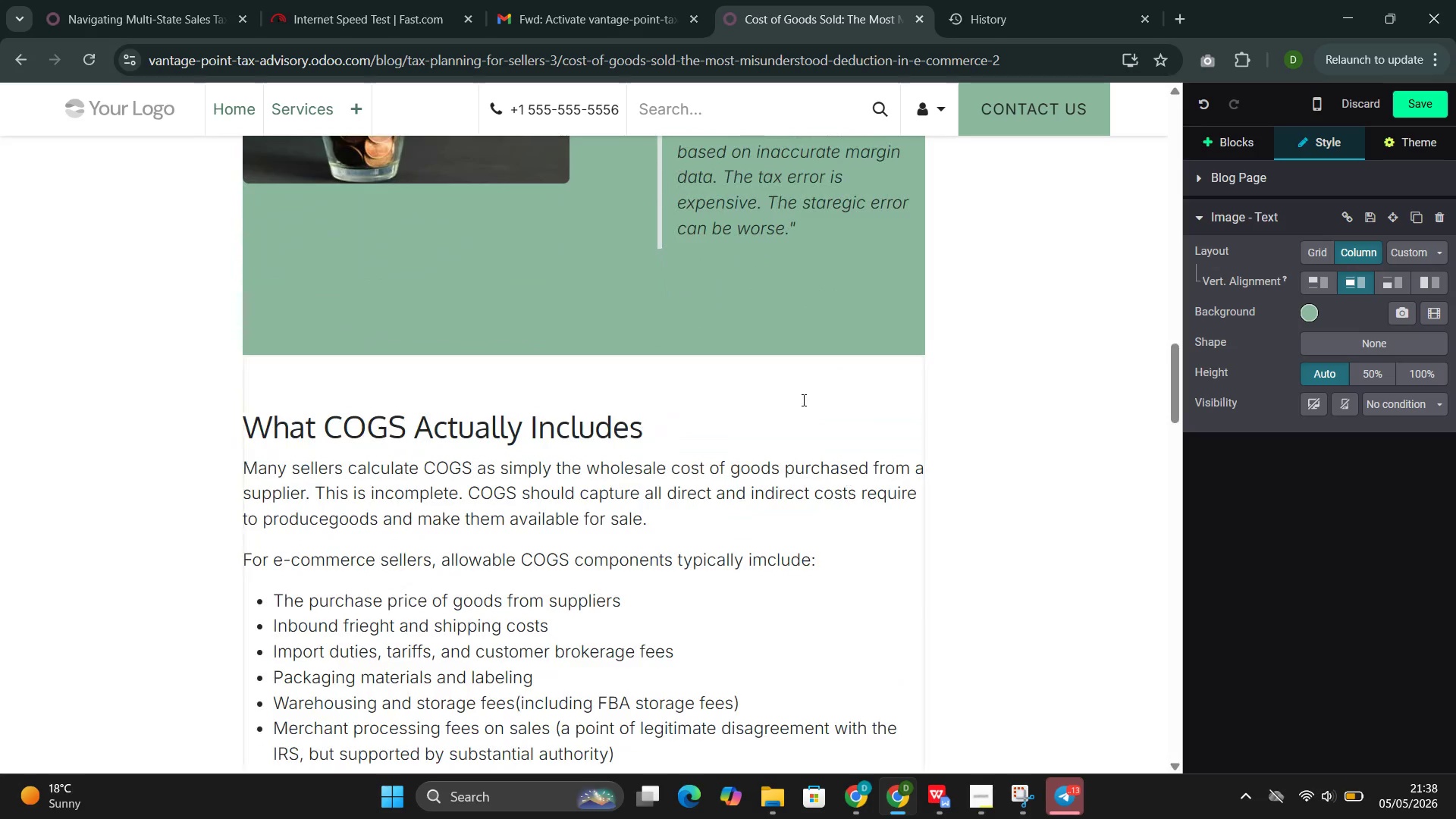 
left_click([805, 400])
 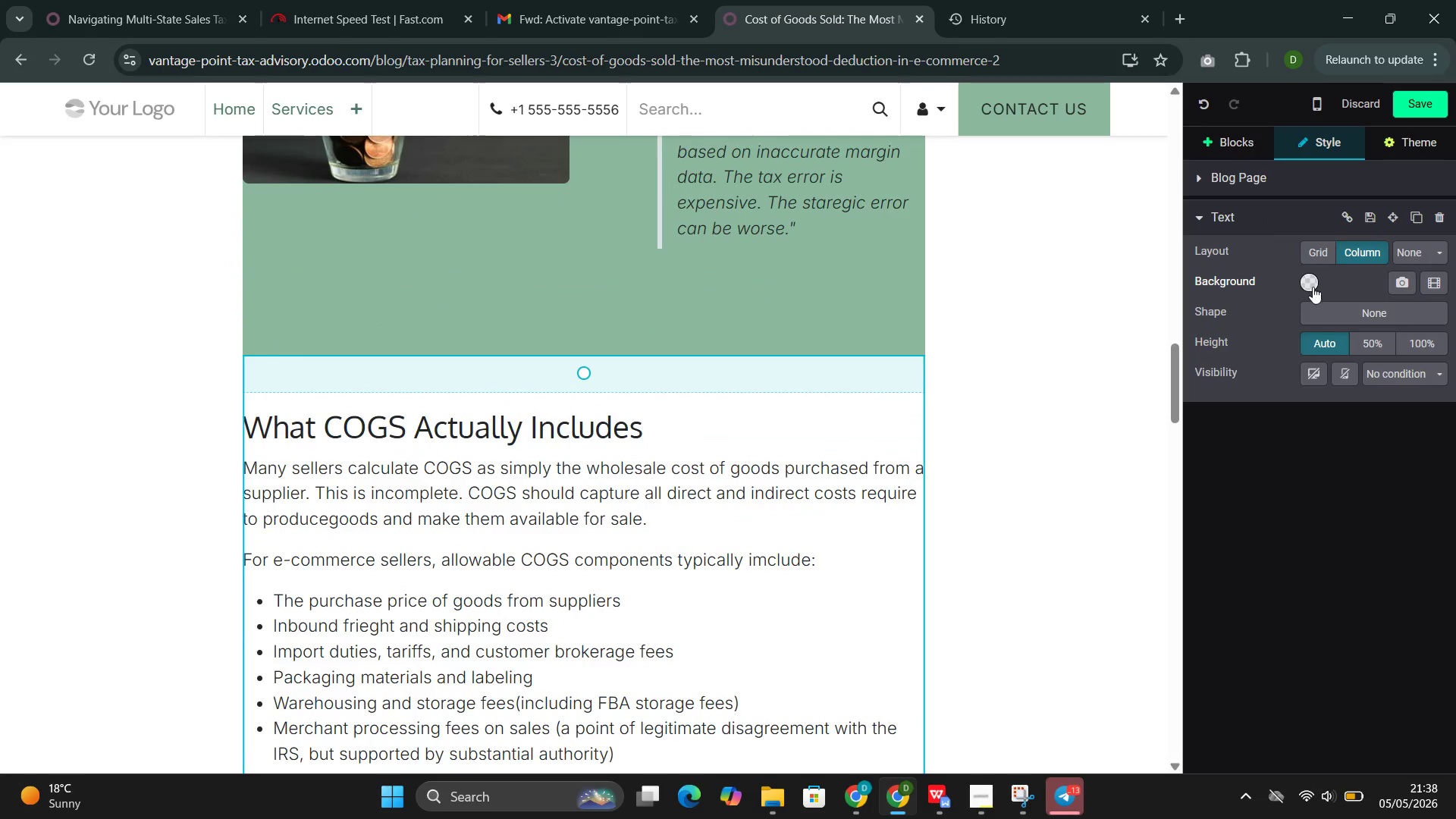 
left_click([1311, 286])
 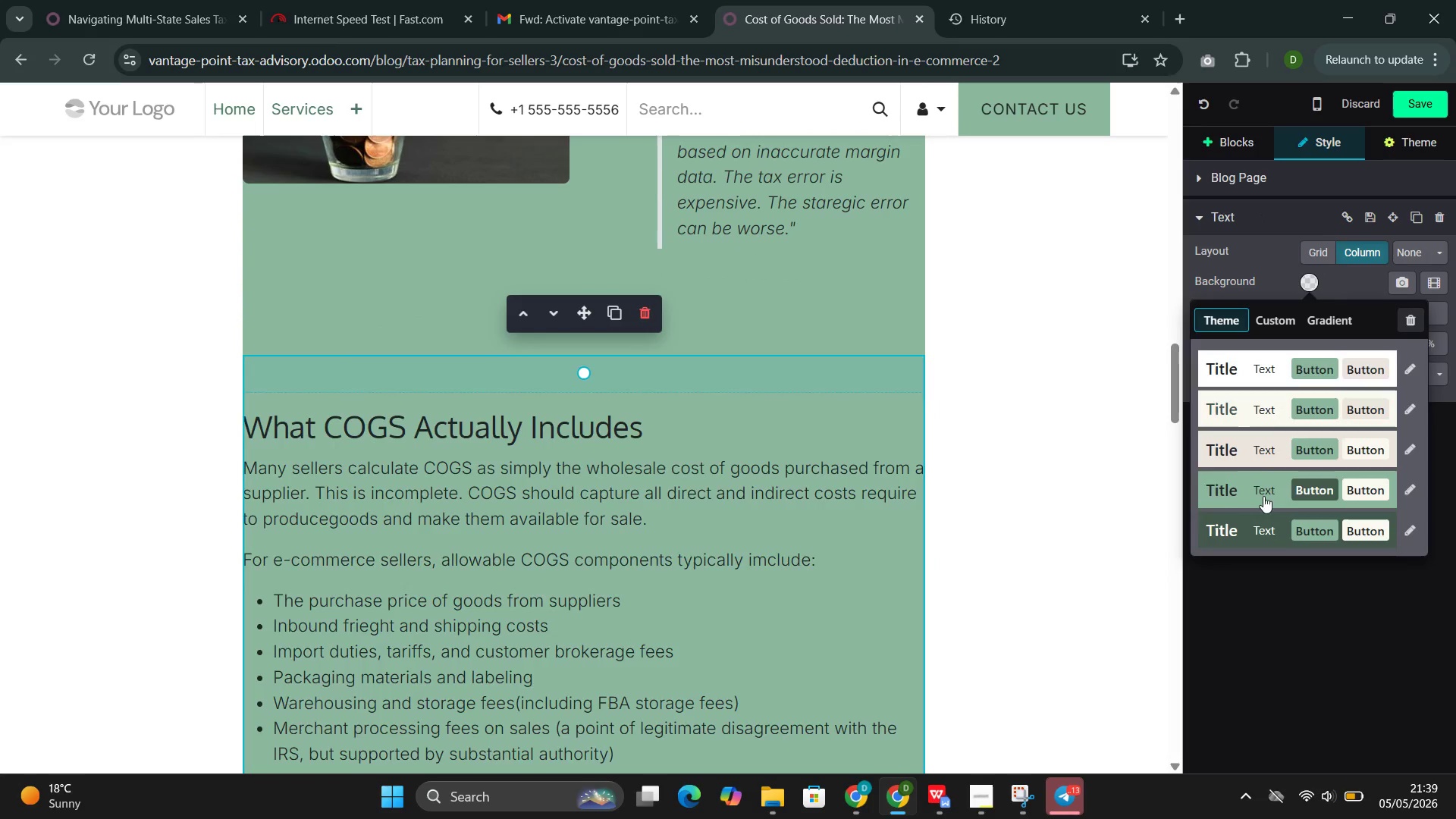 
left_click([1244, 488])
 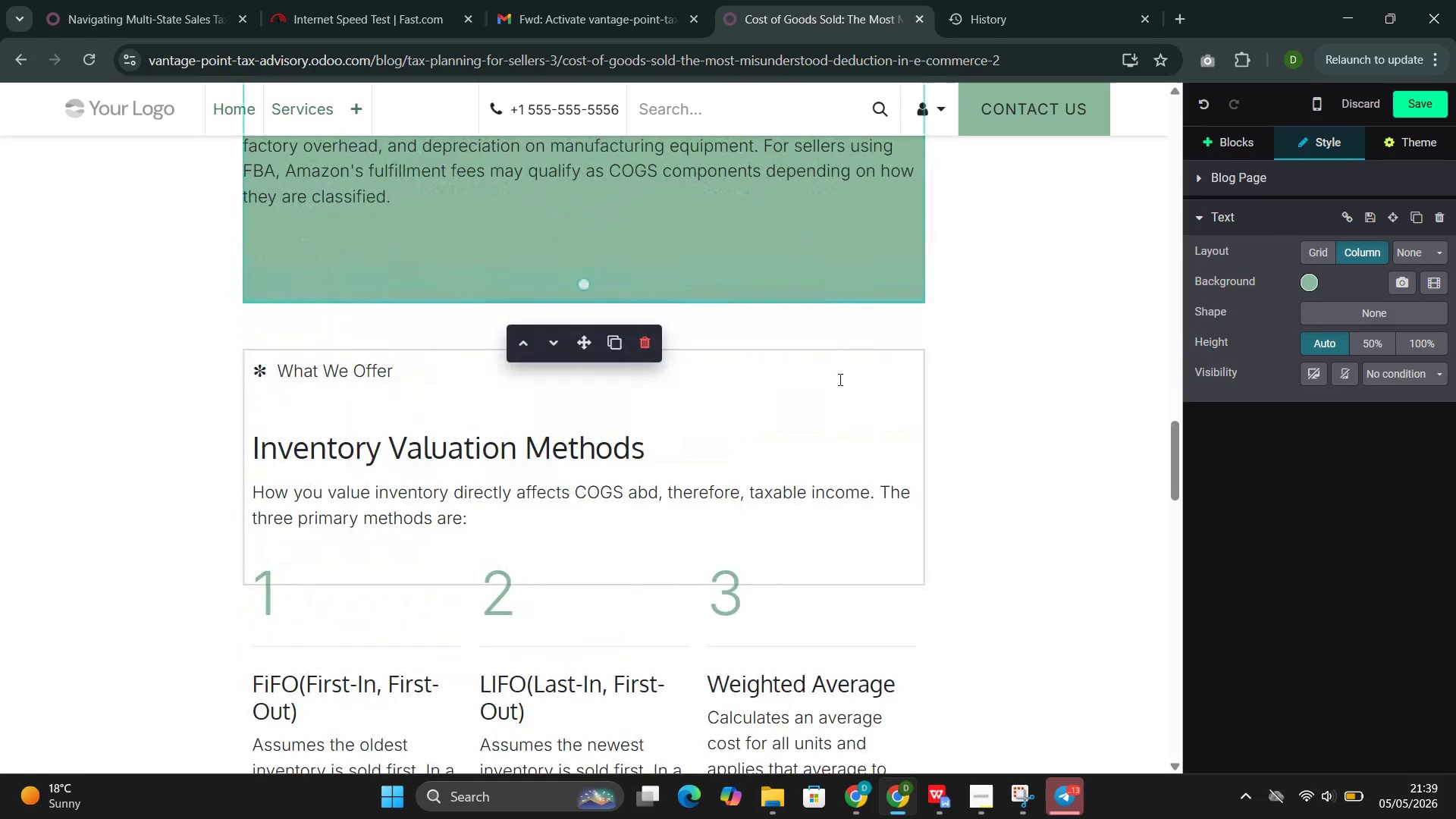 
left_click([867, 332])
 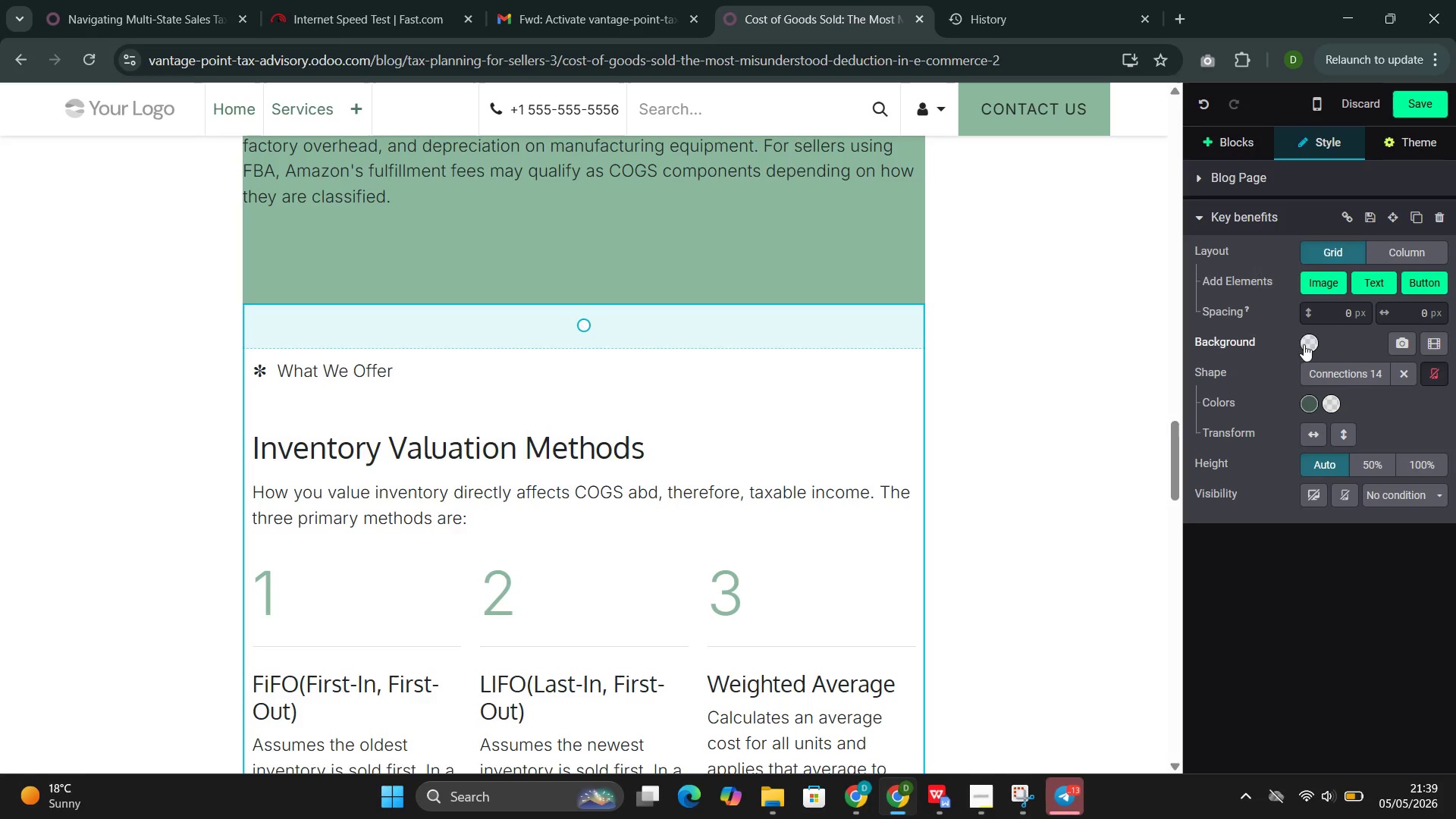 
left_click([1304, 343])
 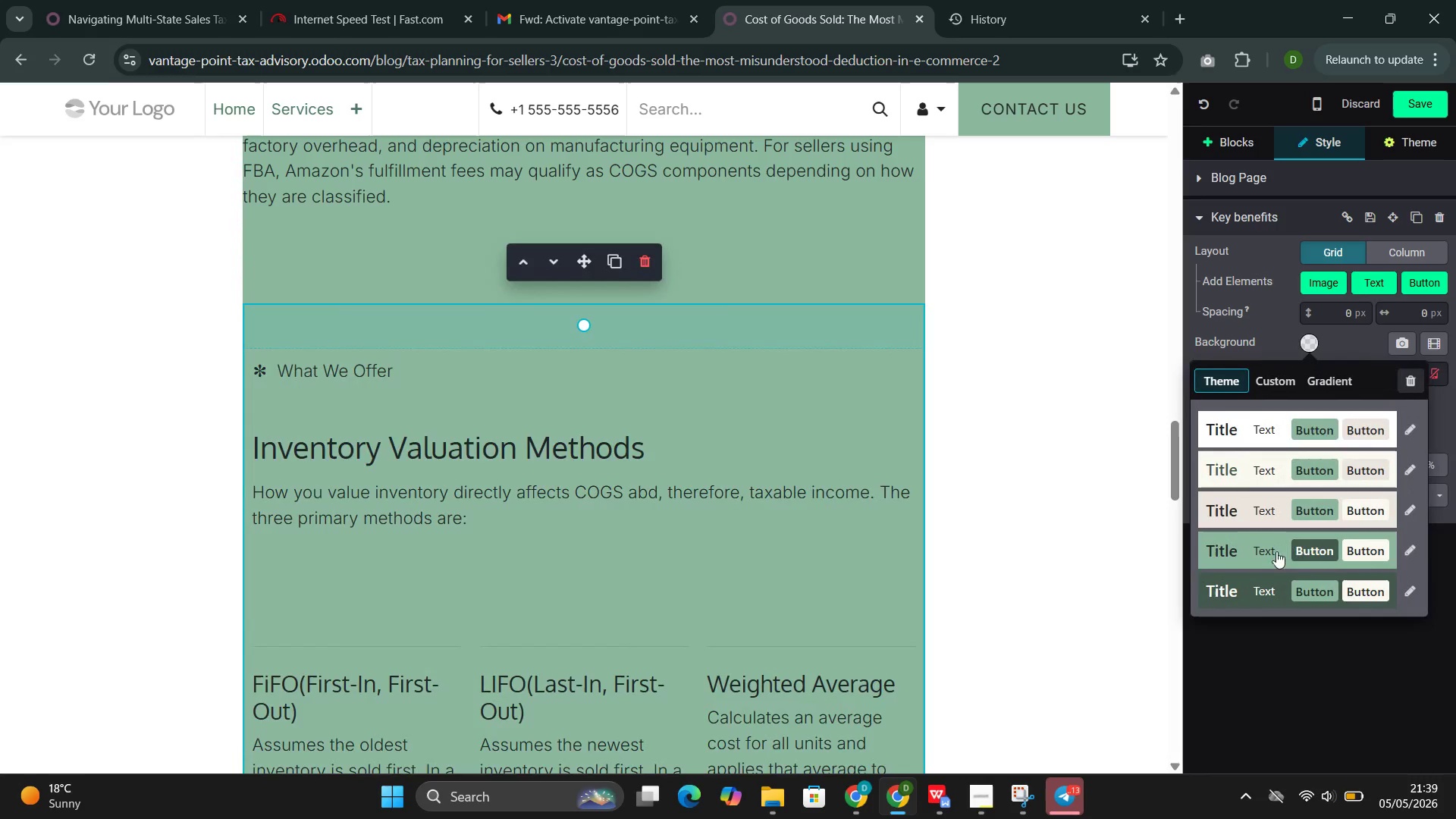 
left_click([1275, 550])
 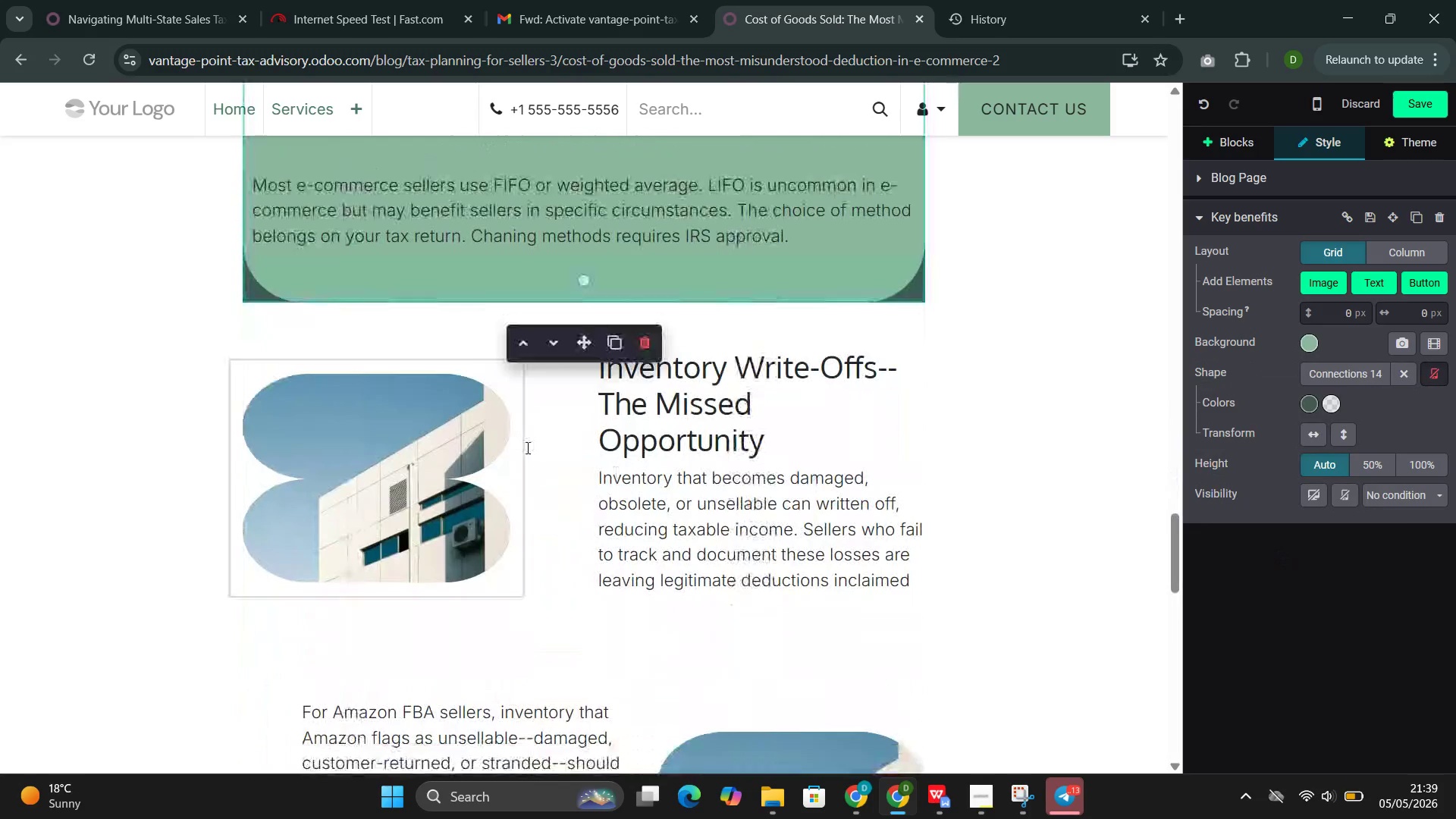 
left_click([581, 484])
 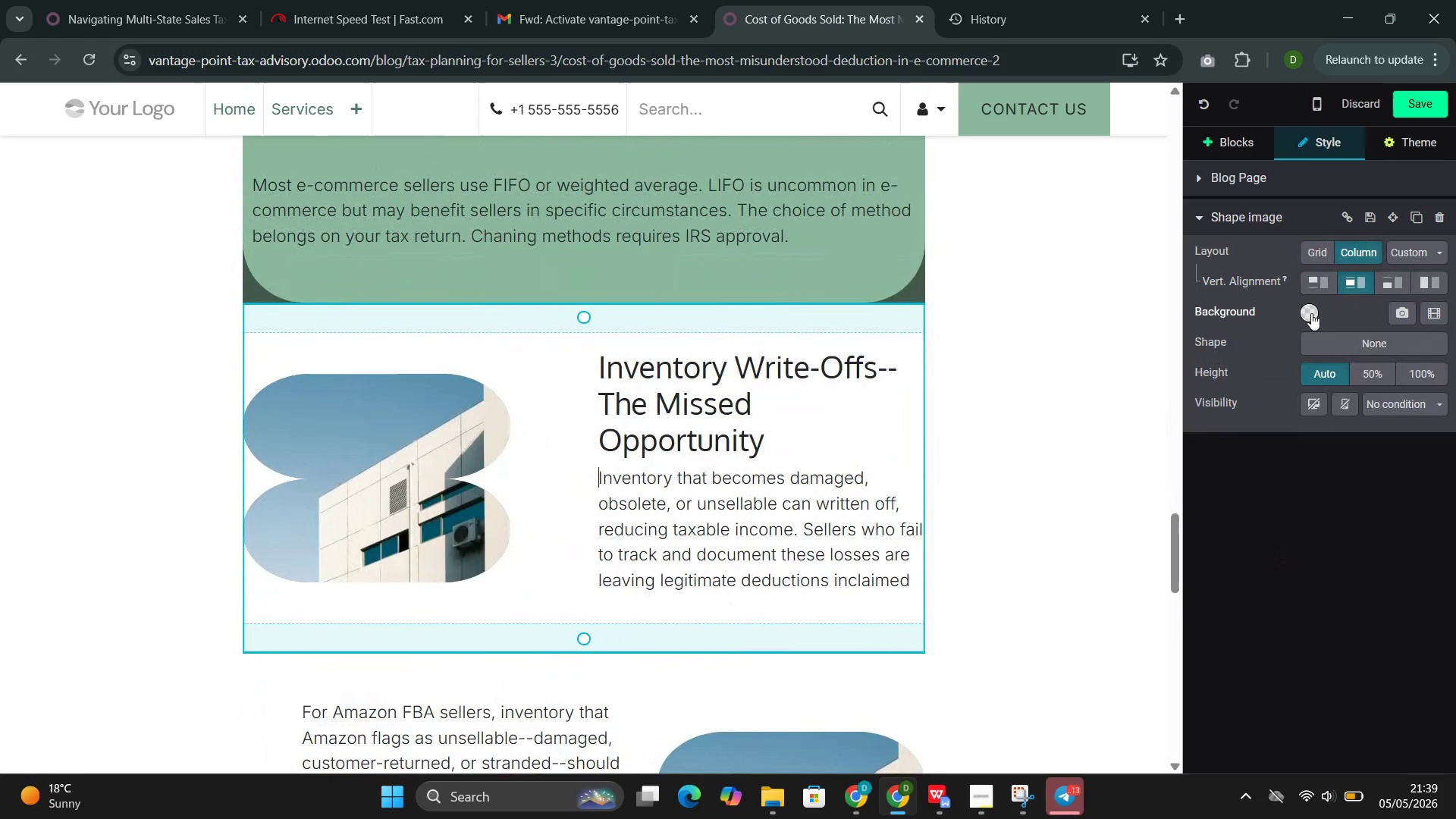 
left_click([1307, 315])
 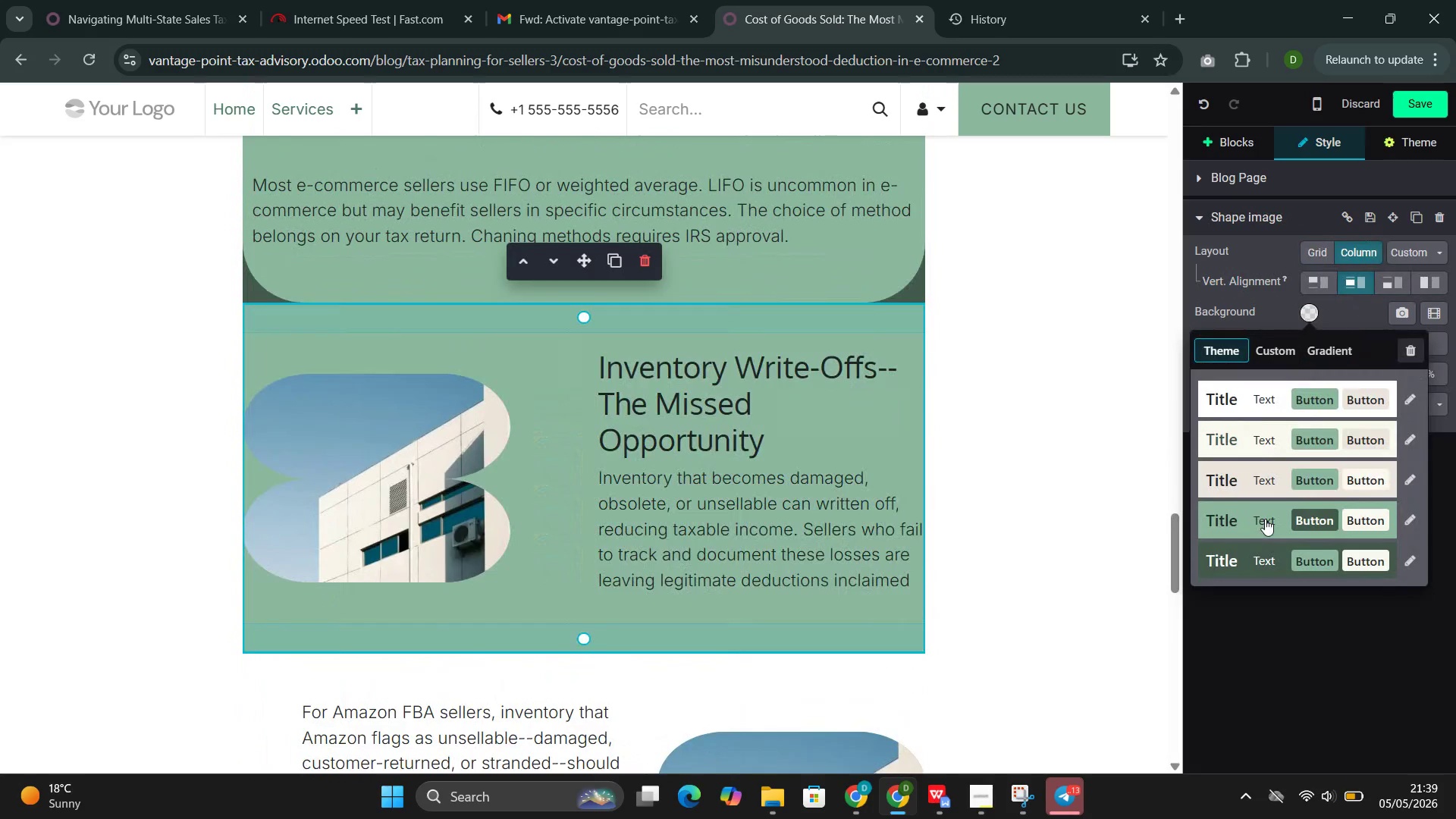 
left_click([1265, 519])
 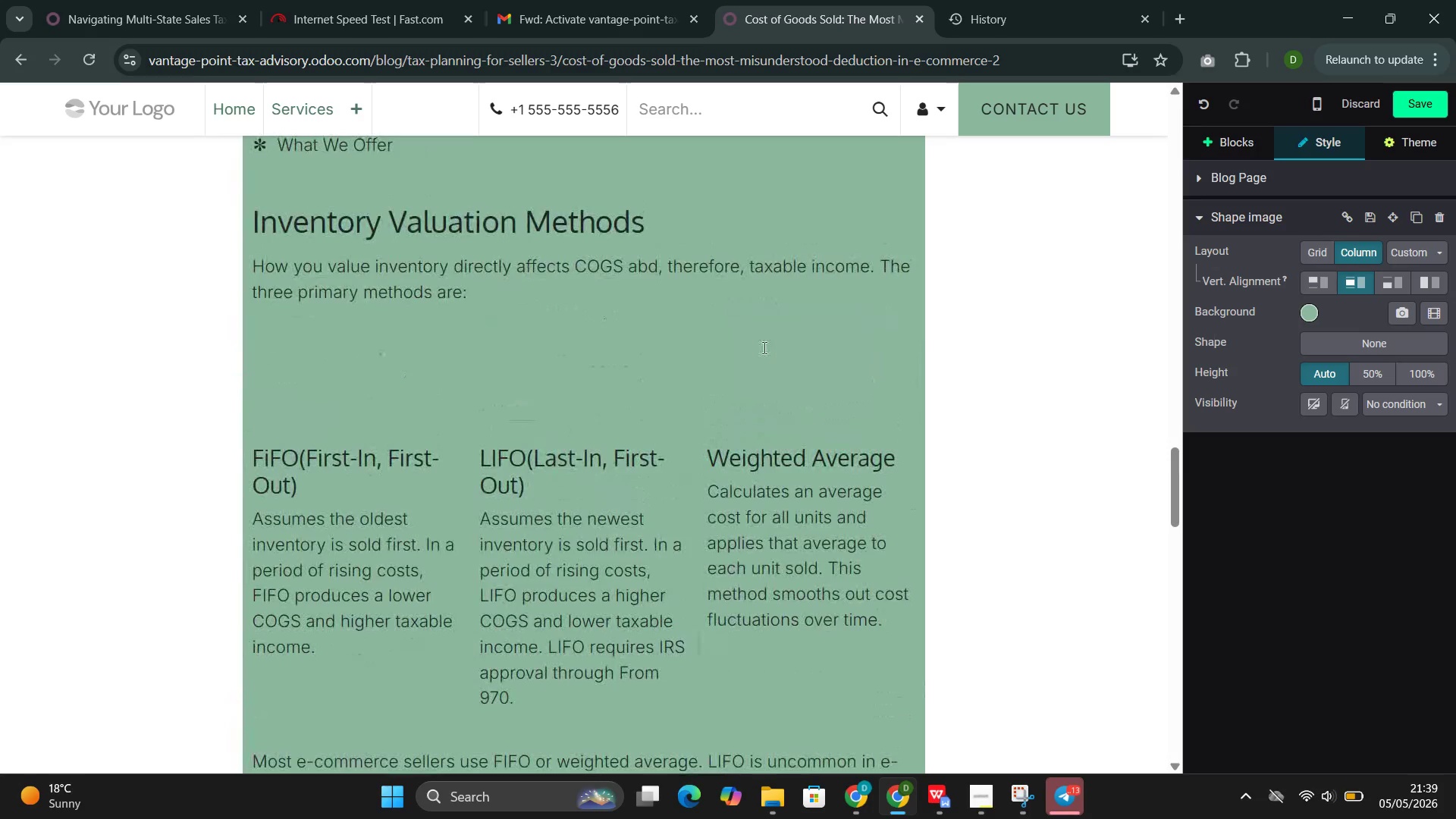 
double_click([794, 372])
 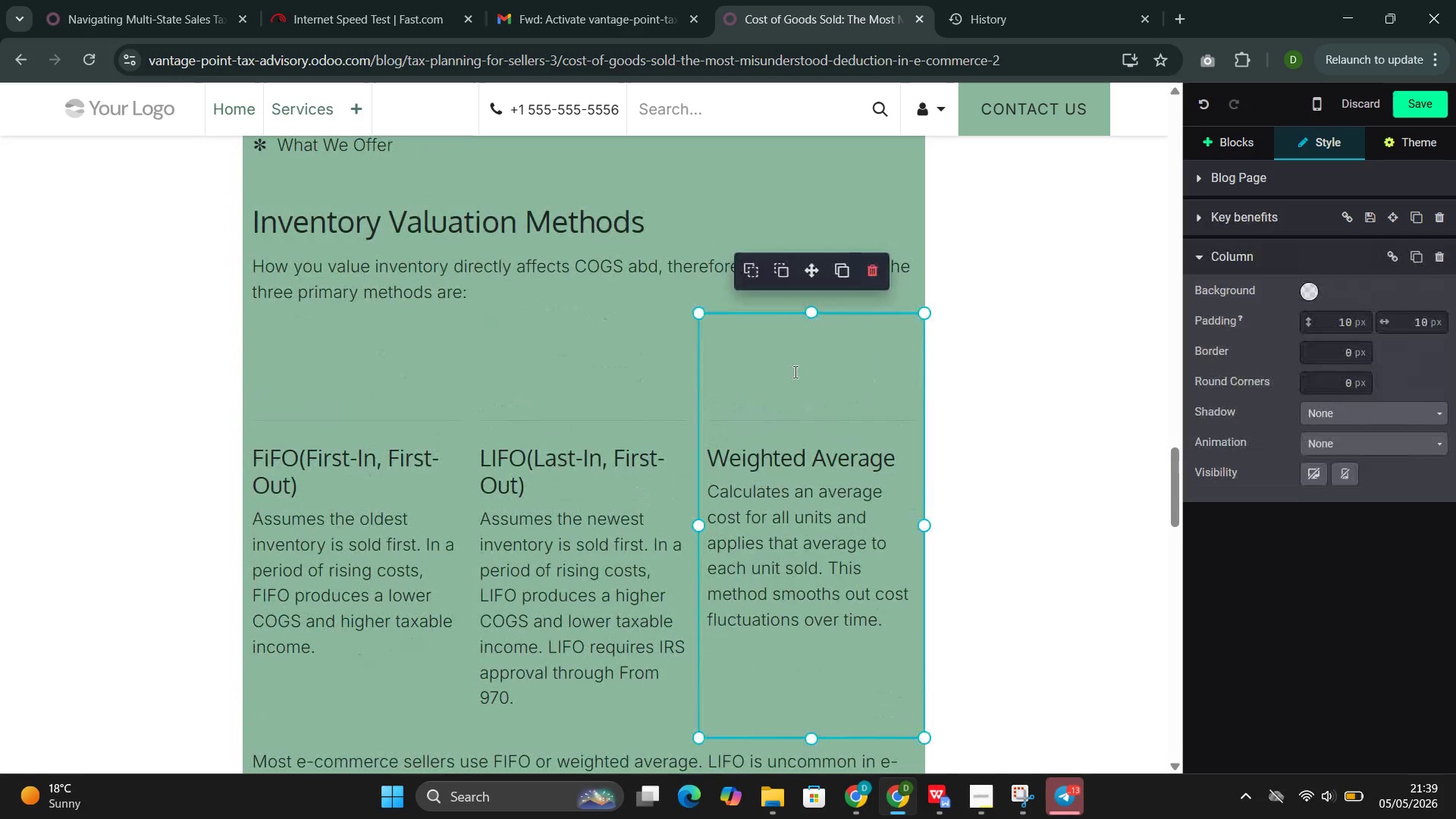 
double_click([794, 372])
 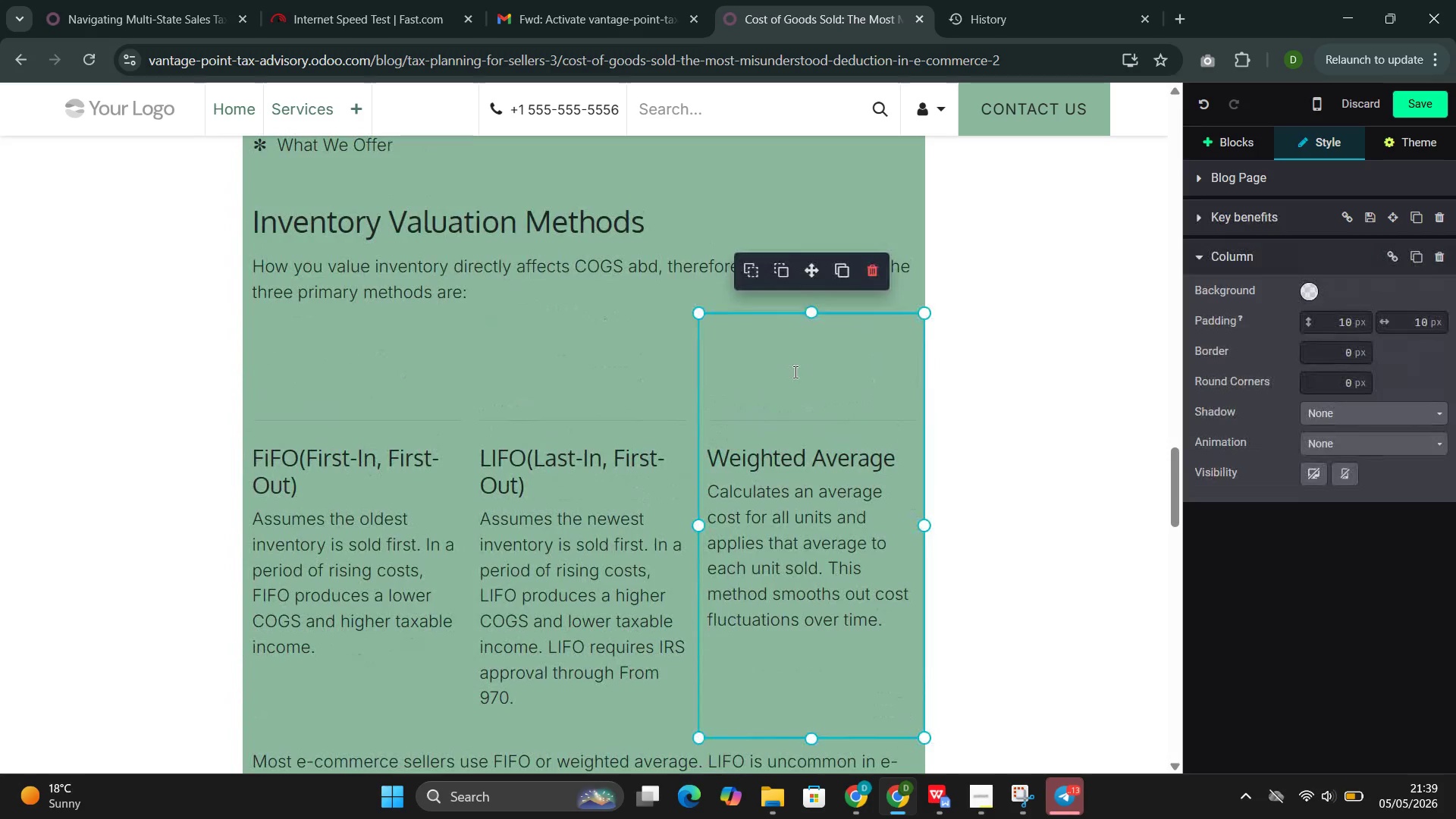 
triple_click([794, 372])
 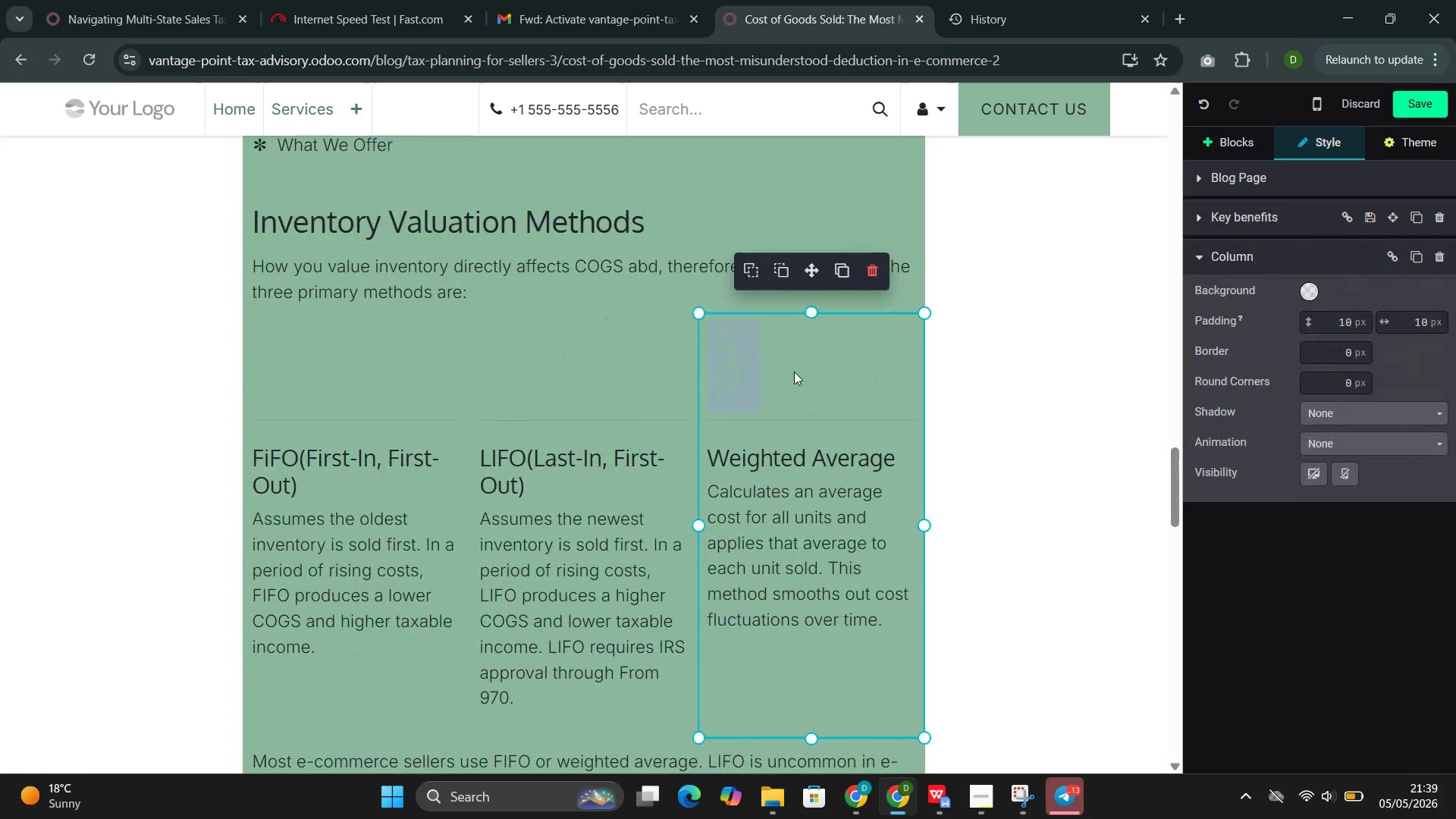 
triple_click([794, 372])
 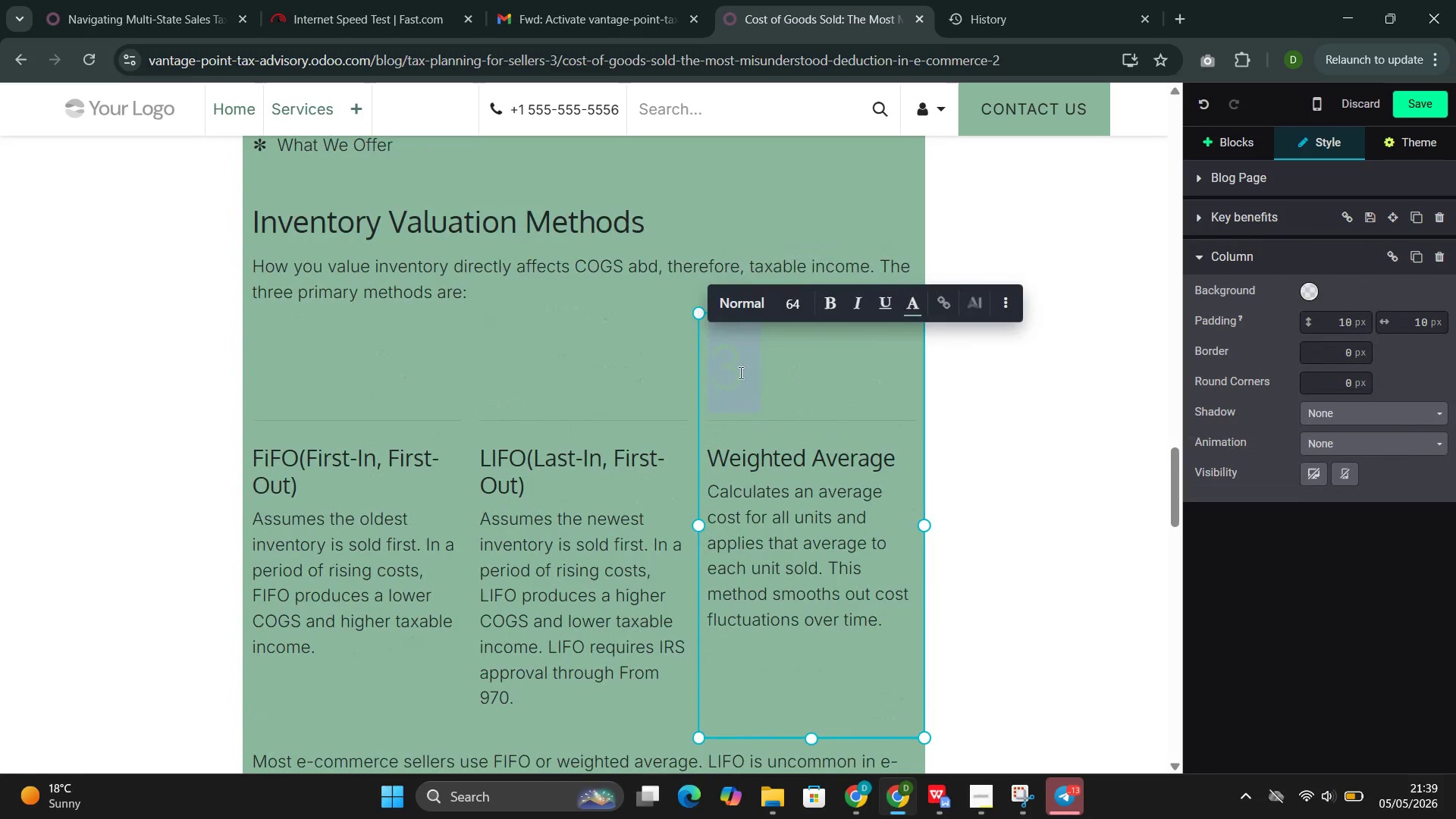 
left_click([739, 372])
 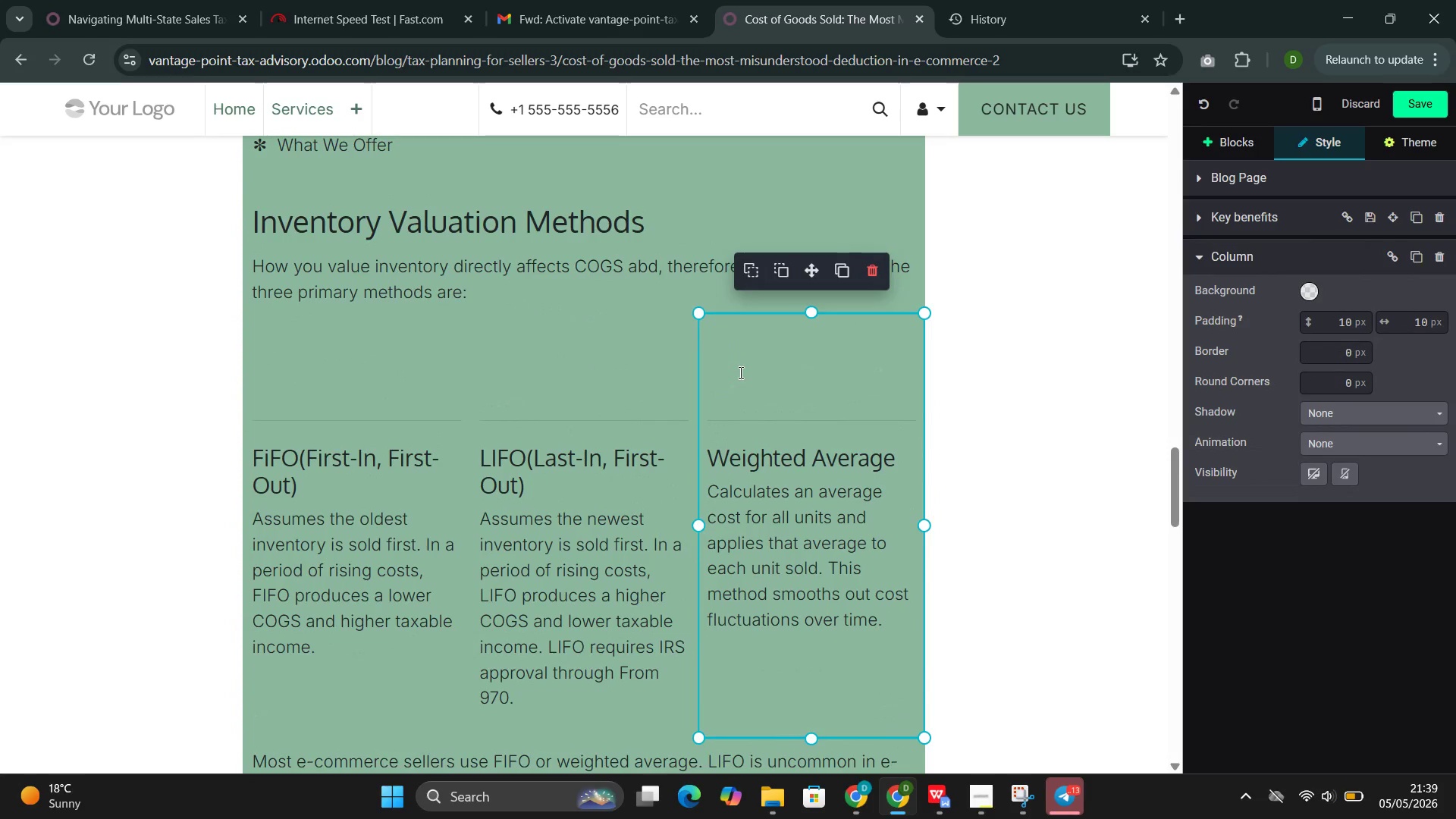 
double_click([739, 372])
 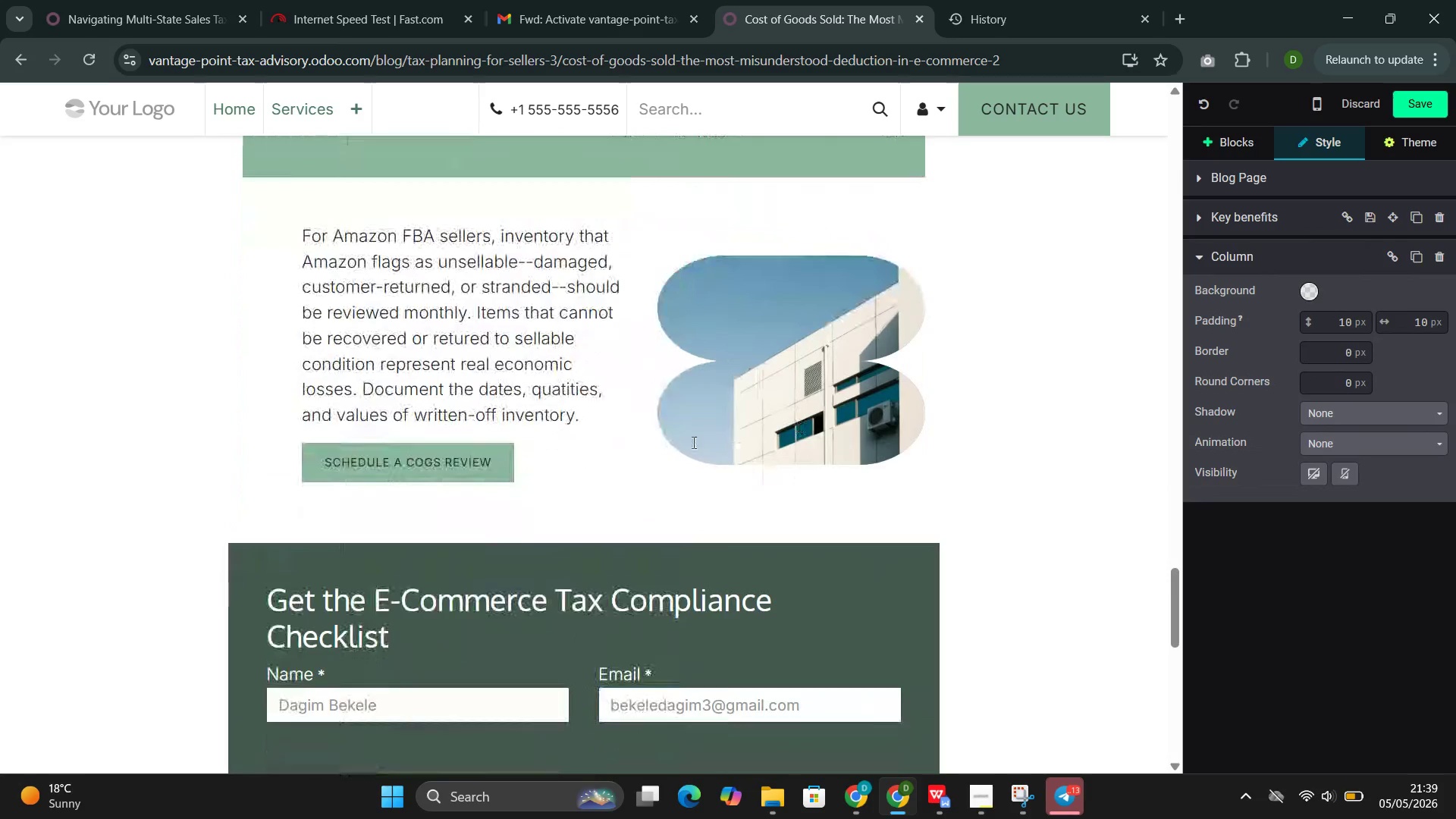 
left_click([628, 447])
 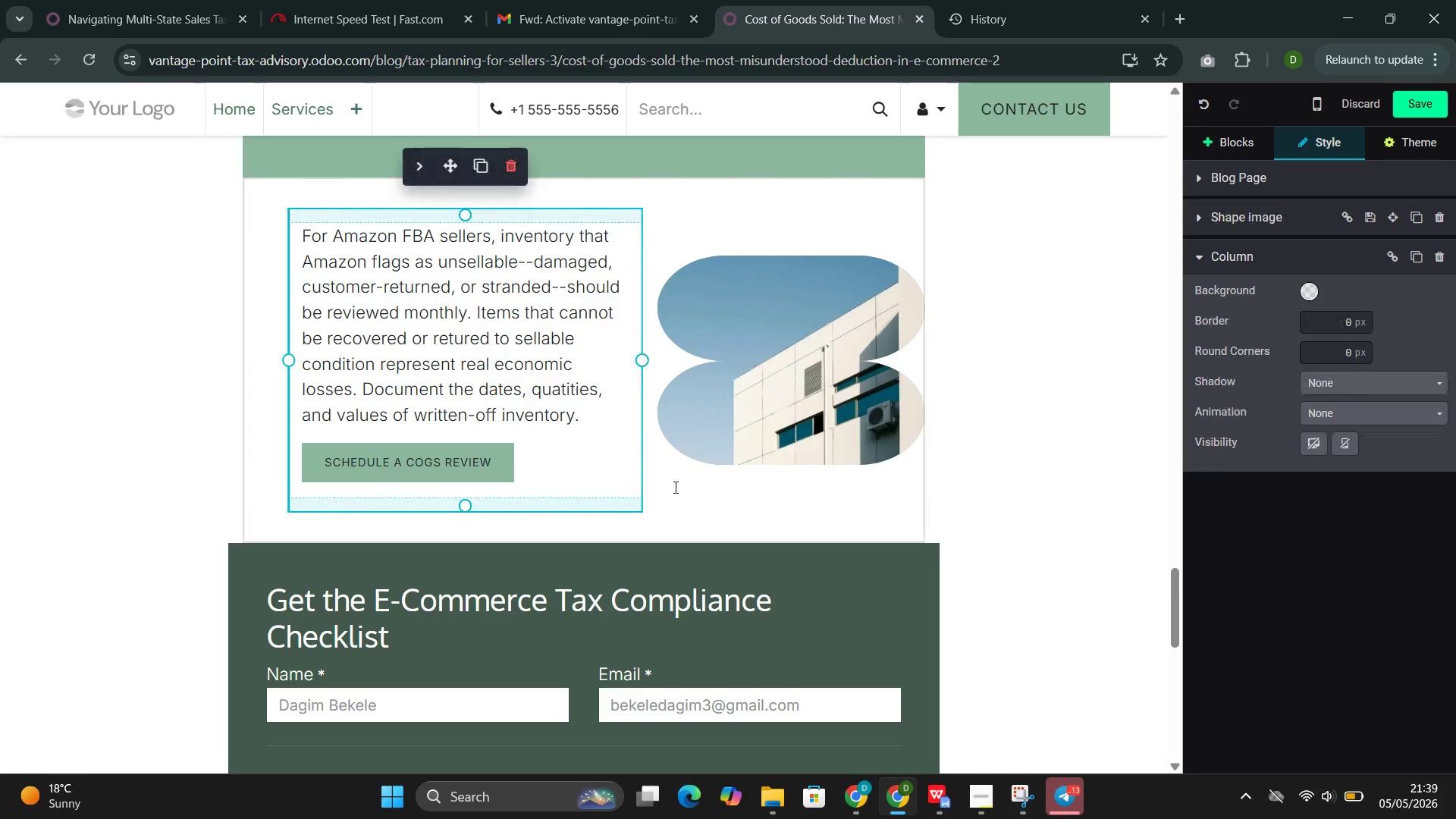 
left_click([674, 487])
 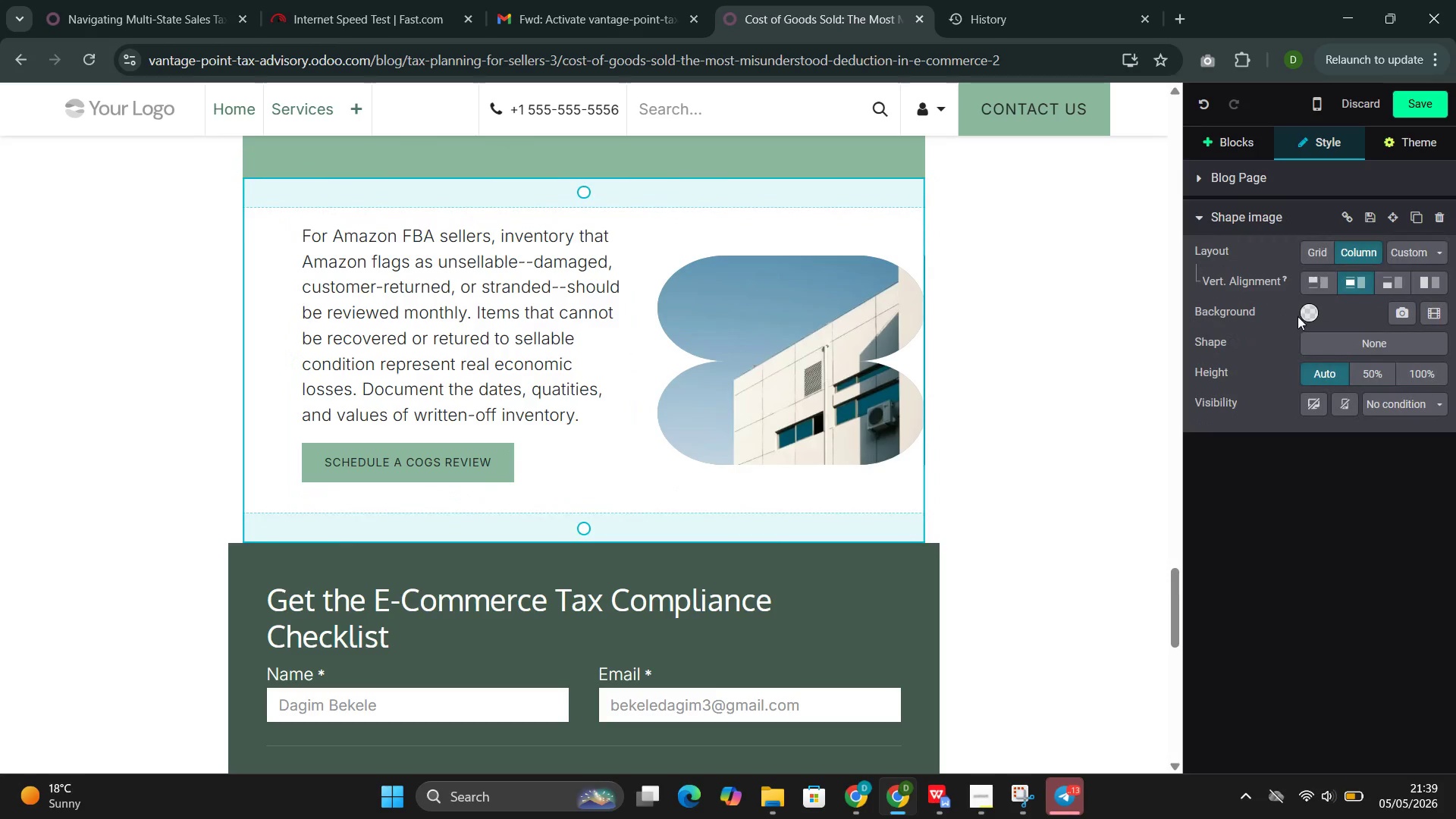 
left_click([1311, 310])
 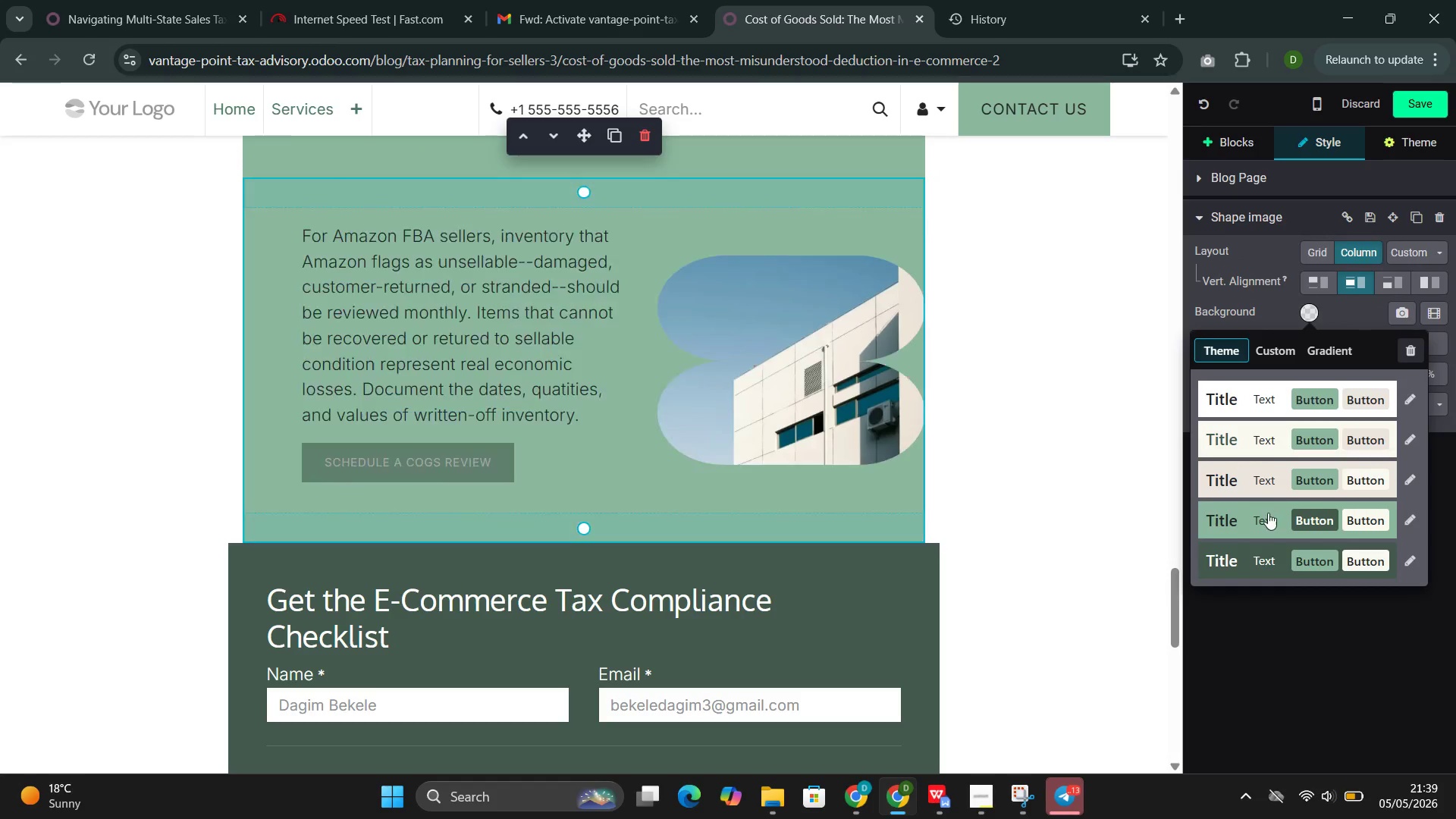 
left_click([1267, 513])
 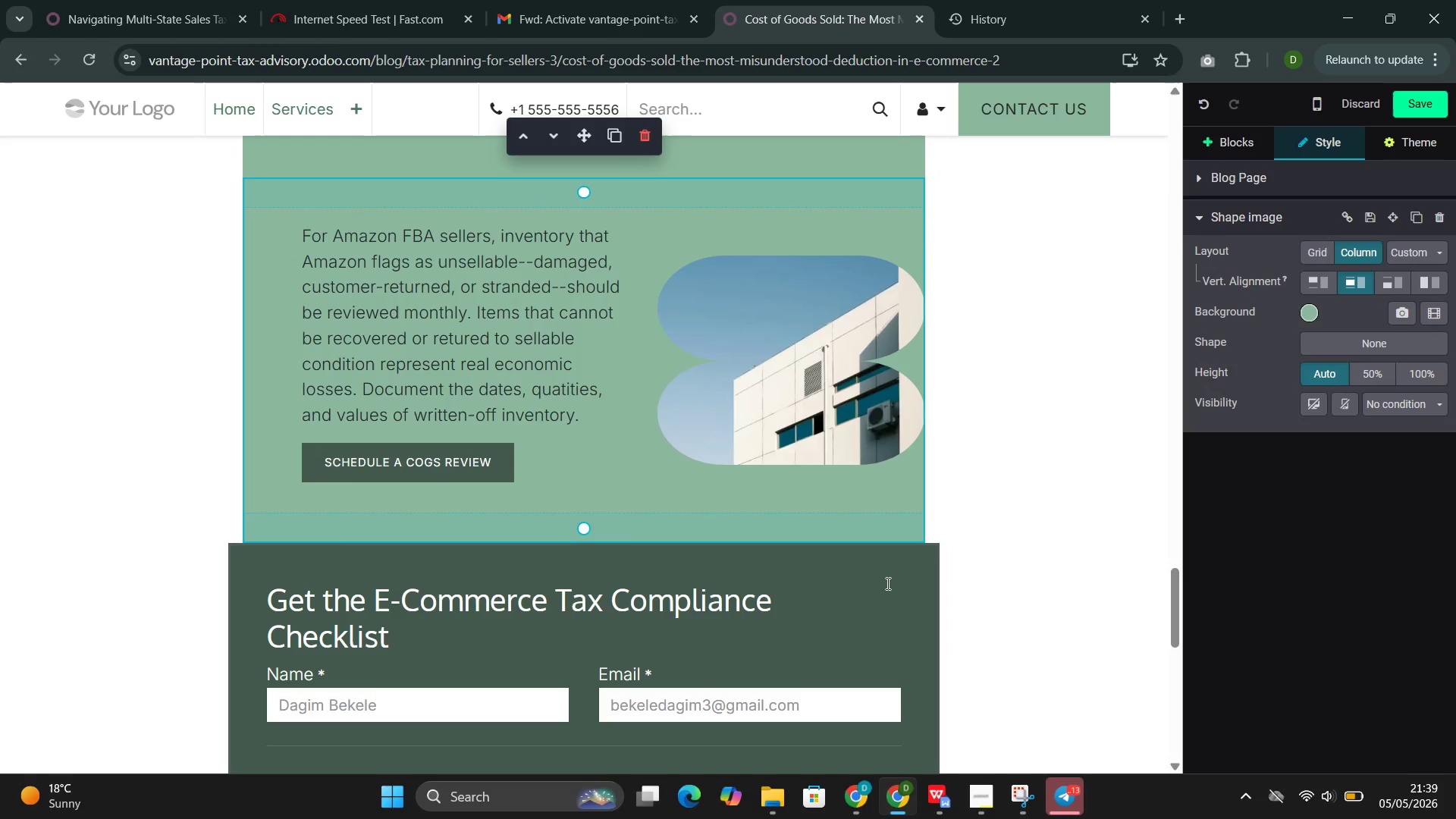 
left_click([887, 583])
 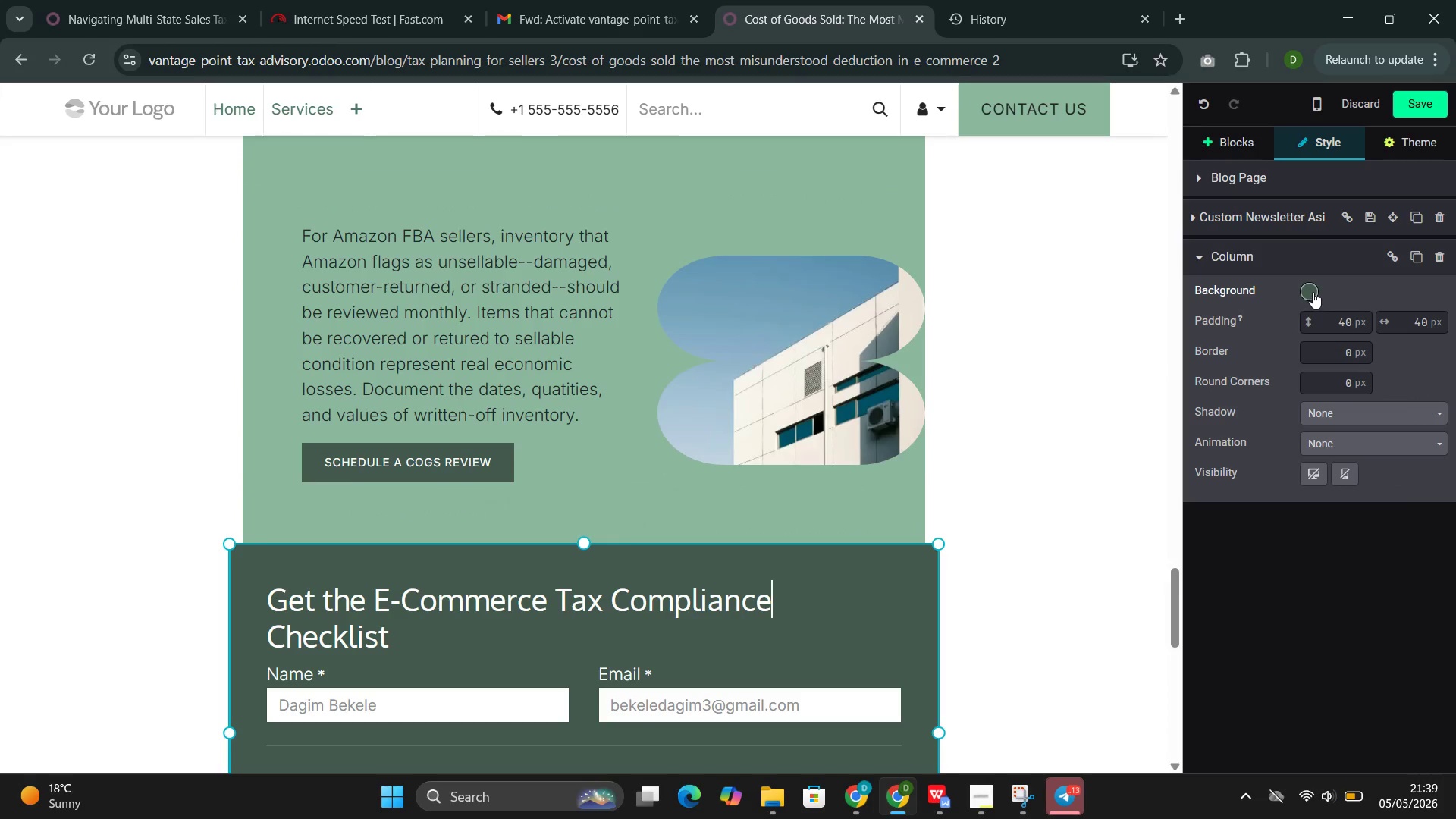 
left_click([1312, 293])
 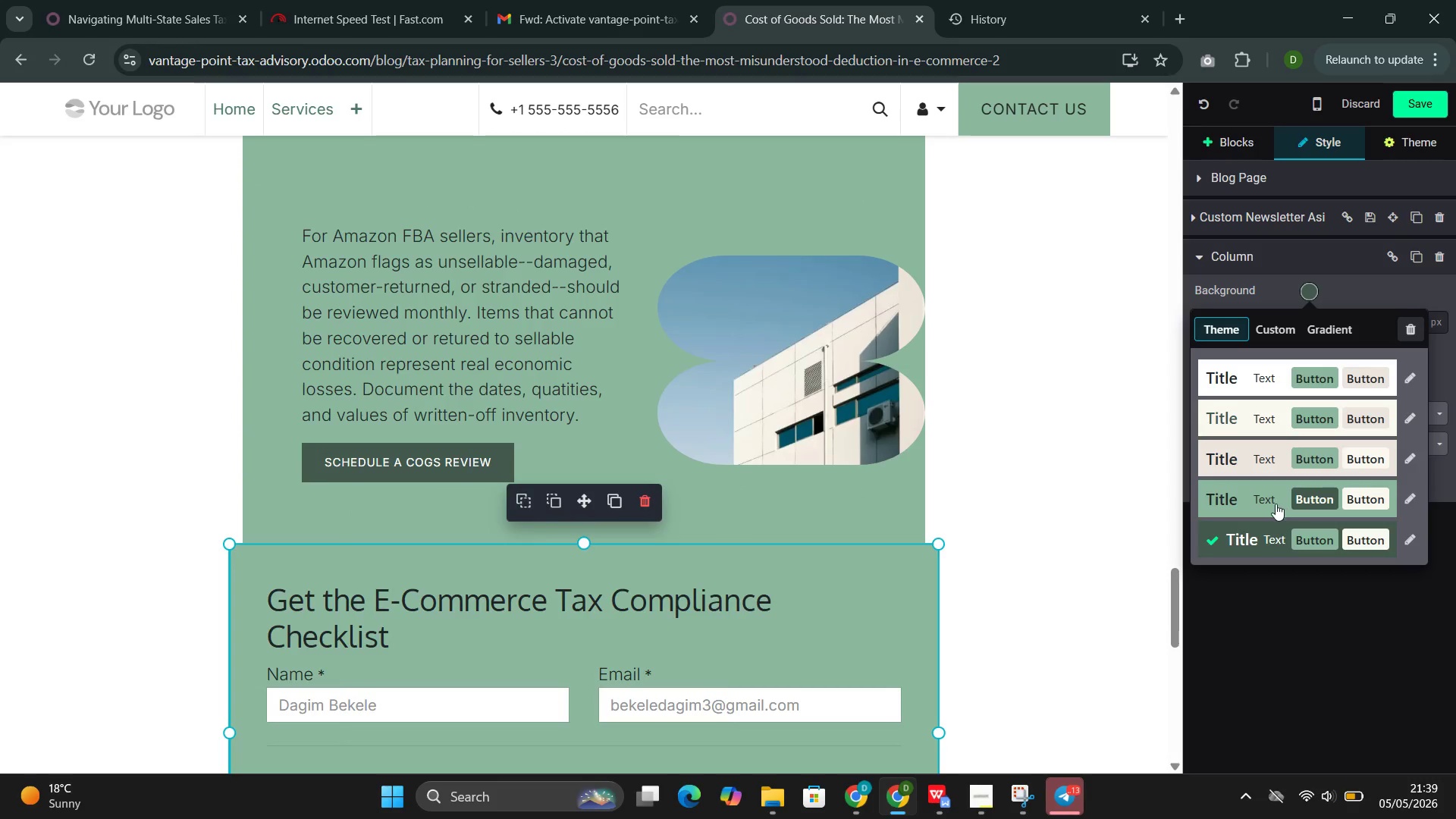 
left_click([1276, 504])
 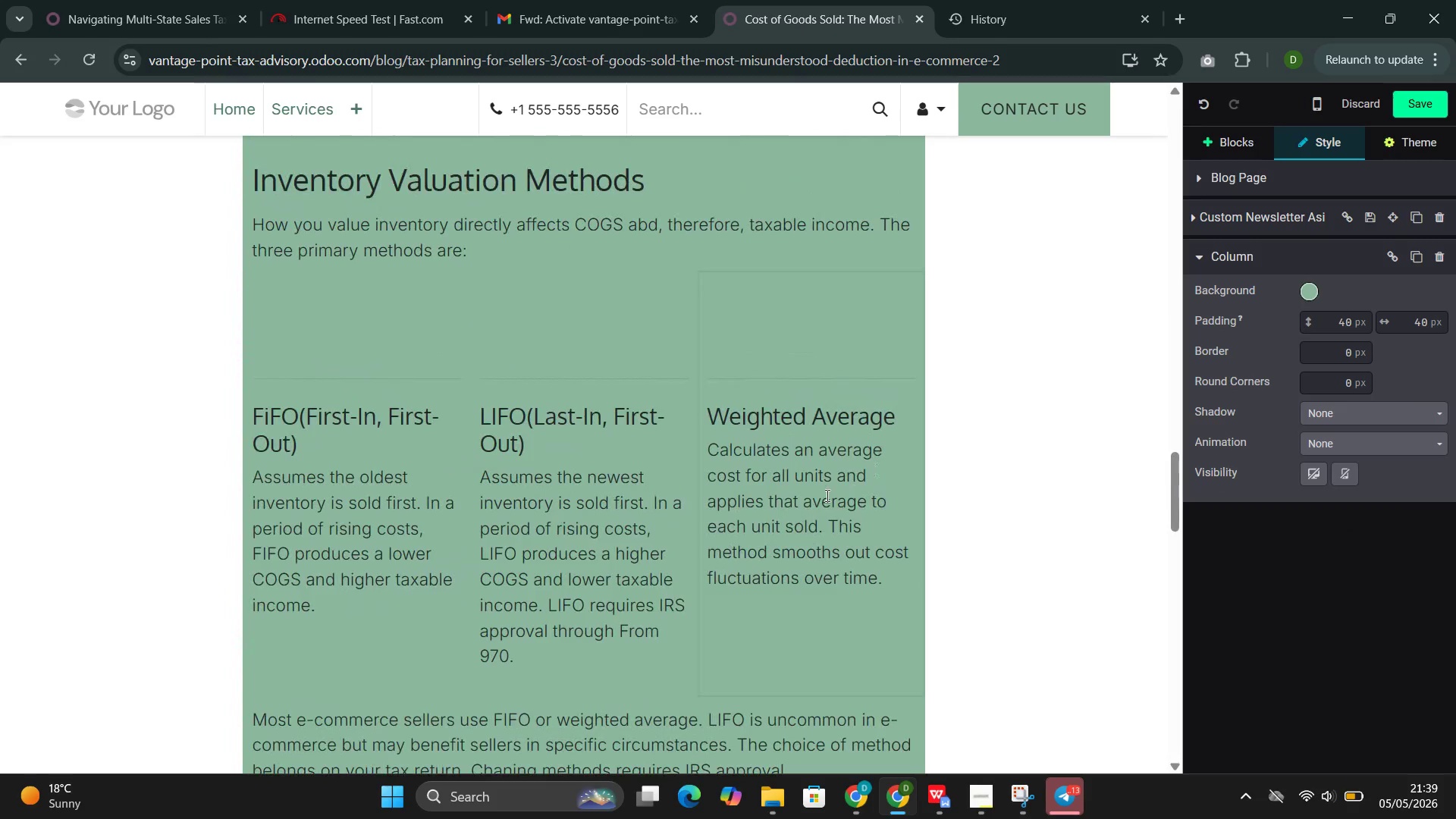 
double_click([826, 495])
 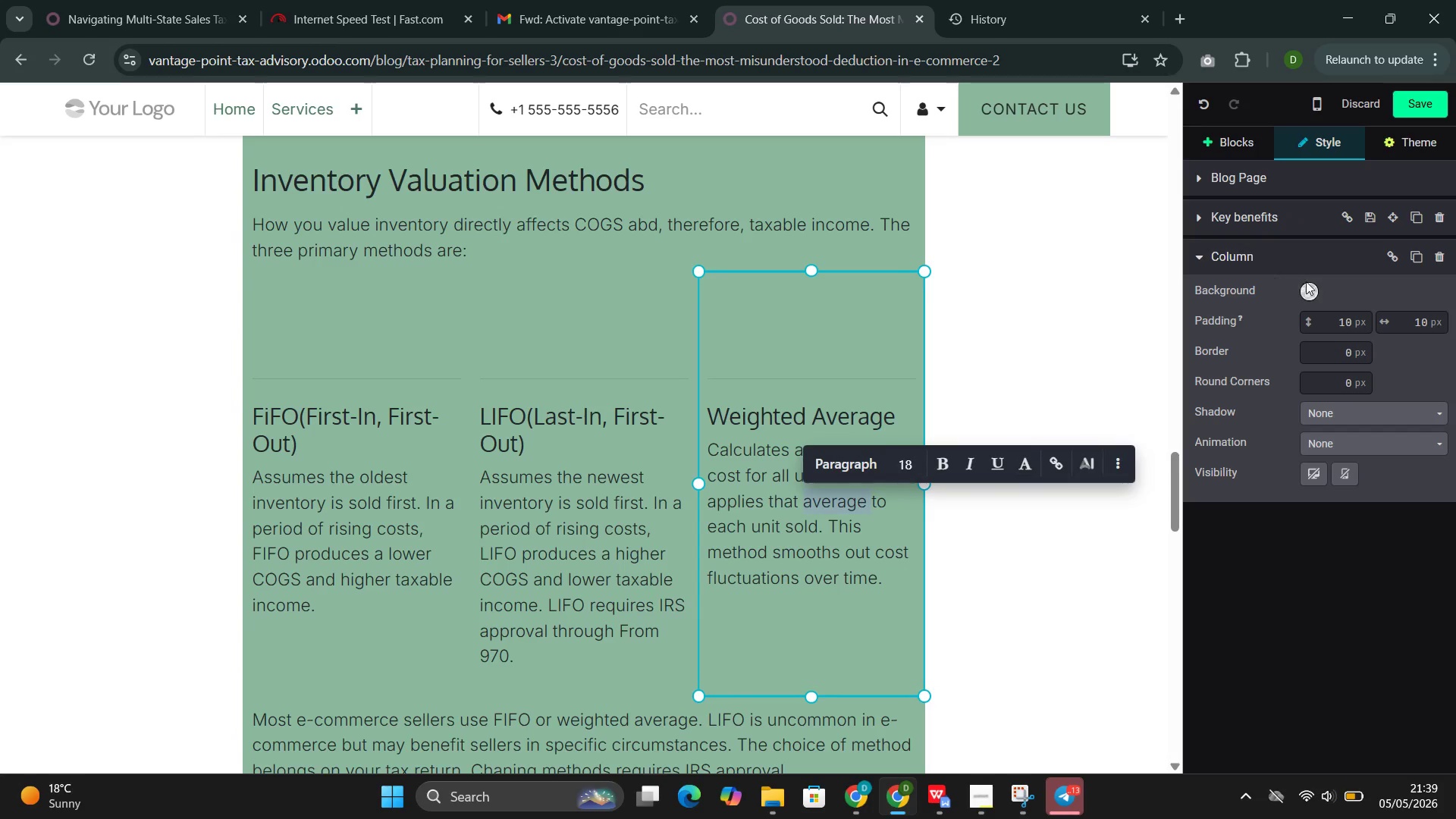 
left_click([1306, 282])
 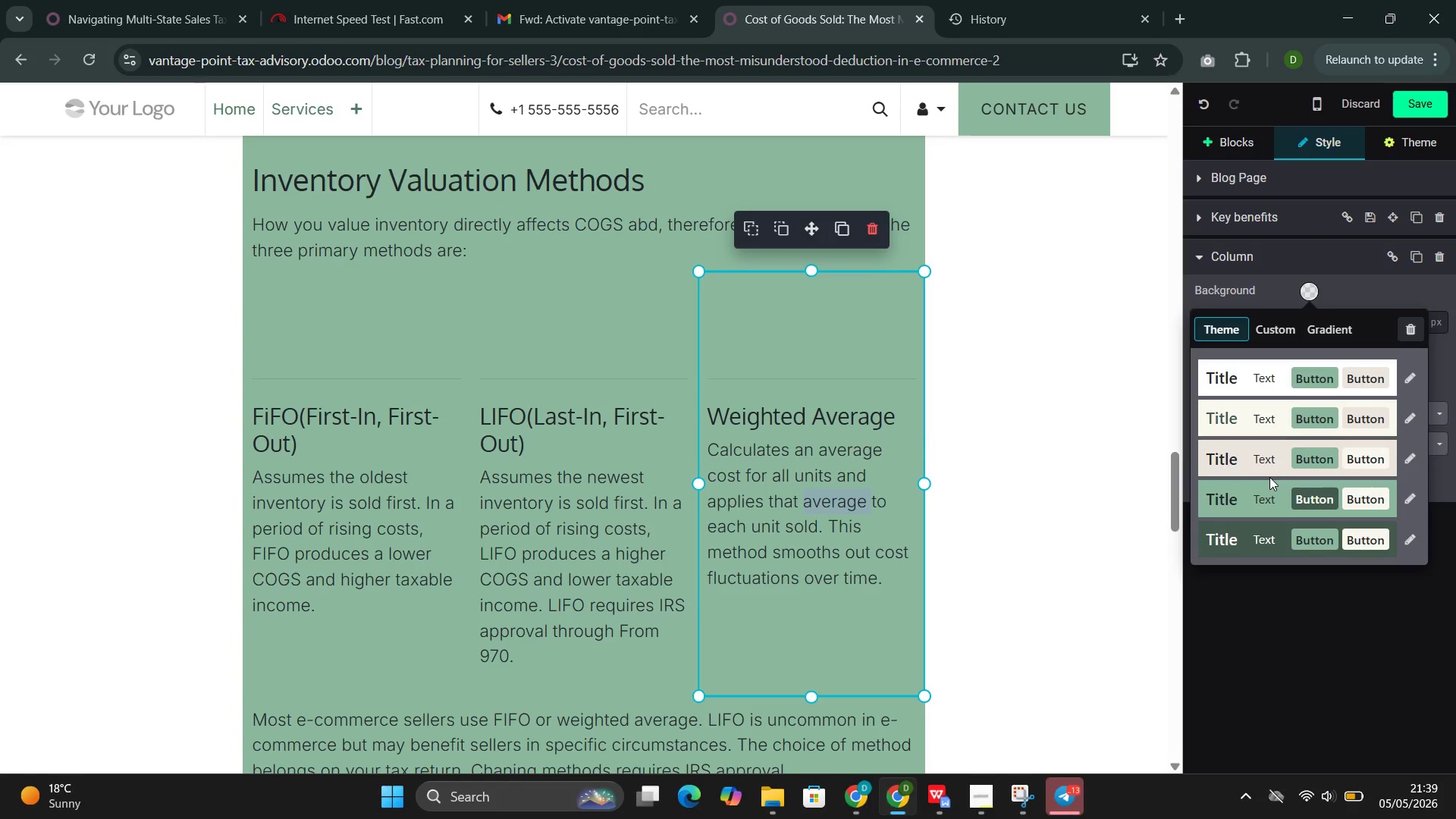 
wait(6.36)
 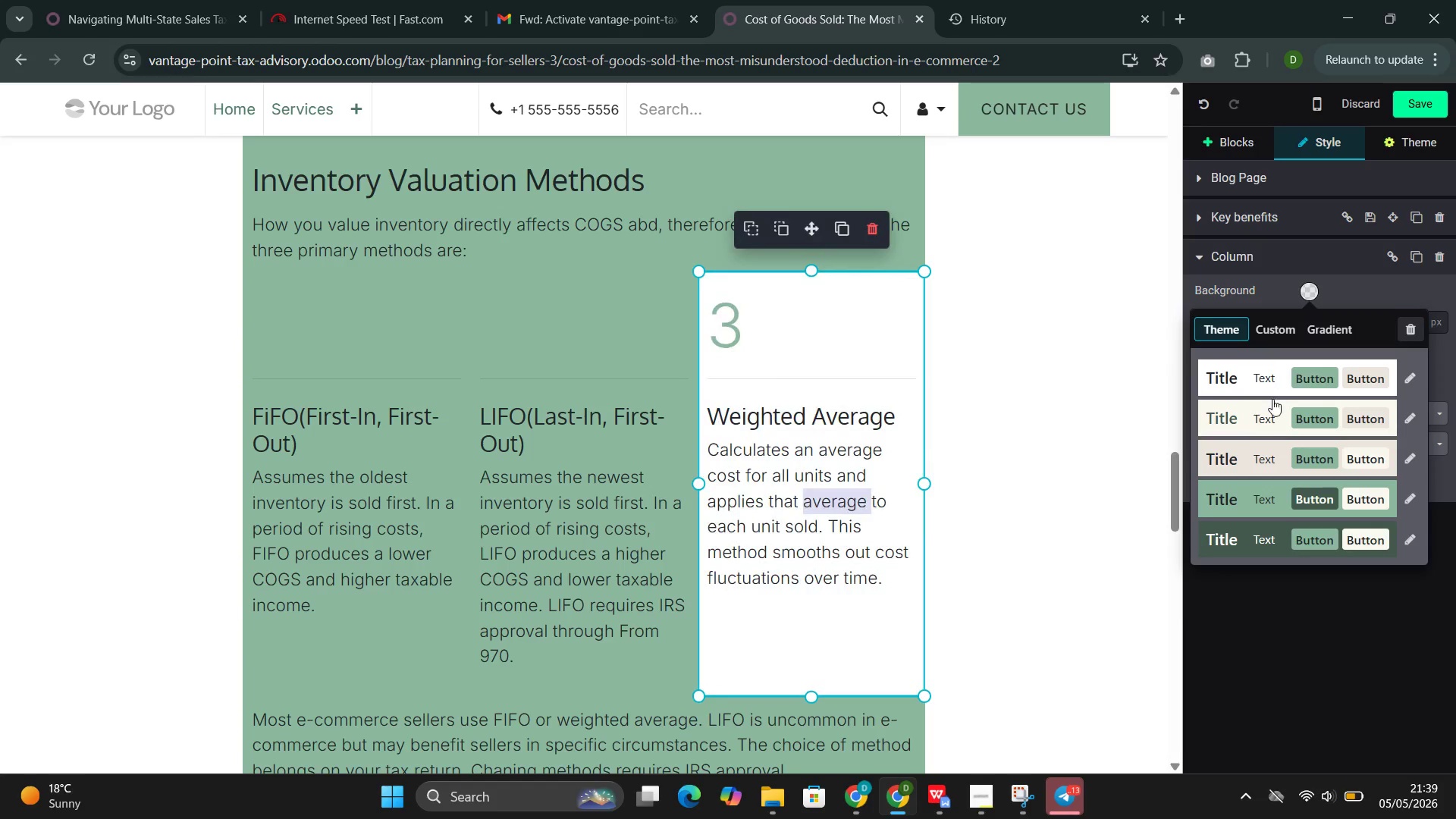 
left_click([1251, 551])
 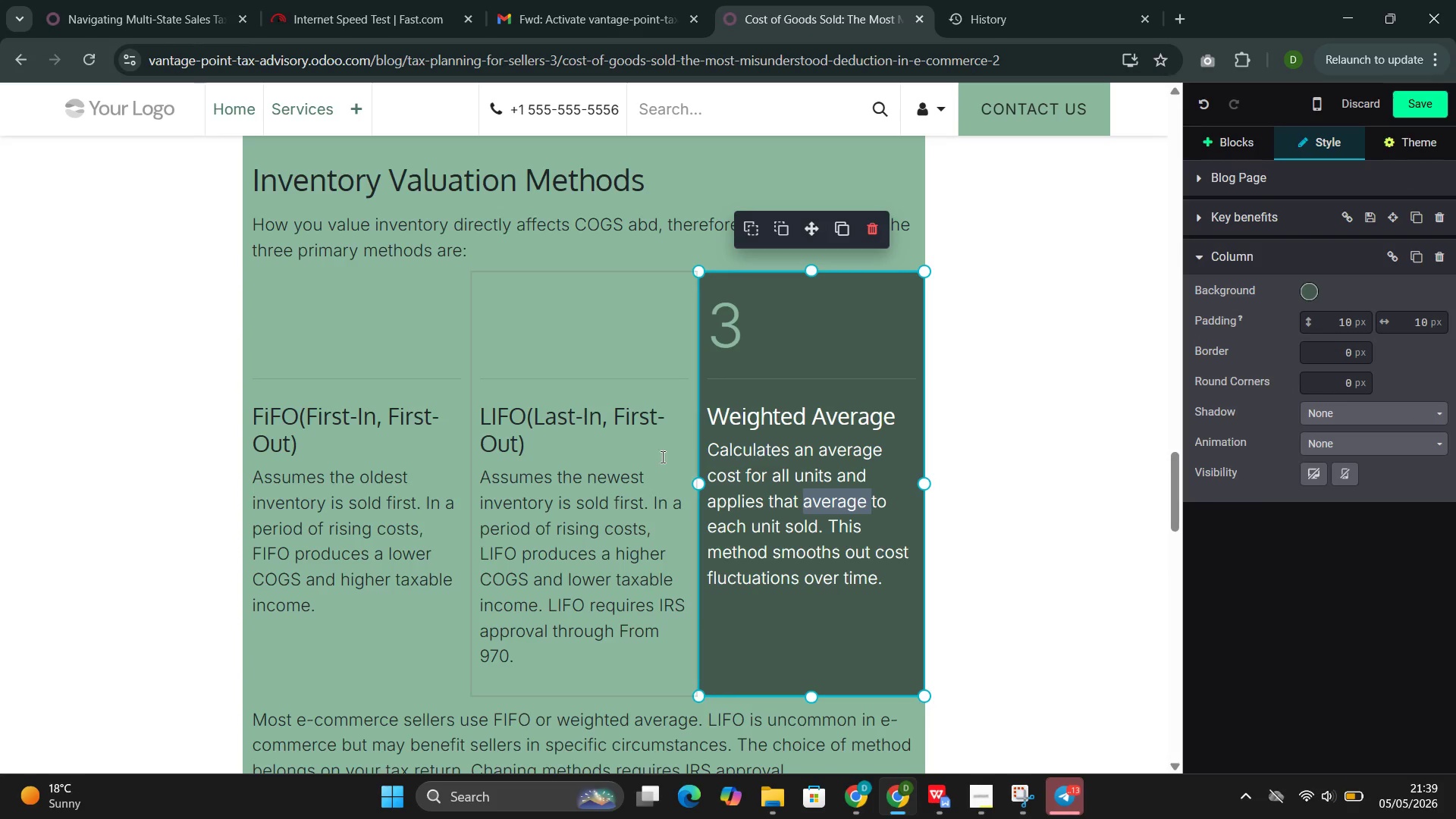 
left_click([661, 457])
 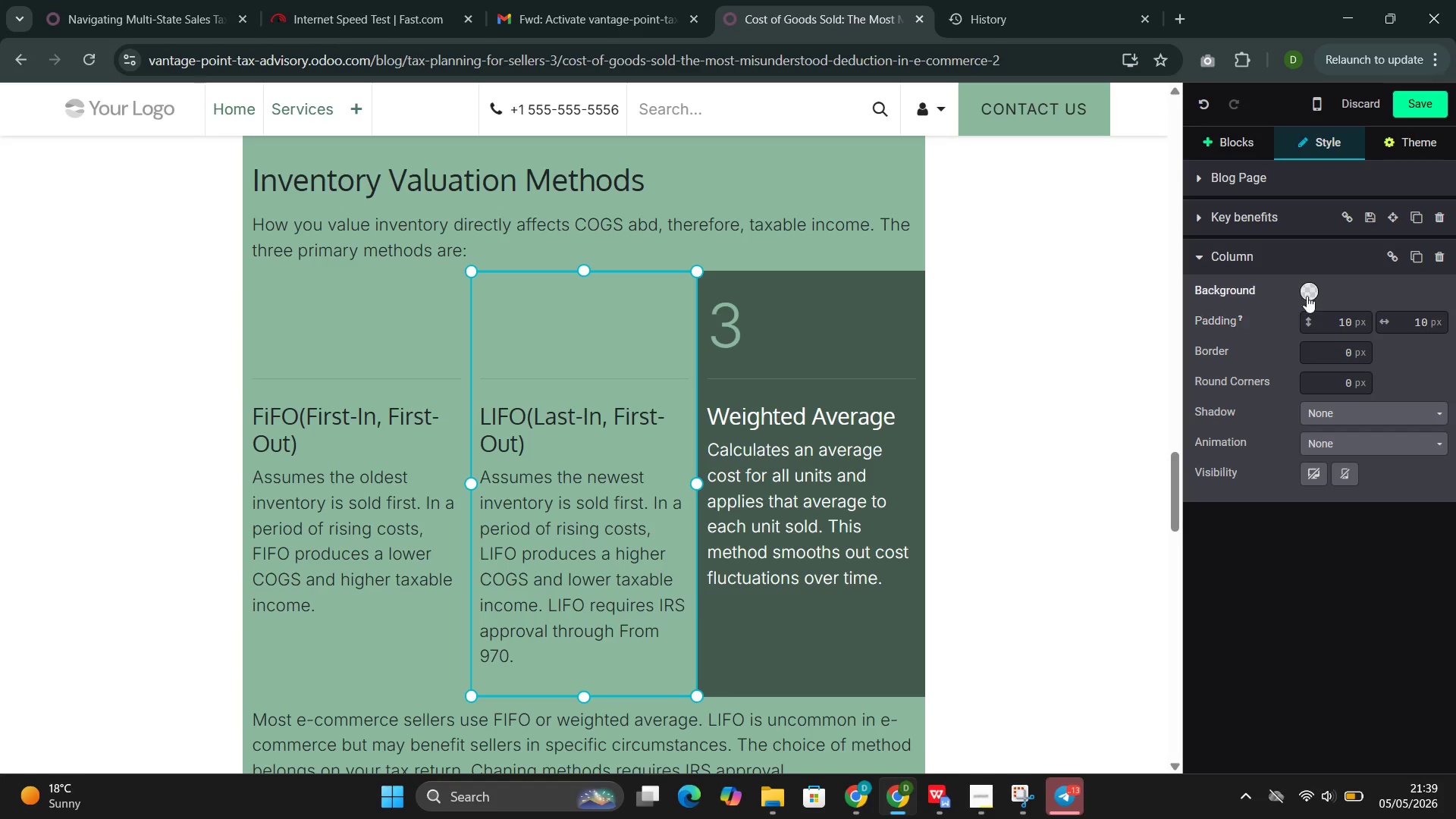 
left_click([1308, 295])
 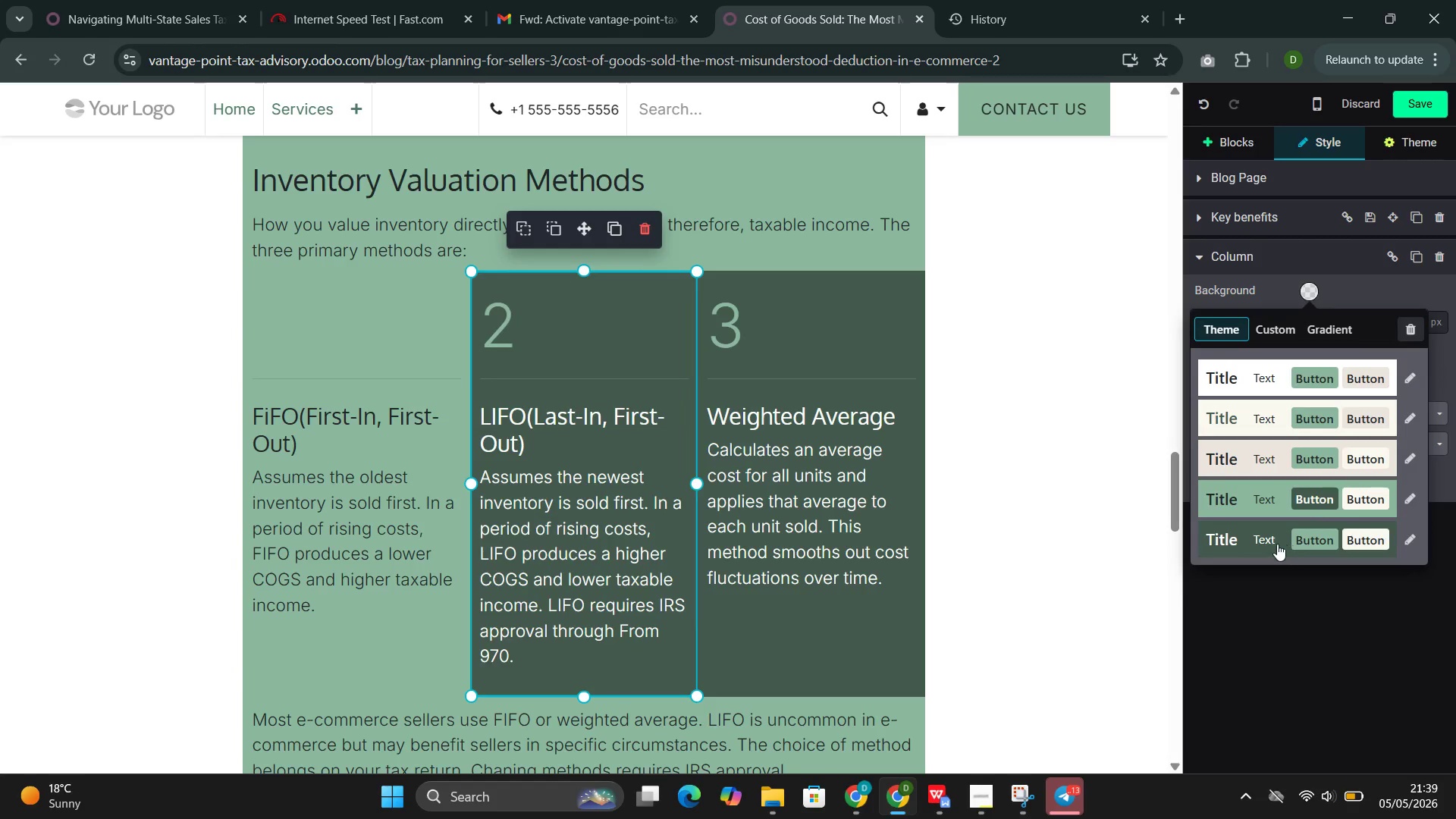 
left_click([1270, 538])
 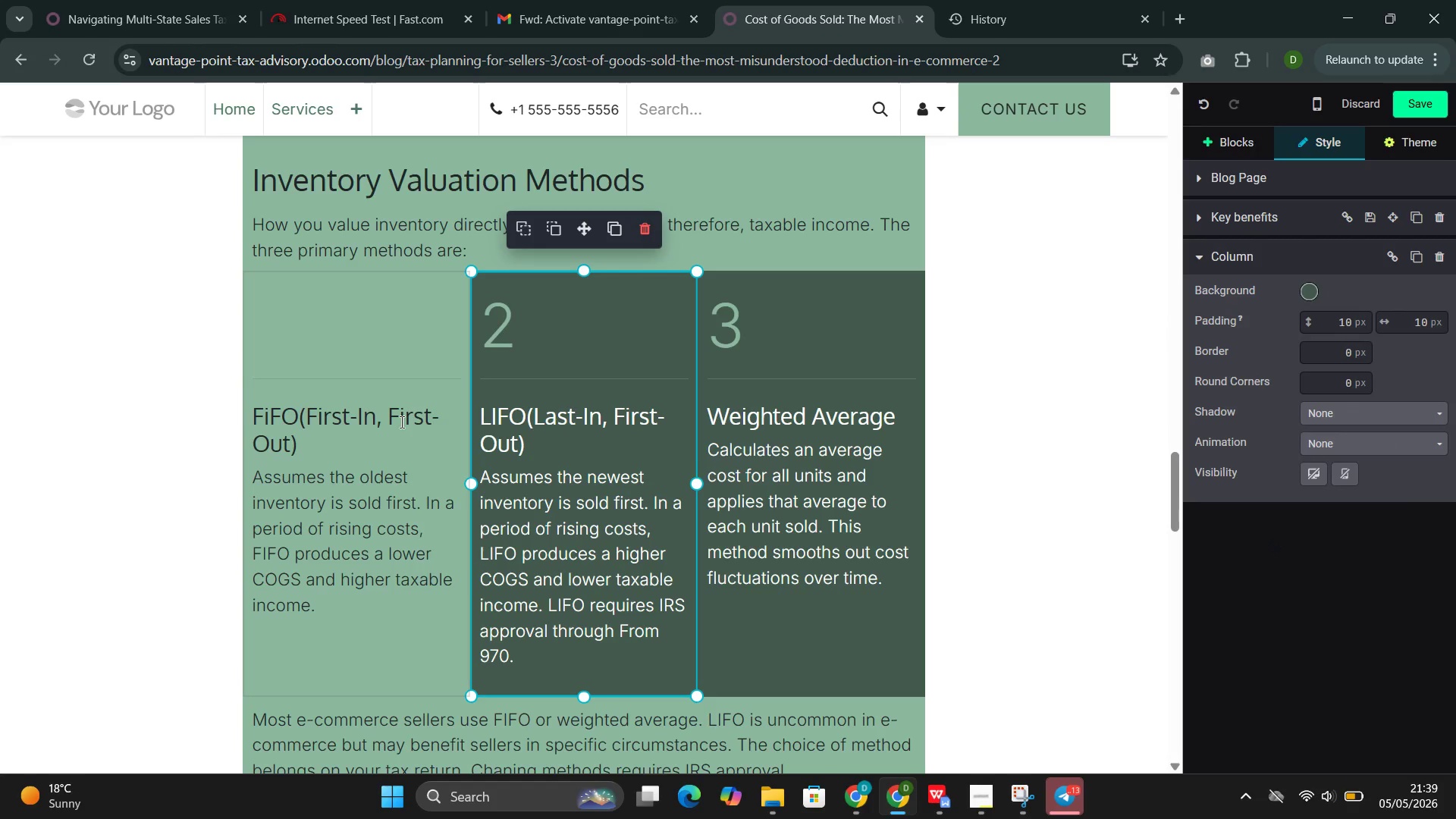 
left_click([400, 422])
 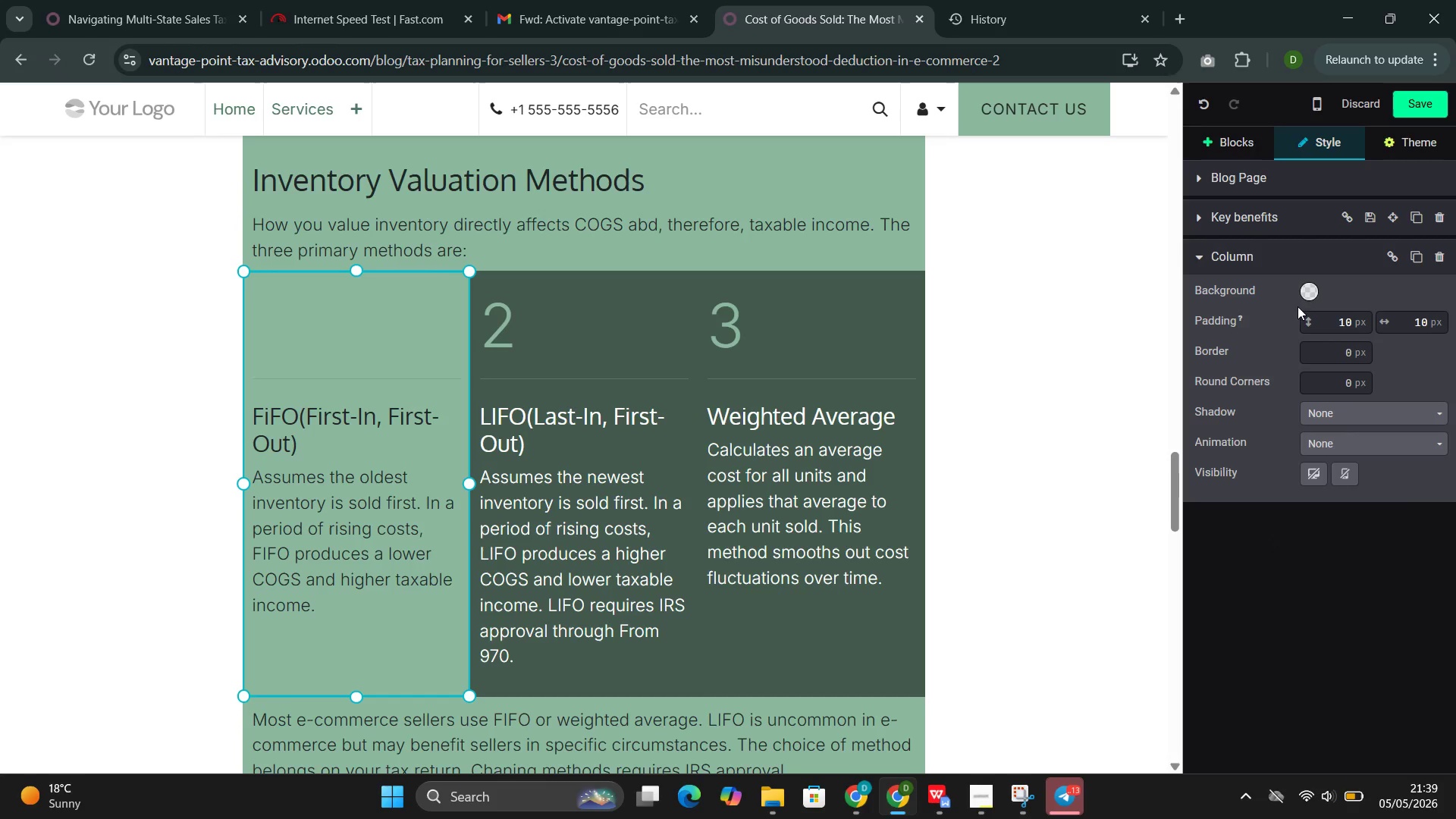 
left_click([1313, 291])
 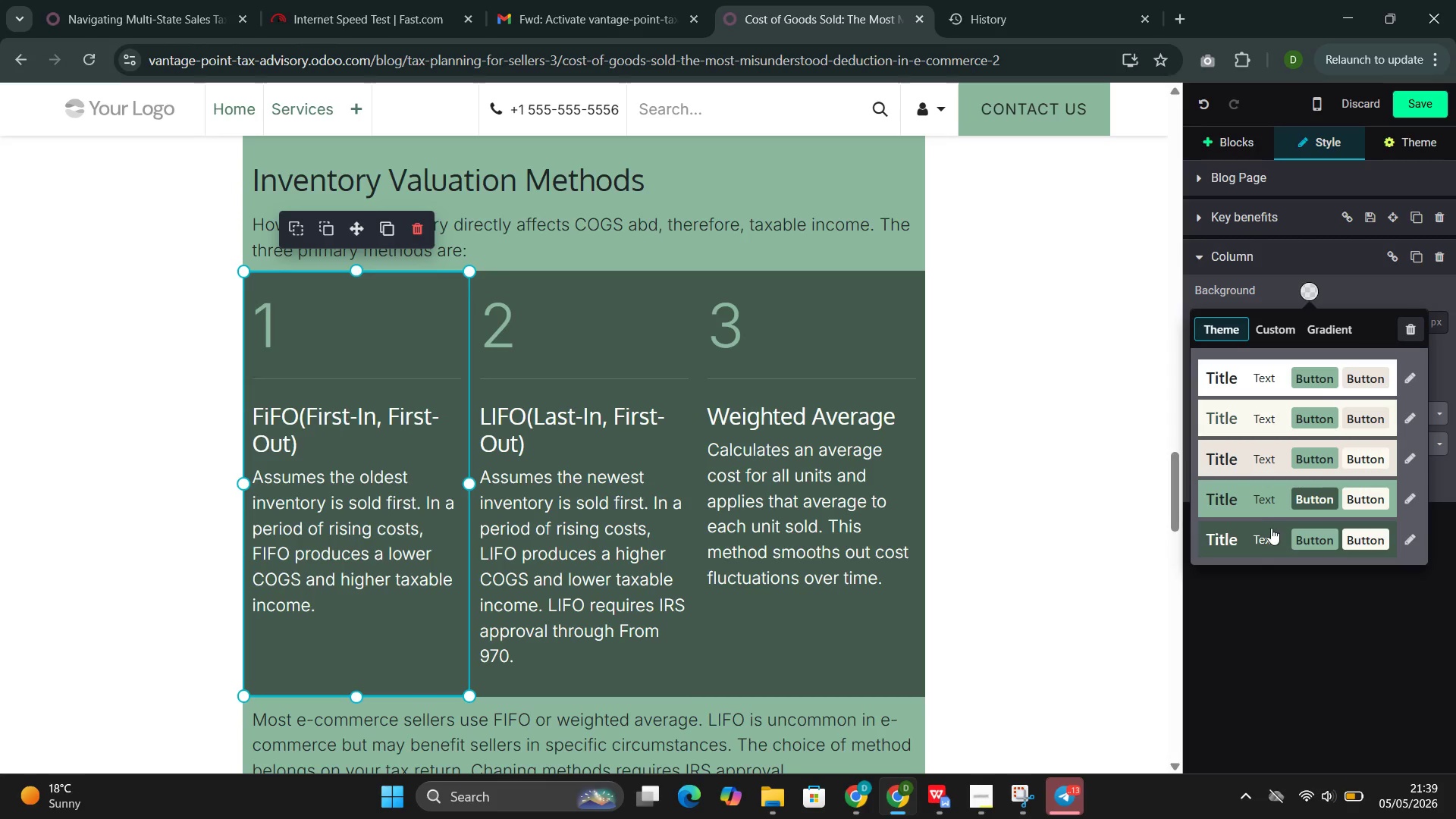 
left_click([1271, 528])
 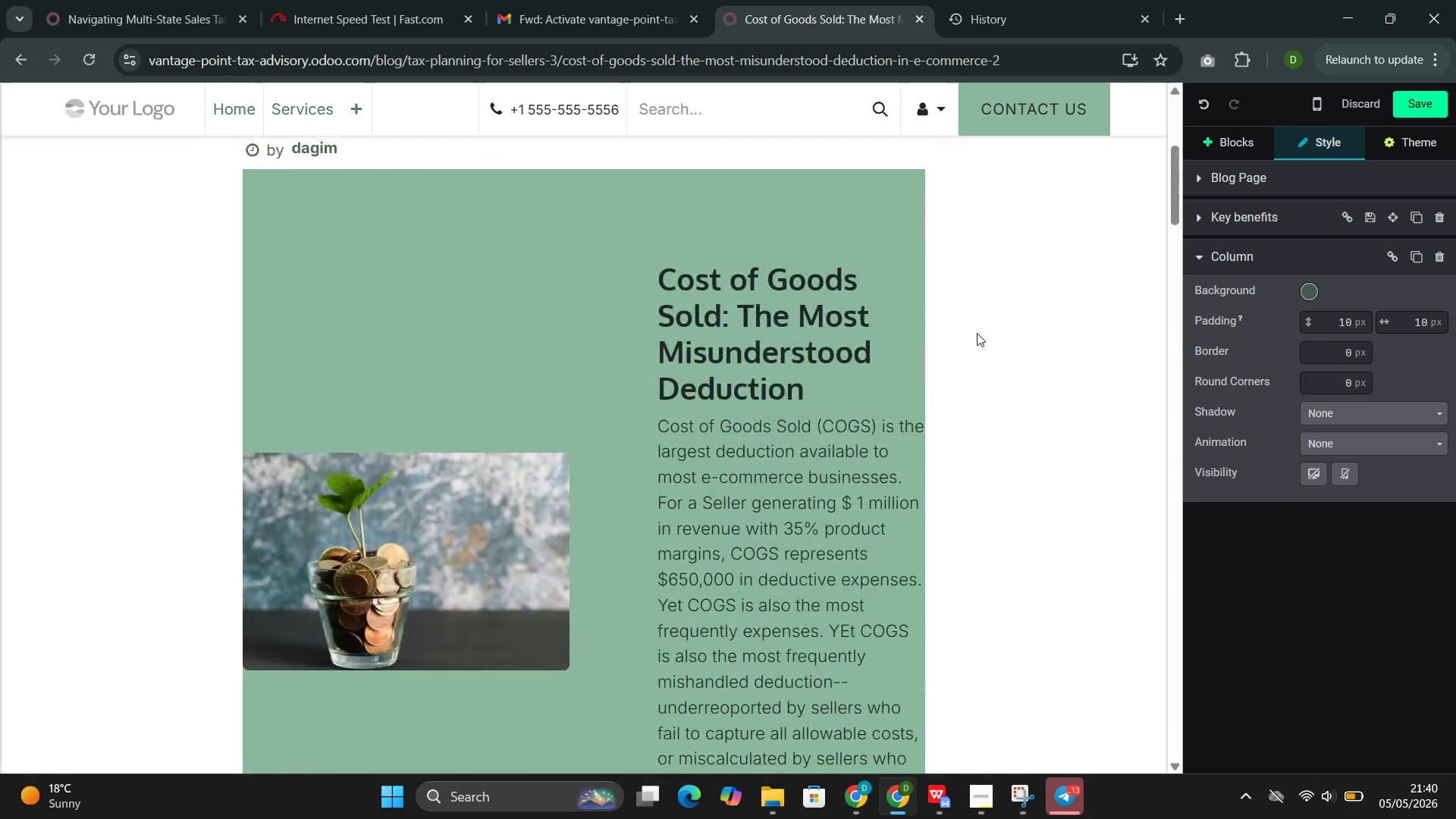 
left_click([1429, 108])
 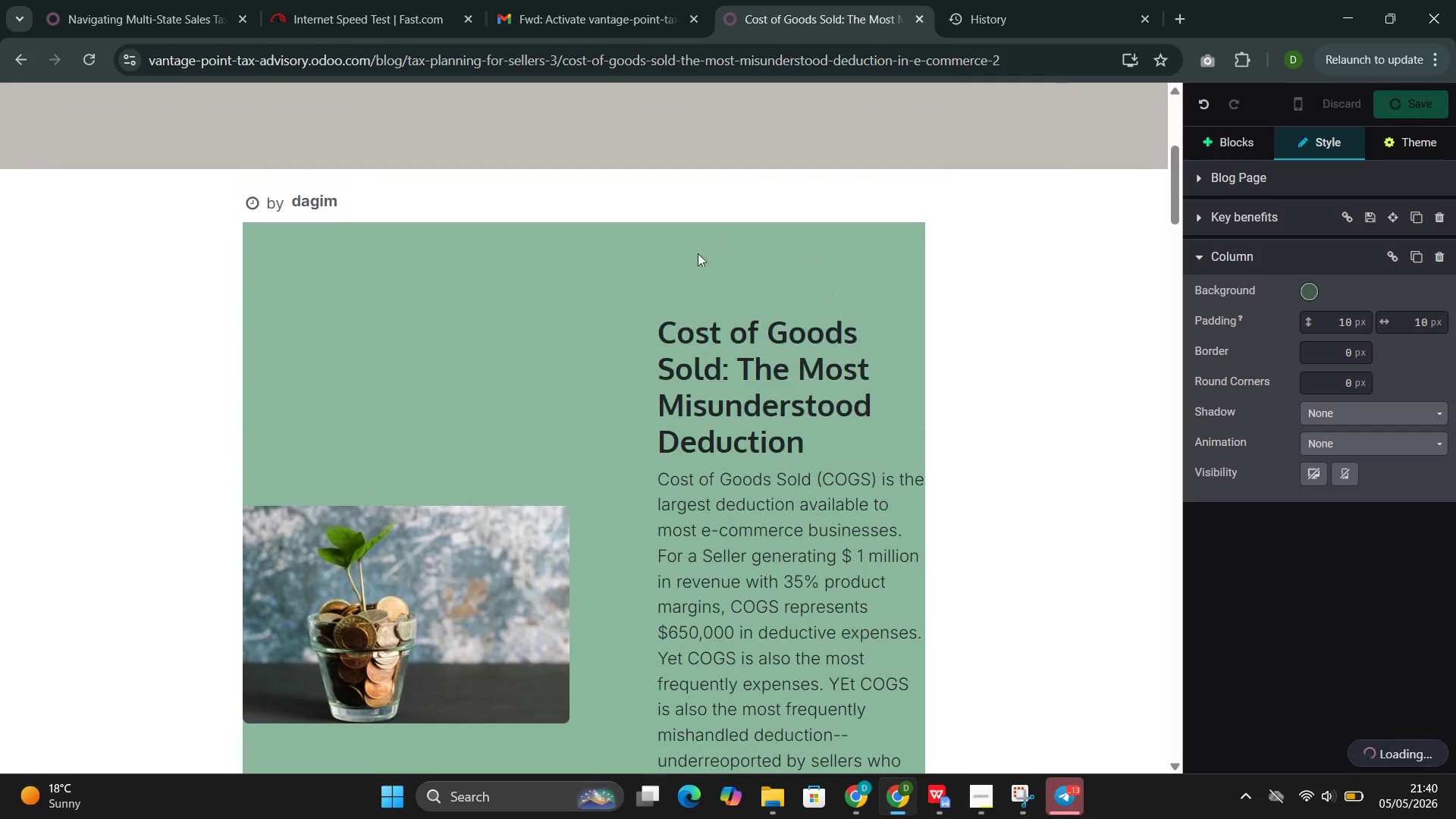 
mouse_move([581, 244])
 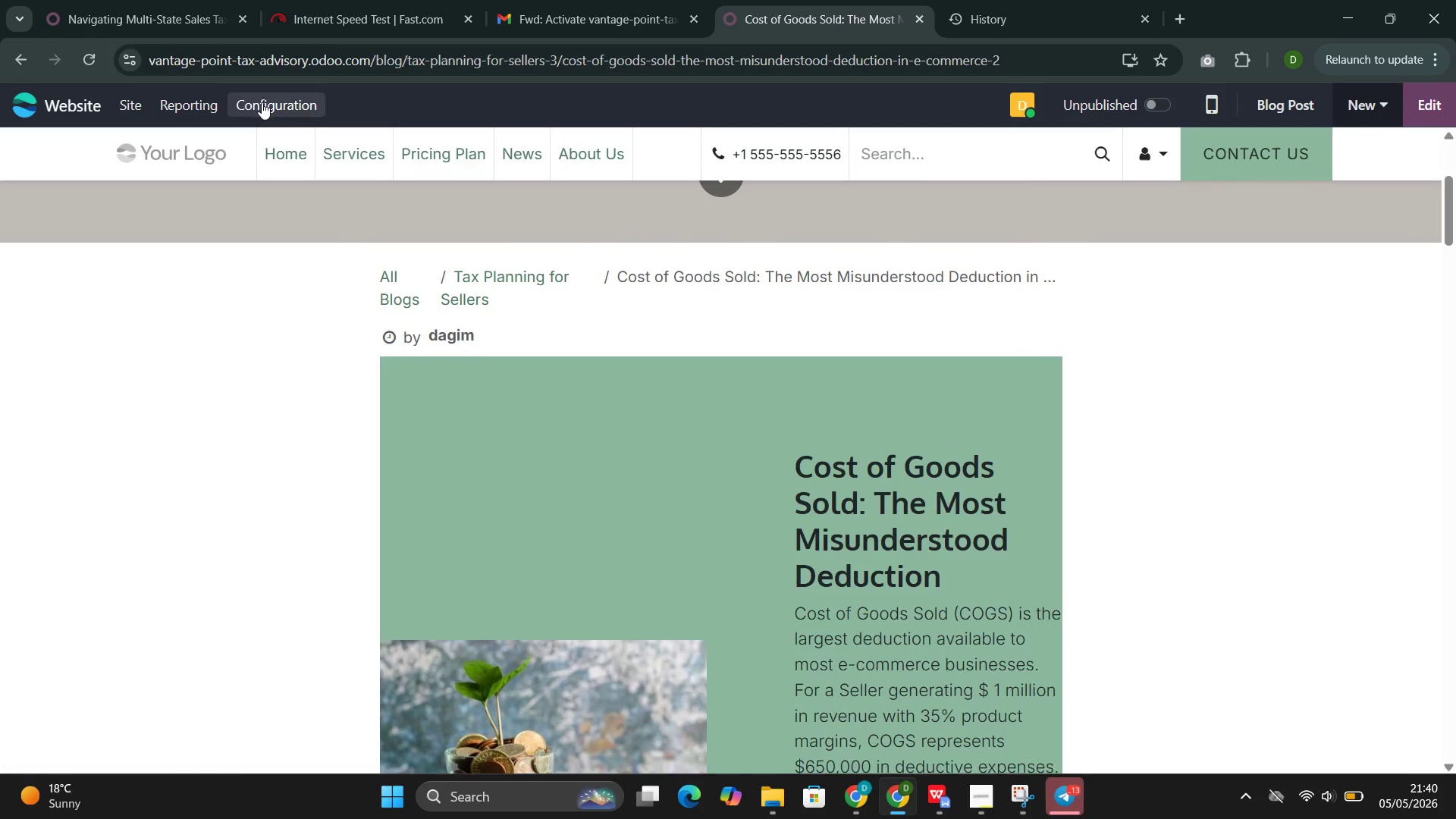 
left_click([262, 102])
 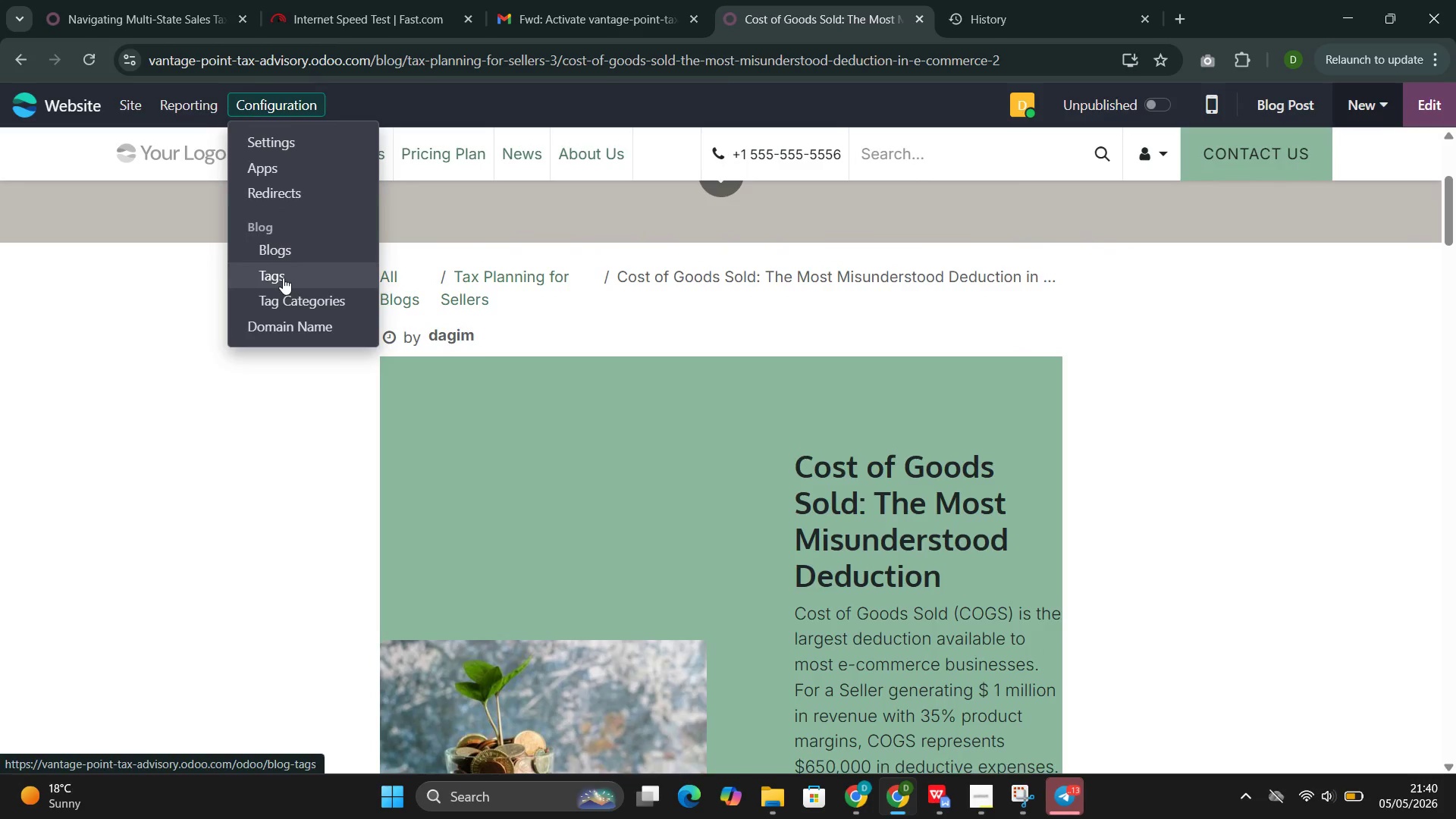 
left_click([283, 278])
 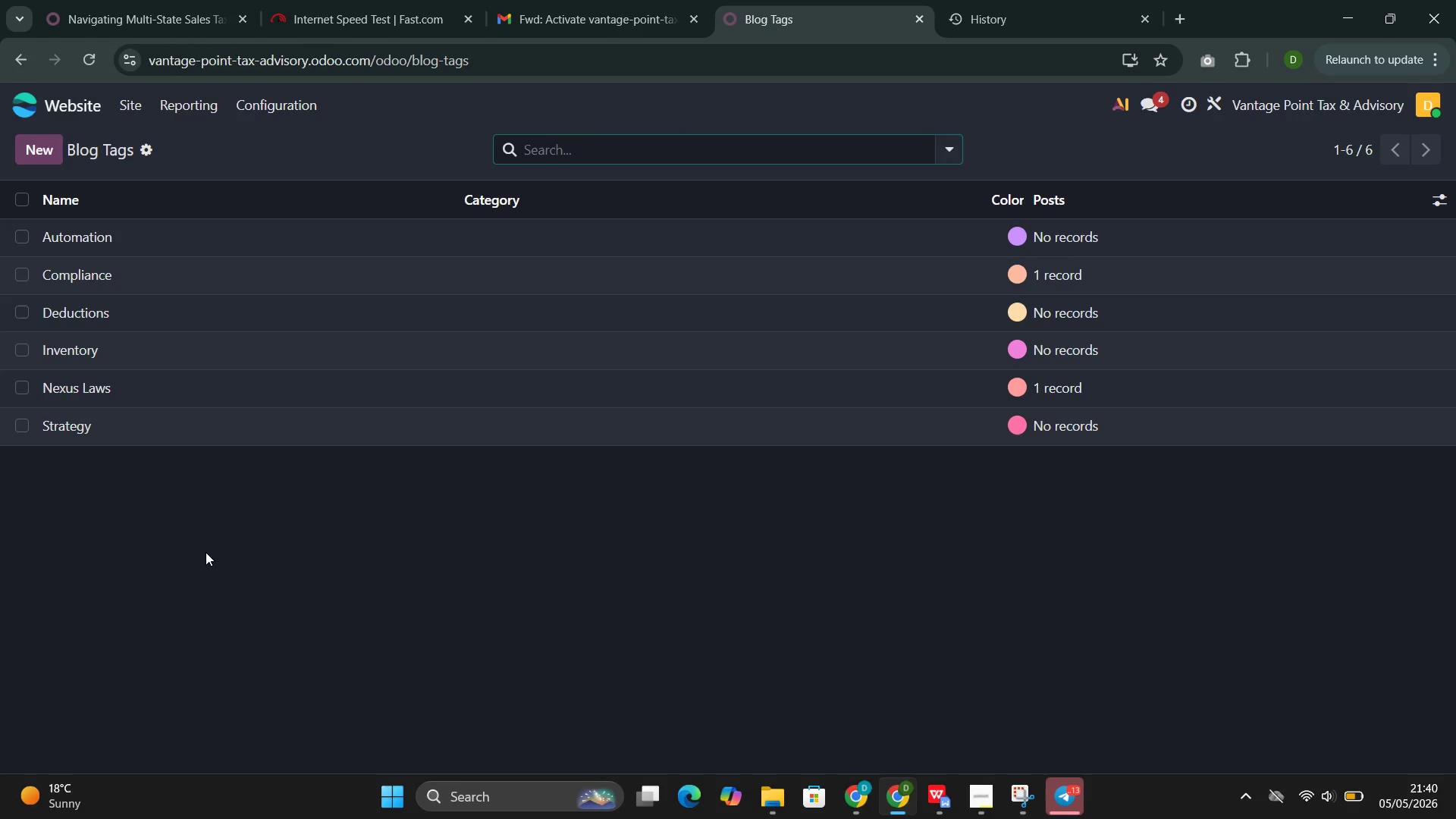 
wait(17.33)
 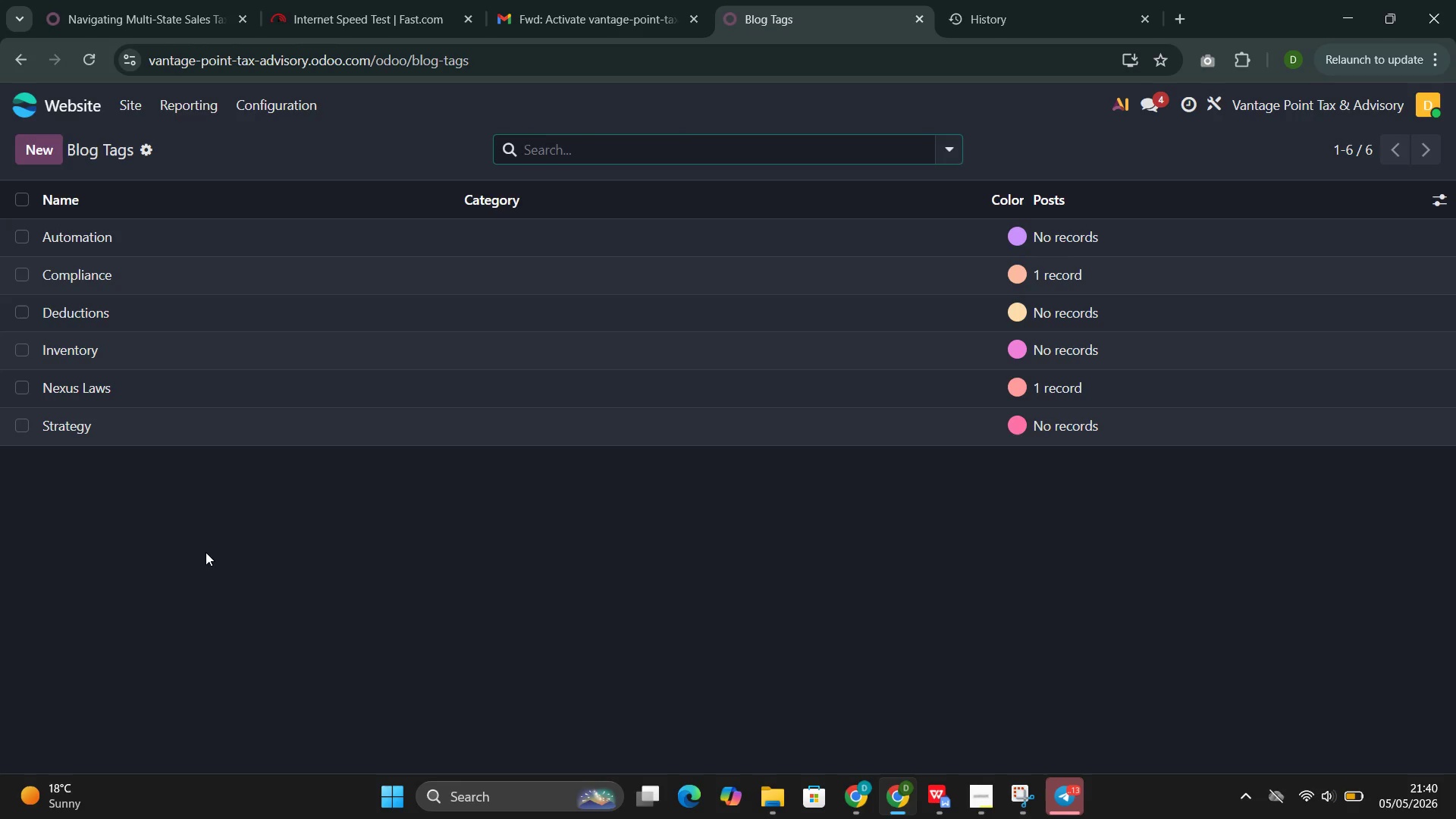 
left_click([124, 350])
 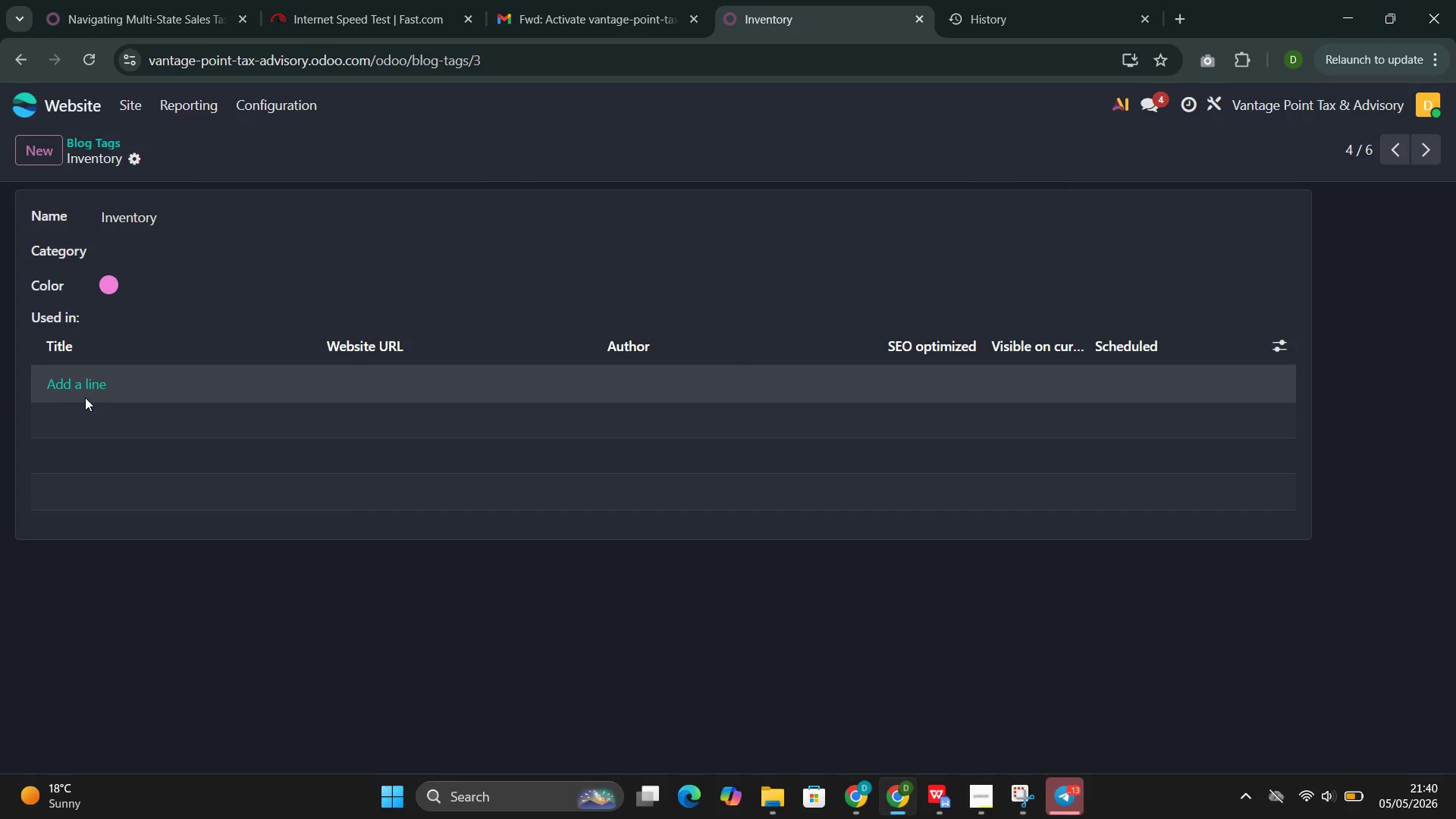 
left_click([90, 381])
 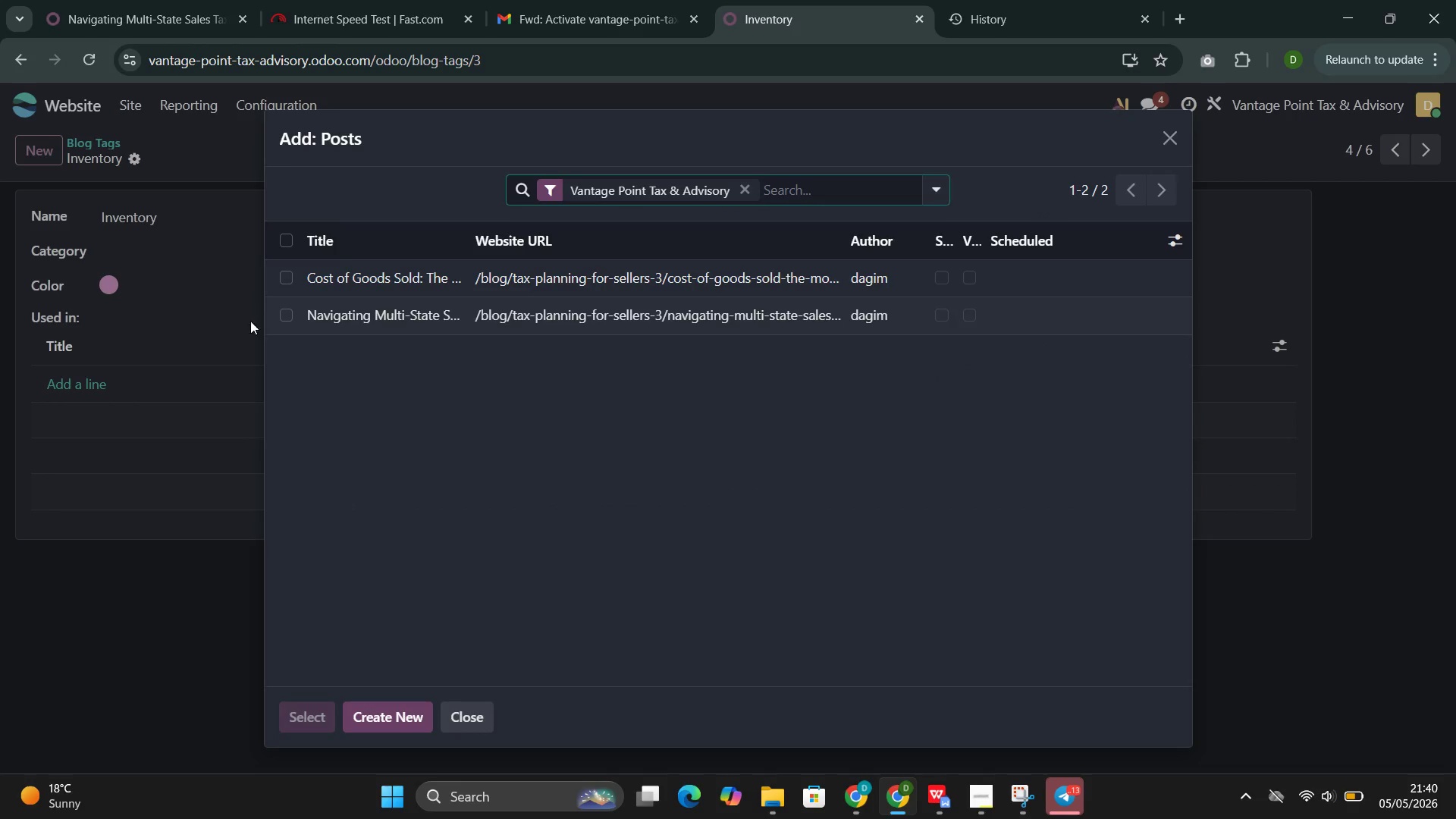 
left_click([328, 275])
 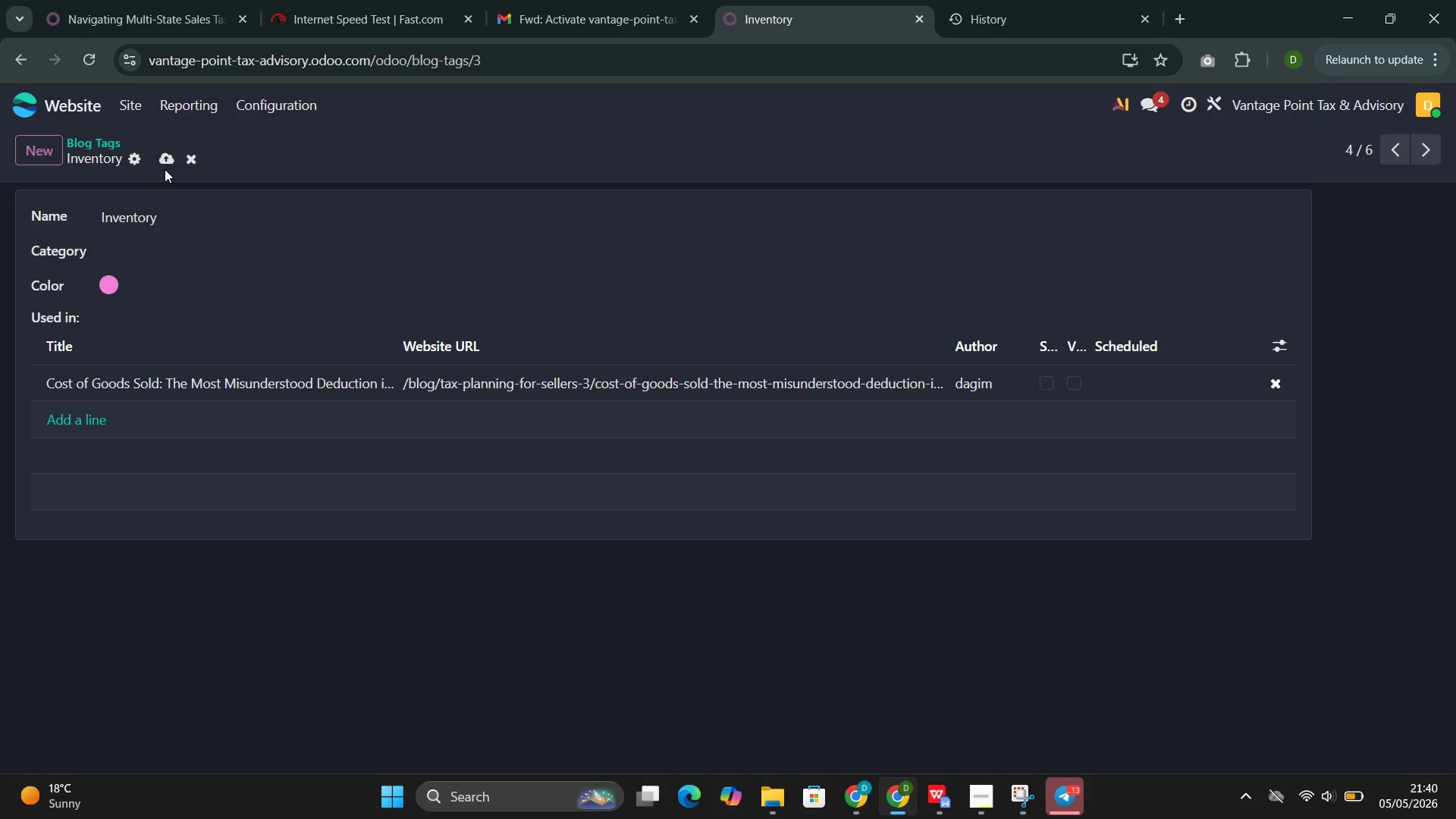 
left_click([165, 157])
 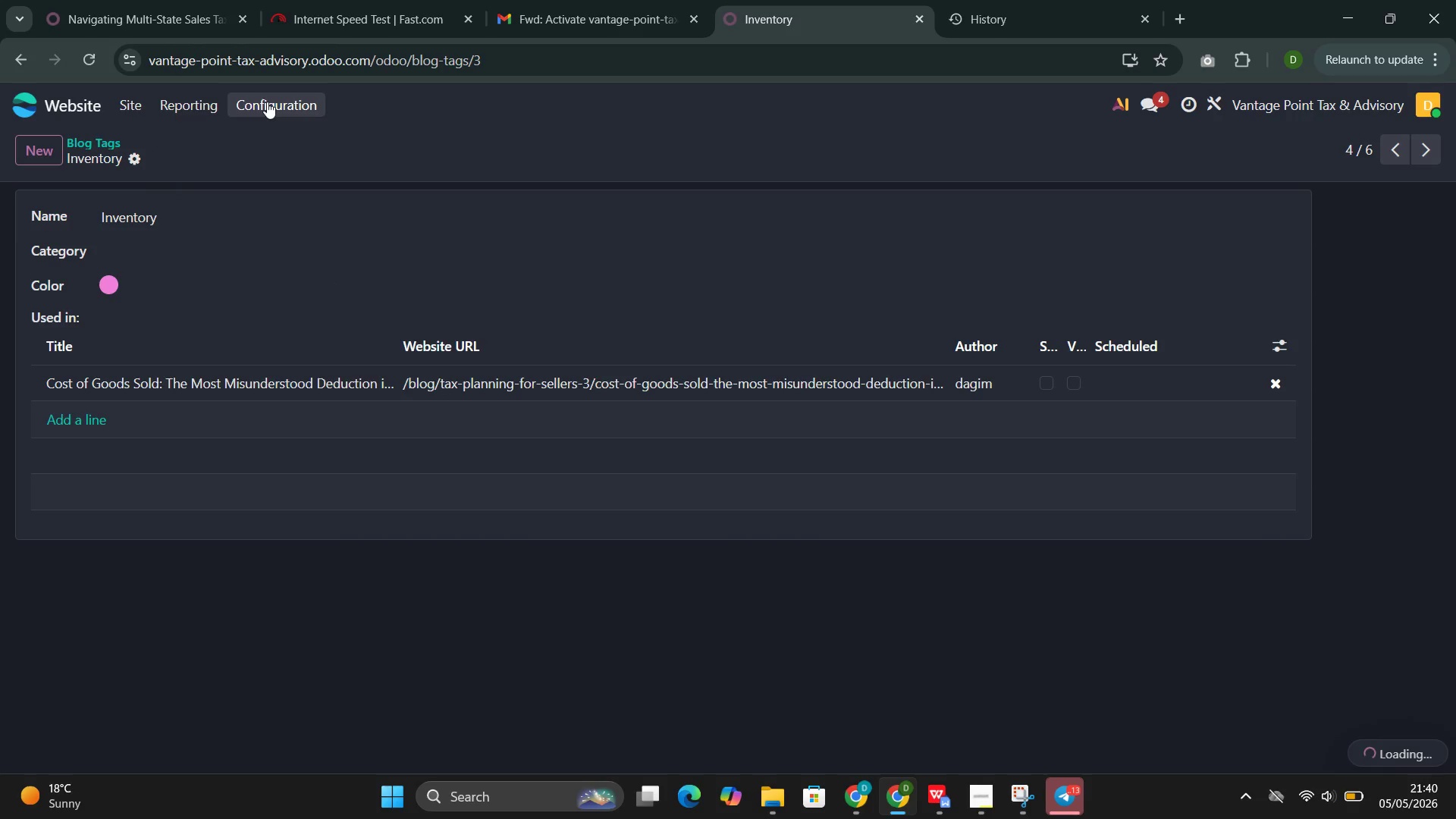 
left_click([266, 102])
 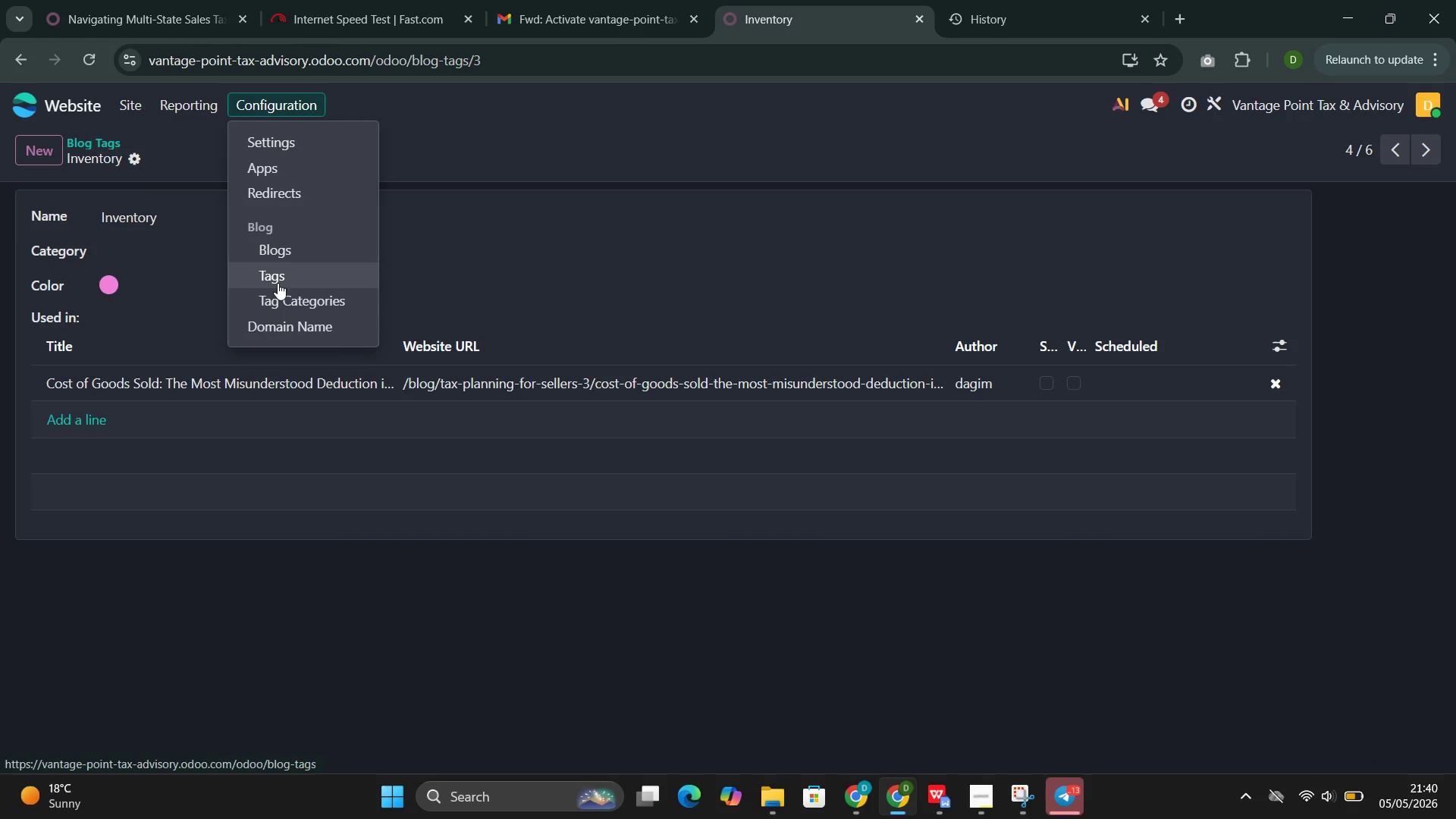 
left_click([278, 283])
 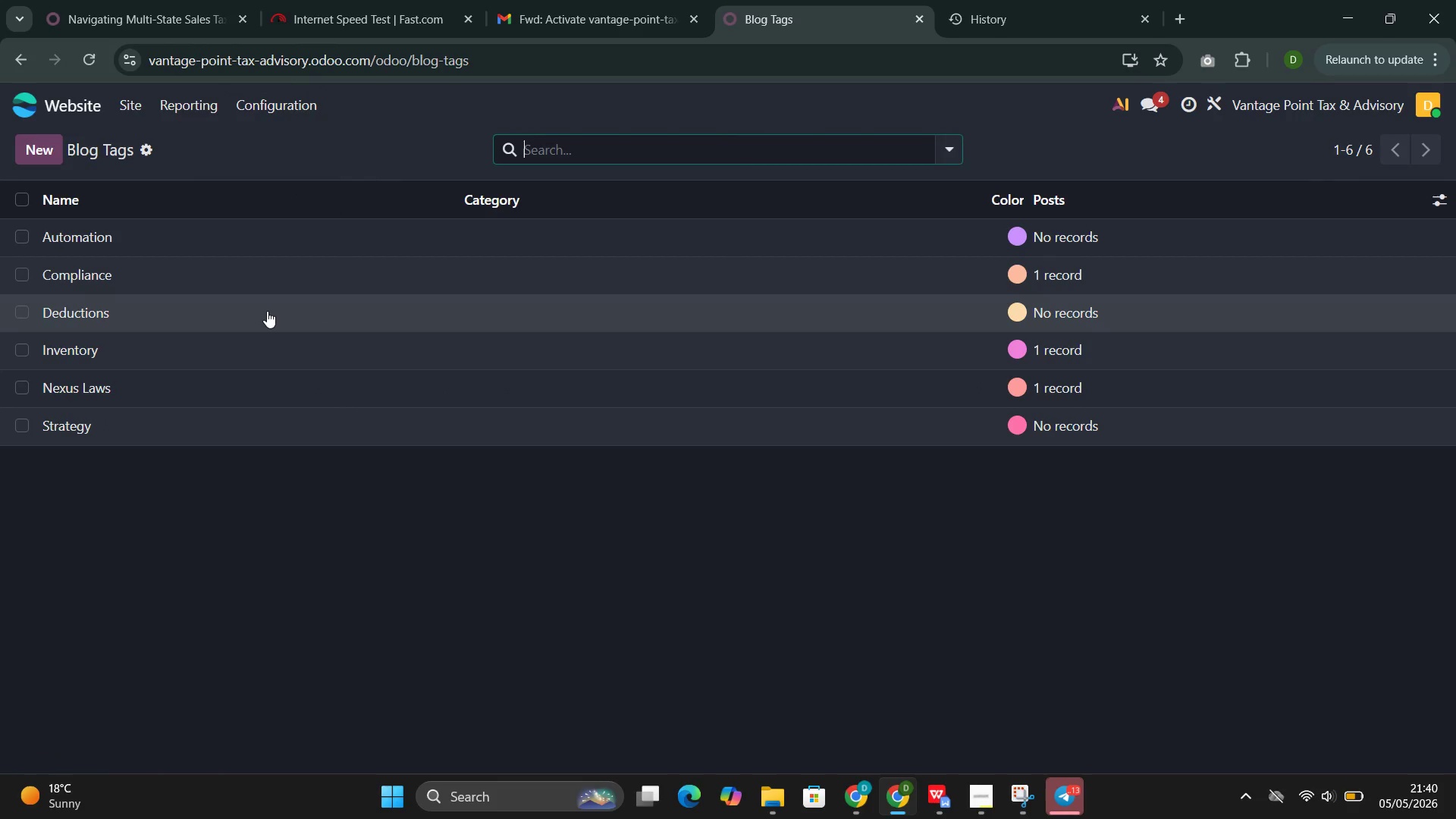 
left_click([267, 311])
 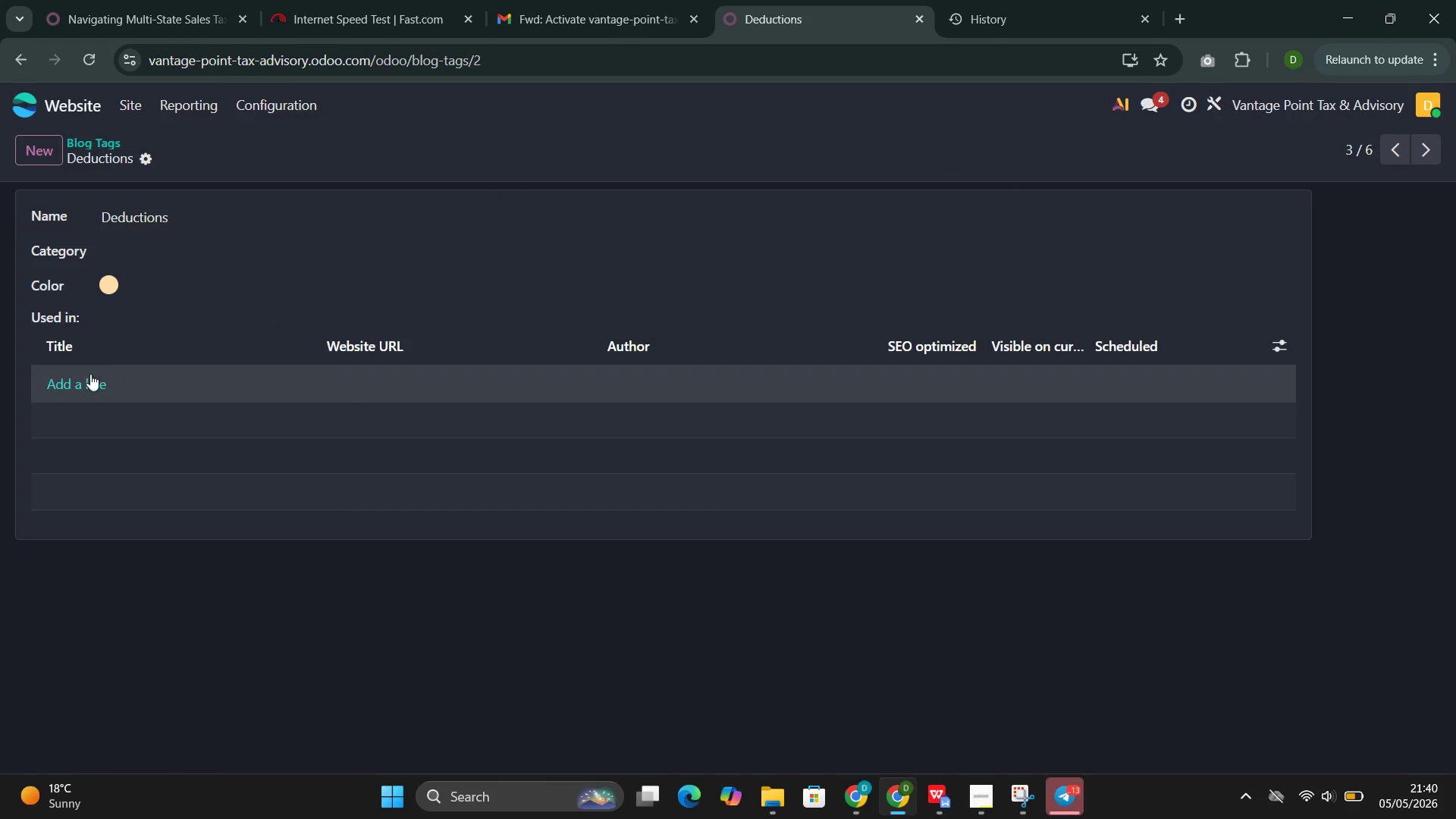 
left_click([86, 377])
 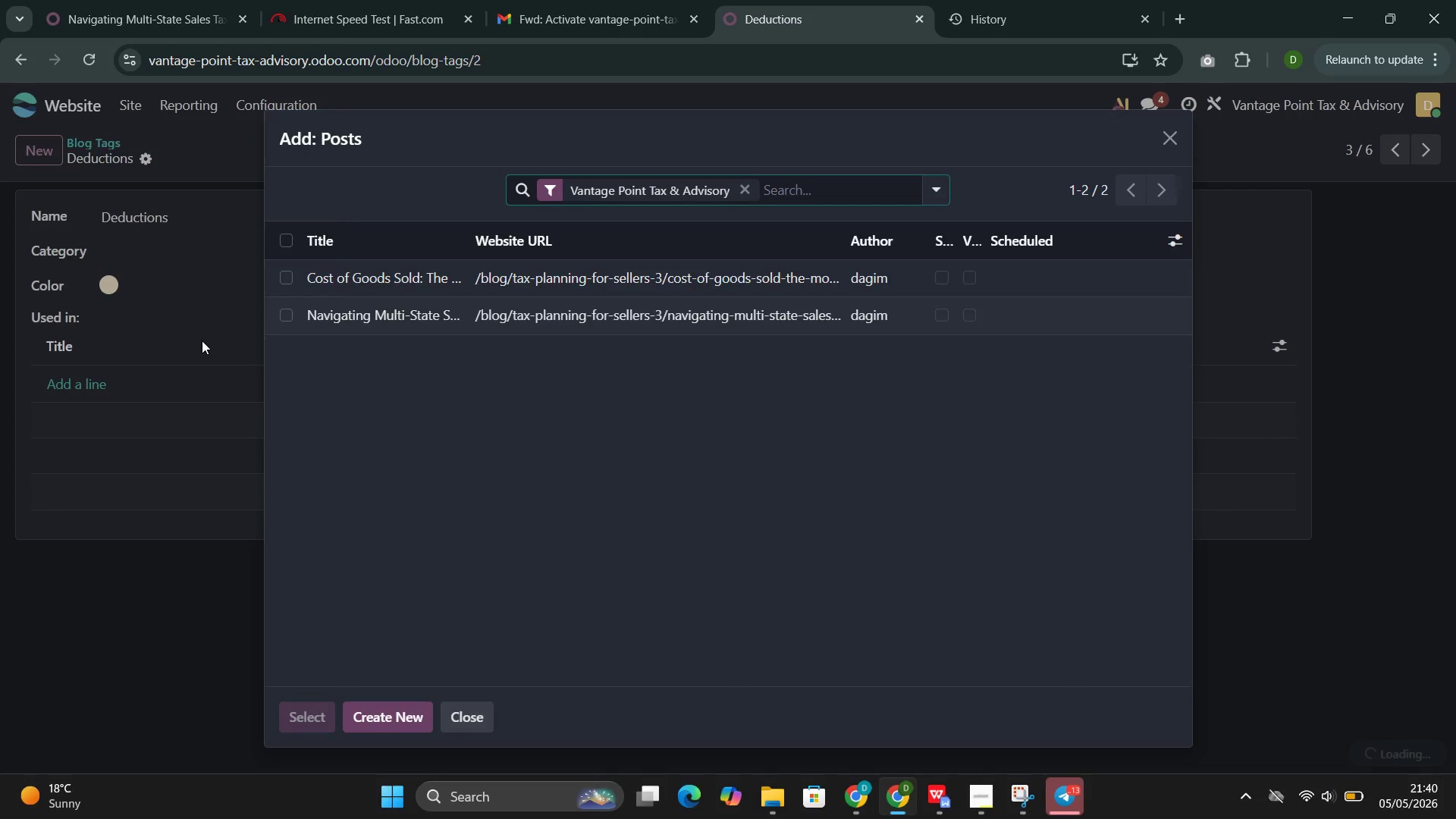 
left_click([362, 270])
 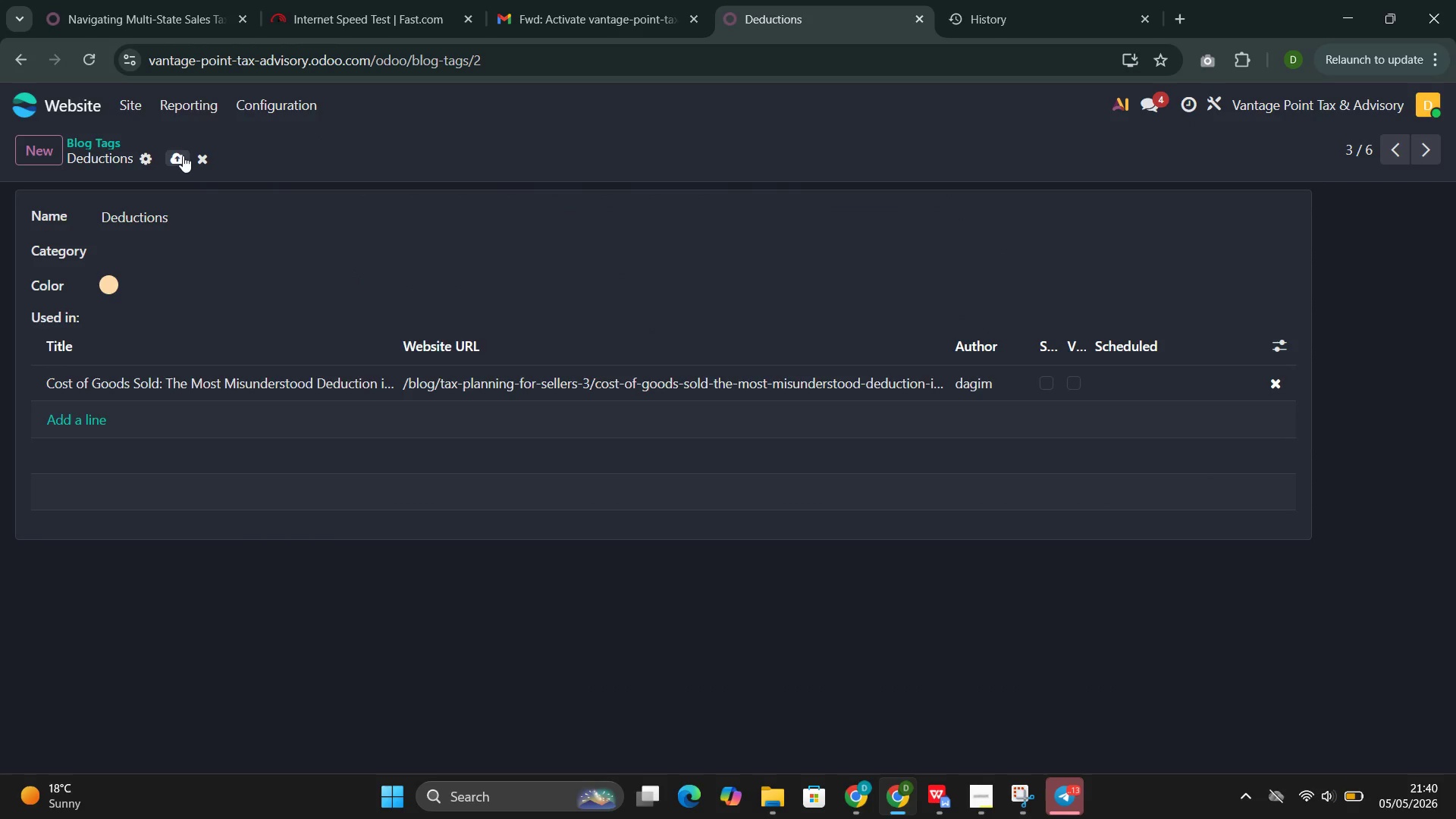 
left_click([180, 156])
 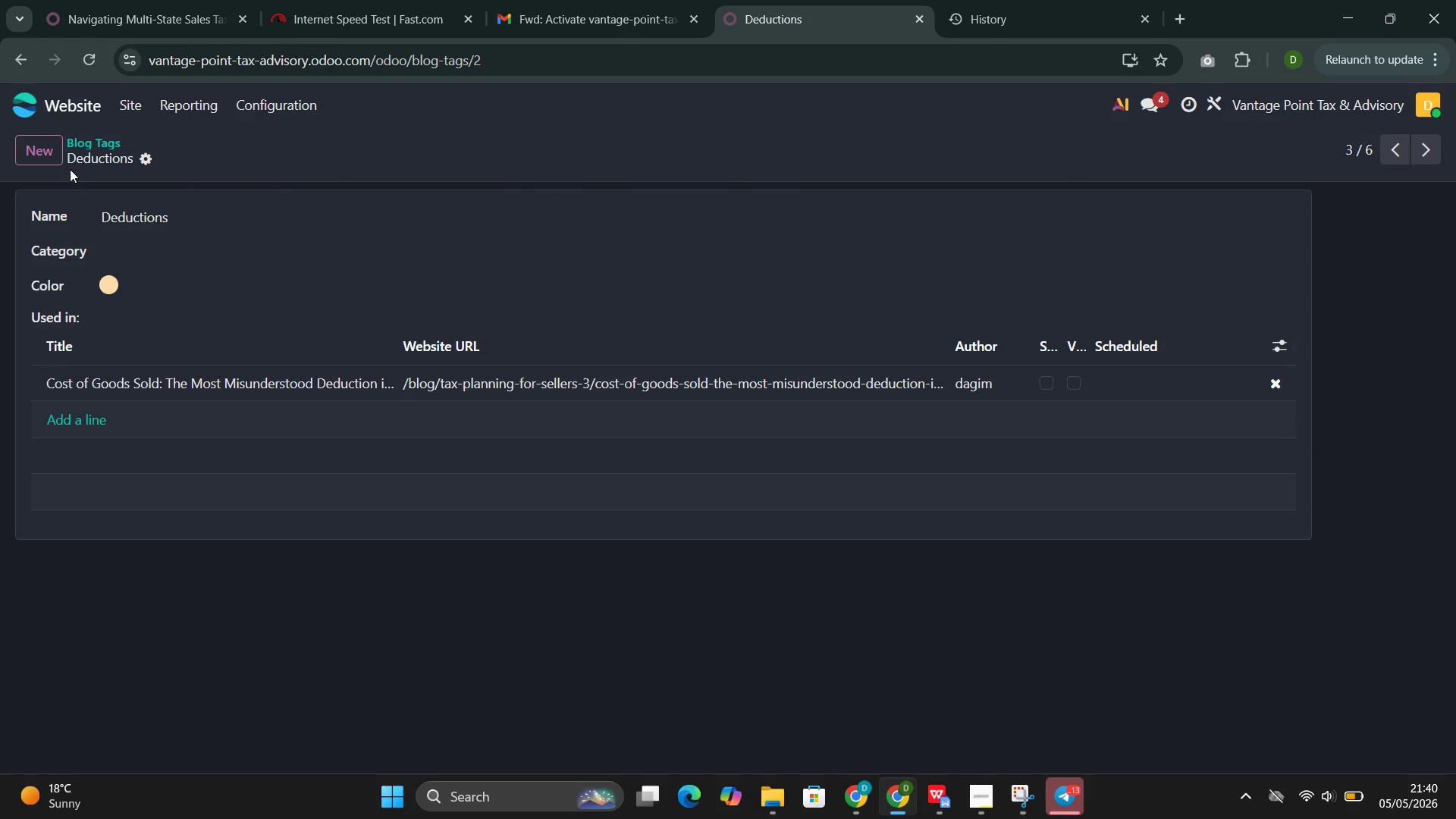 
left_click([262, 111])
 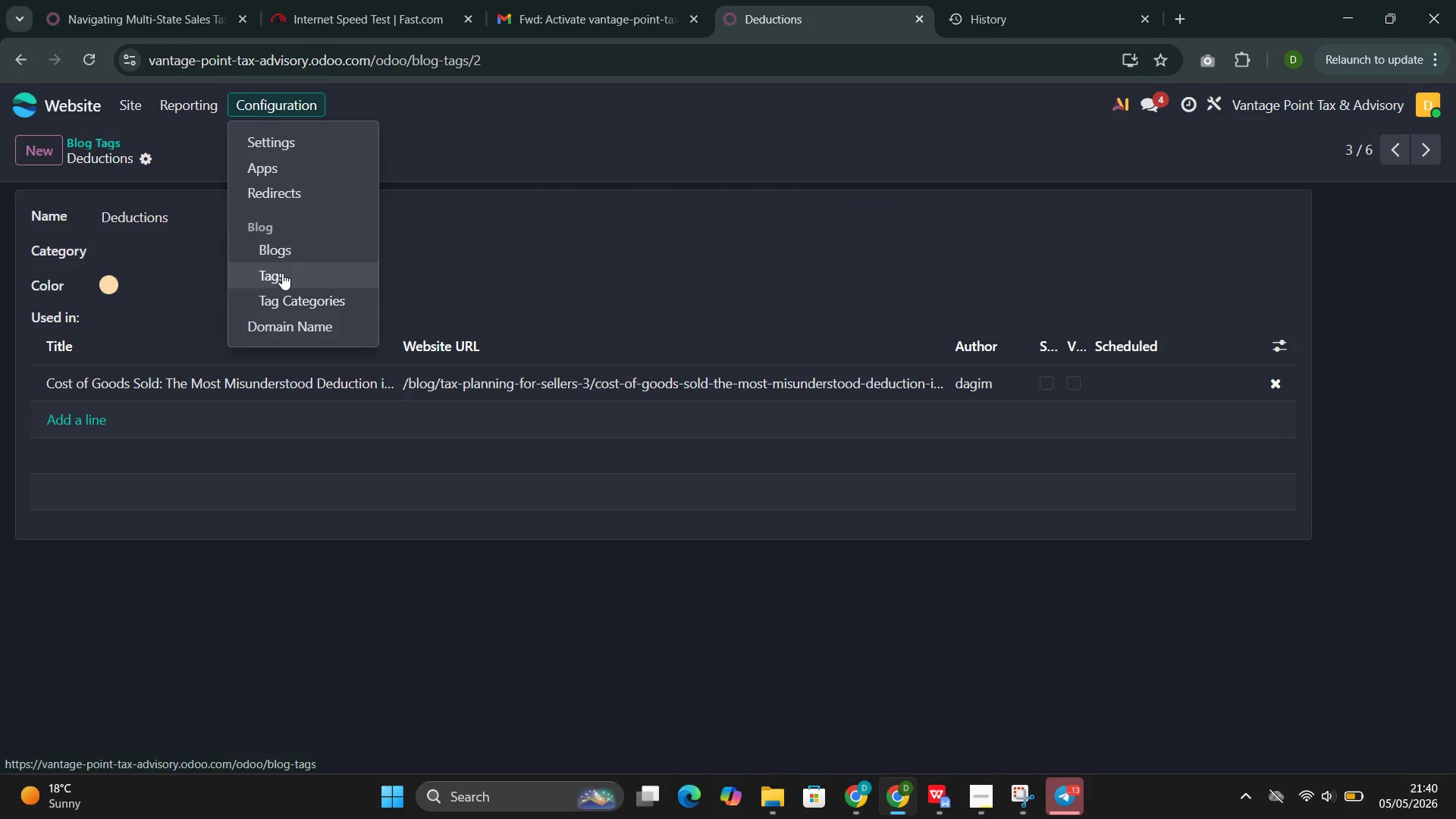 
left_click([282, 273])
 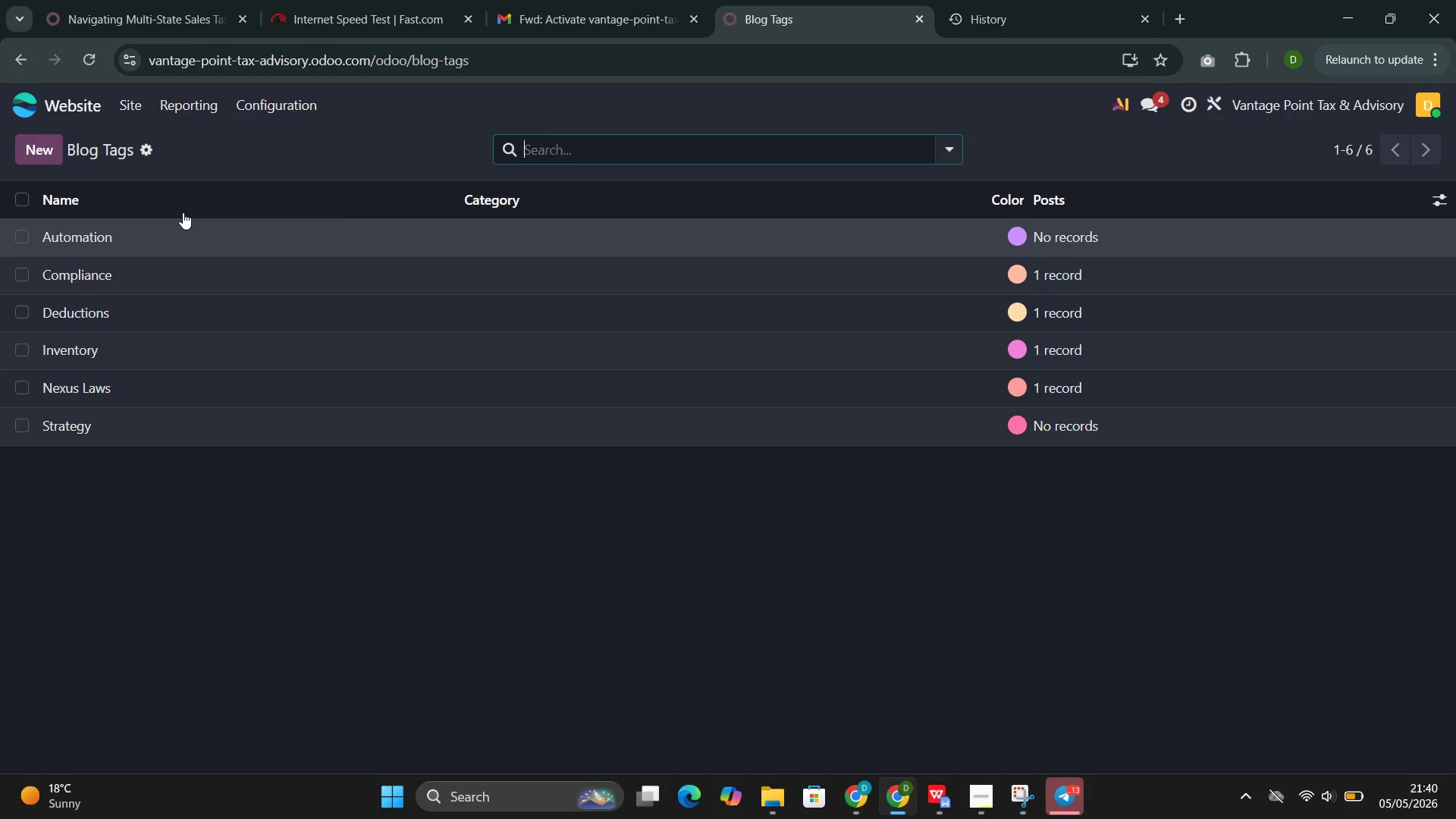 
left_click([143, 106])
 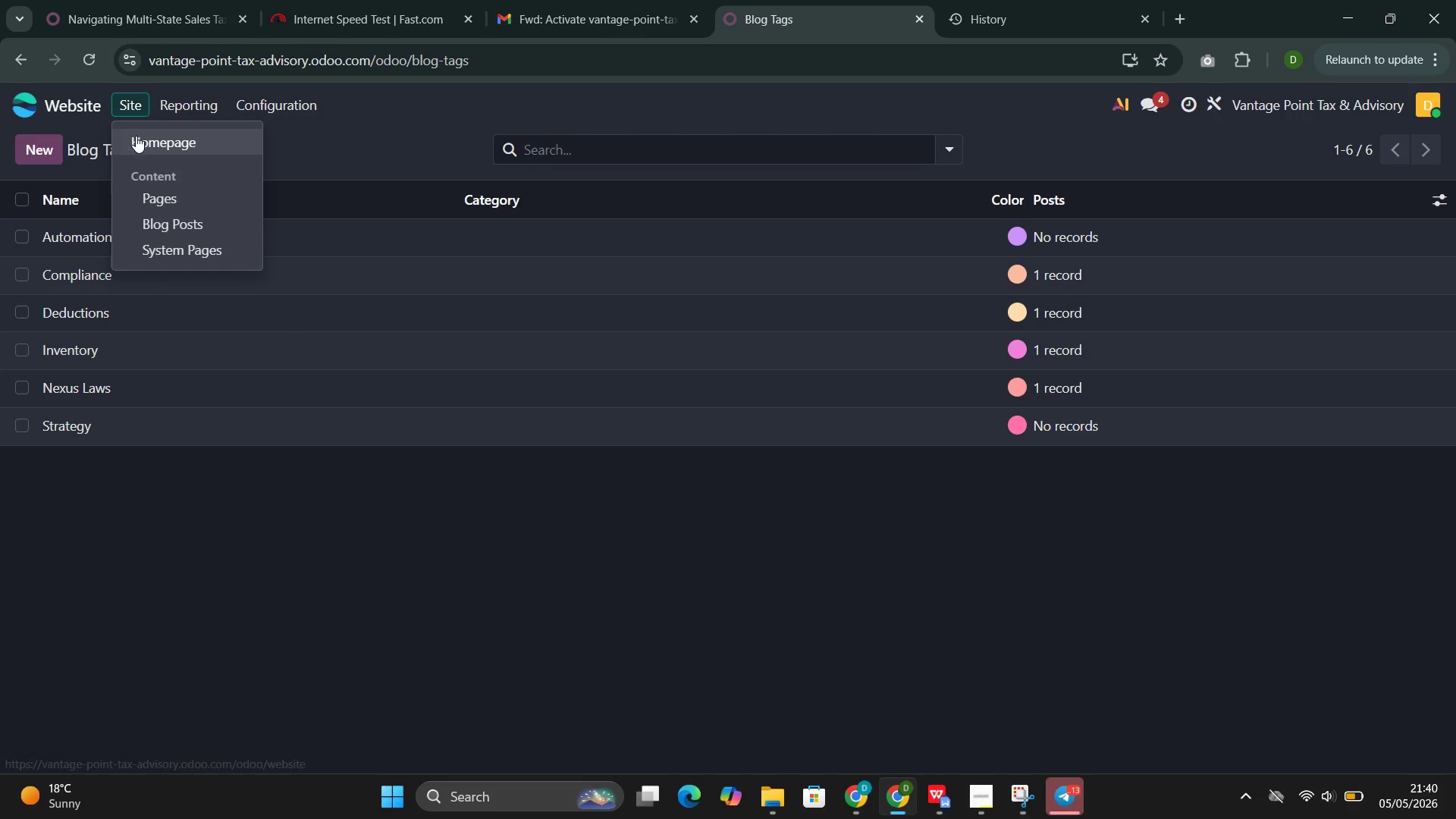 
left_click([136, 136])
 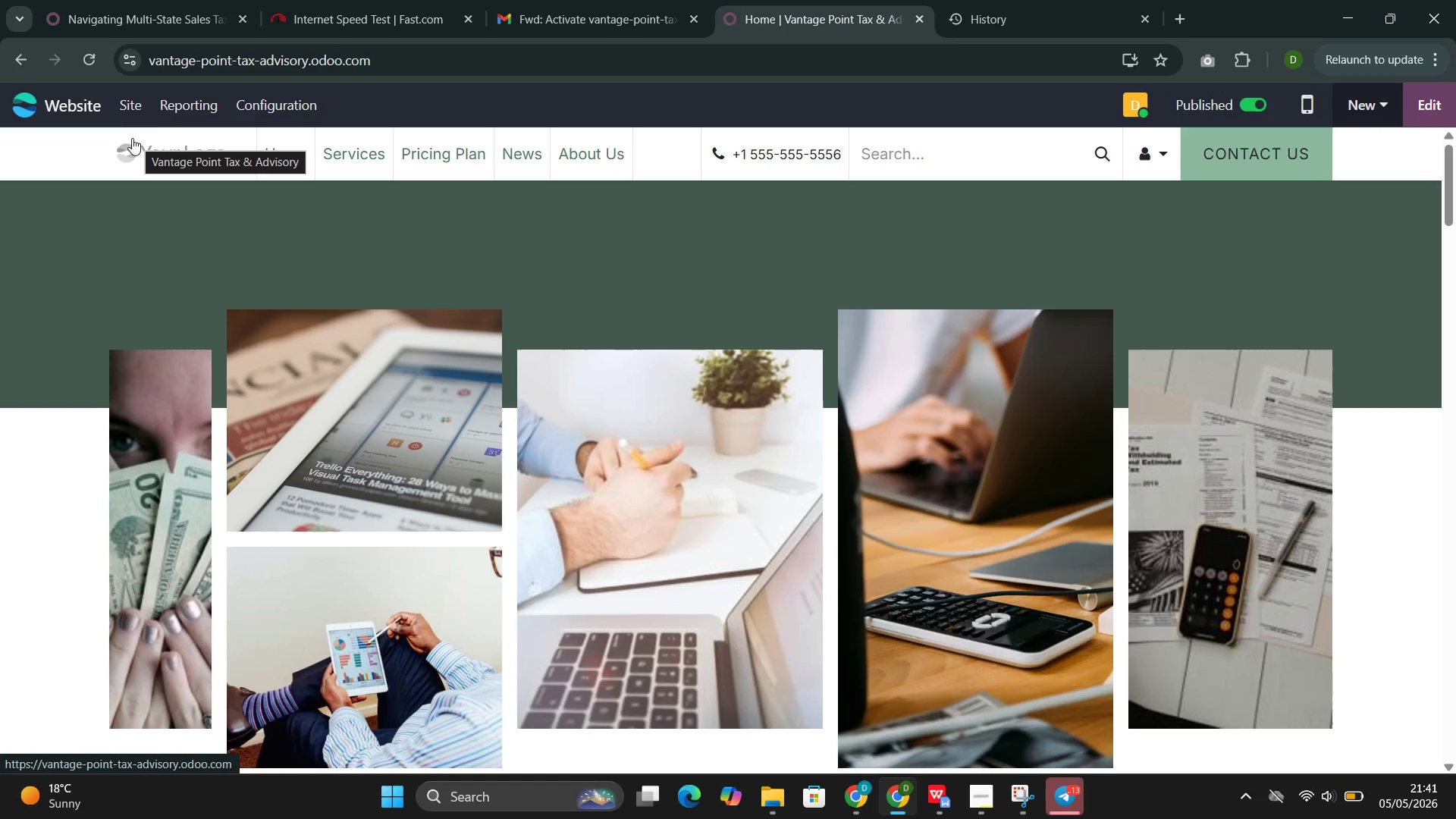 
wait(6.09)
 